 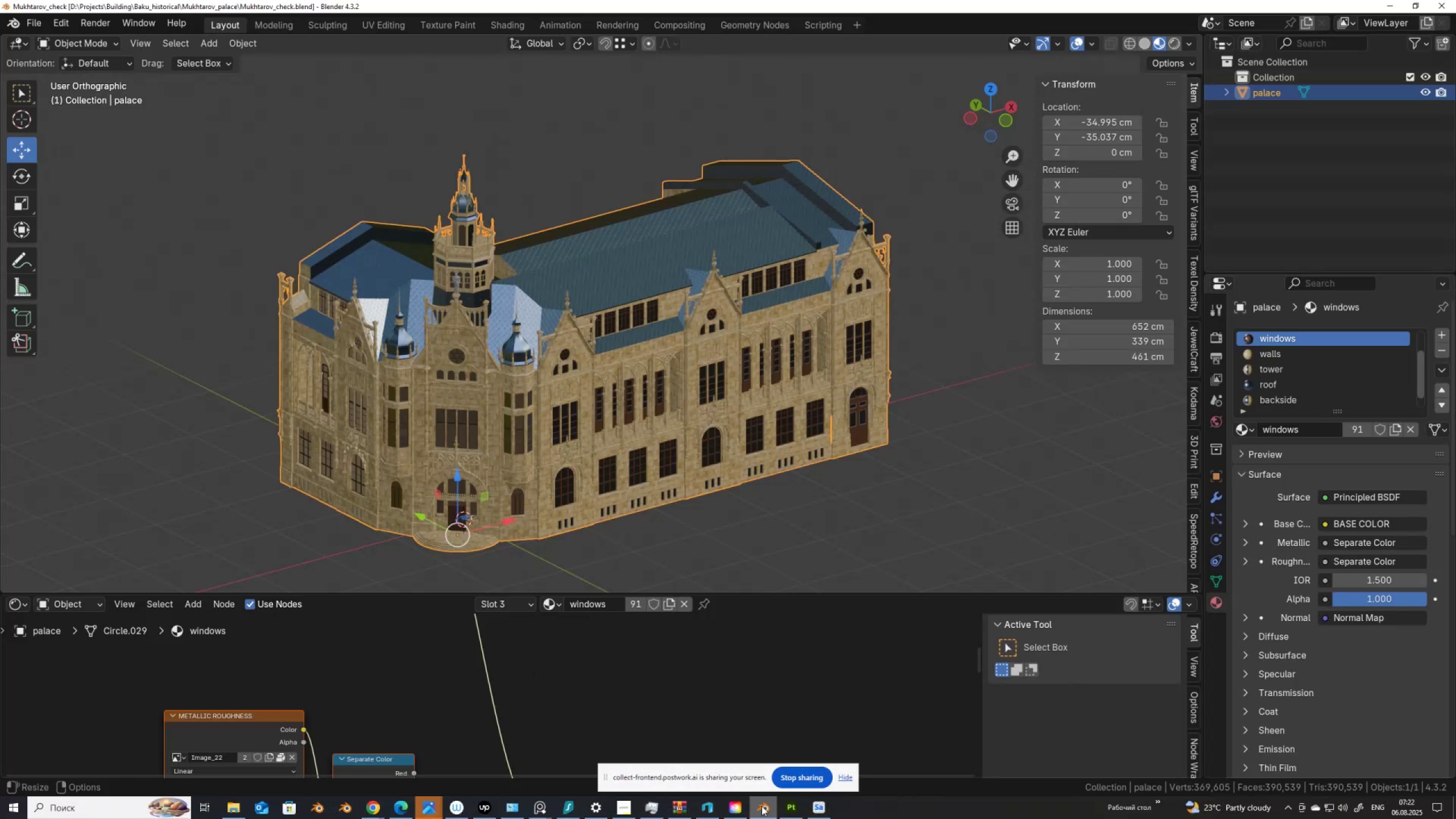 
left_click([792, 807])
 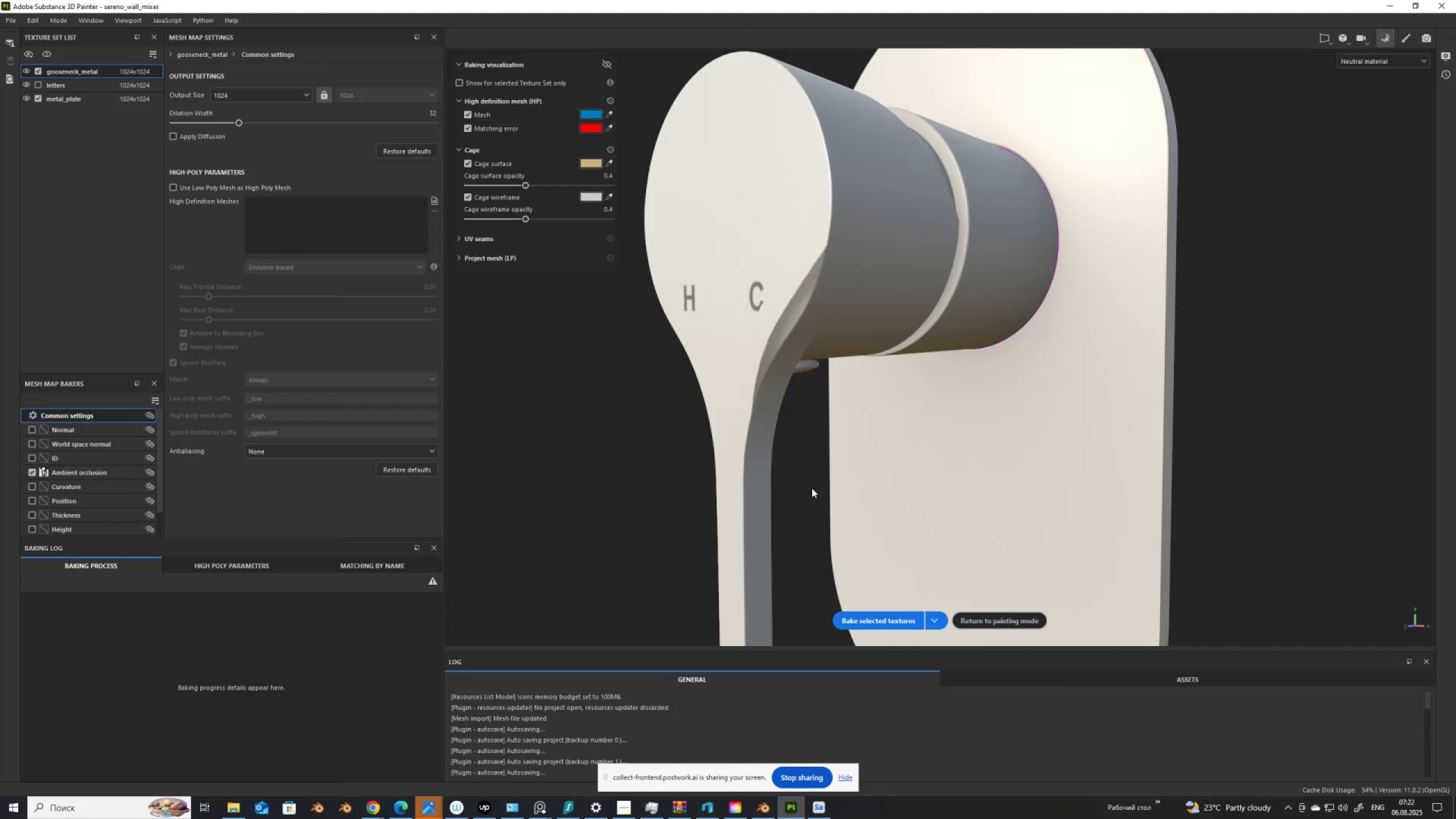 
scroll: coordinate [791, 357], scroll_direction: down, amount: 4.0
 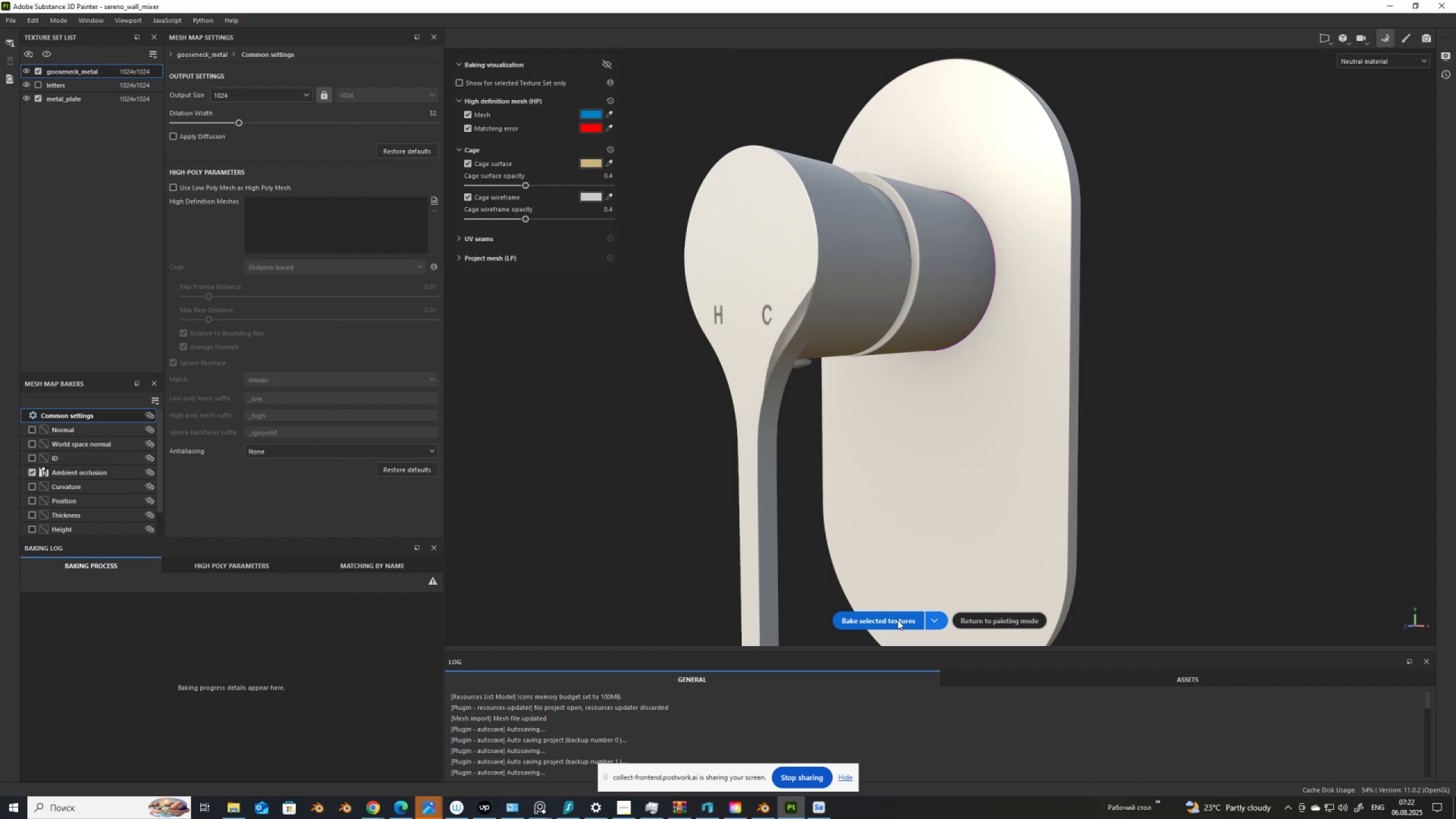 
wait(9.02)
 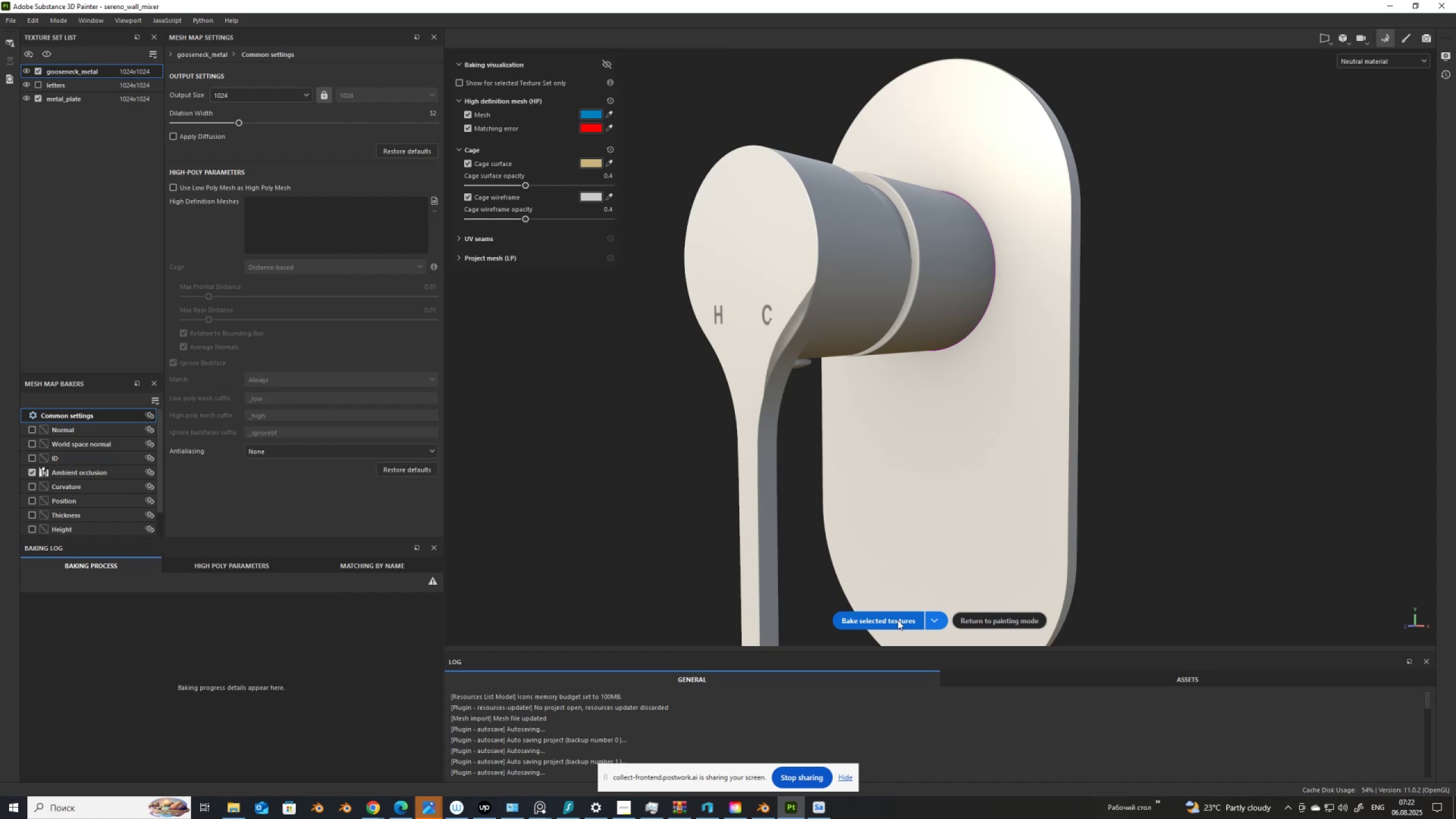 
left_click([903, 620])
 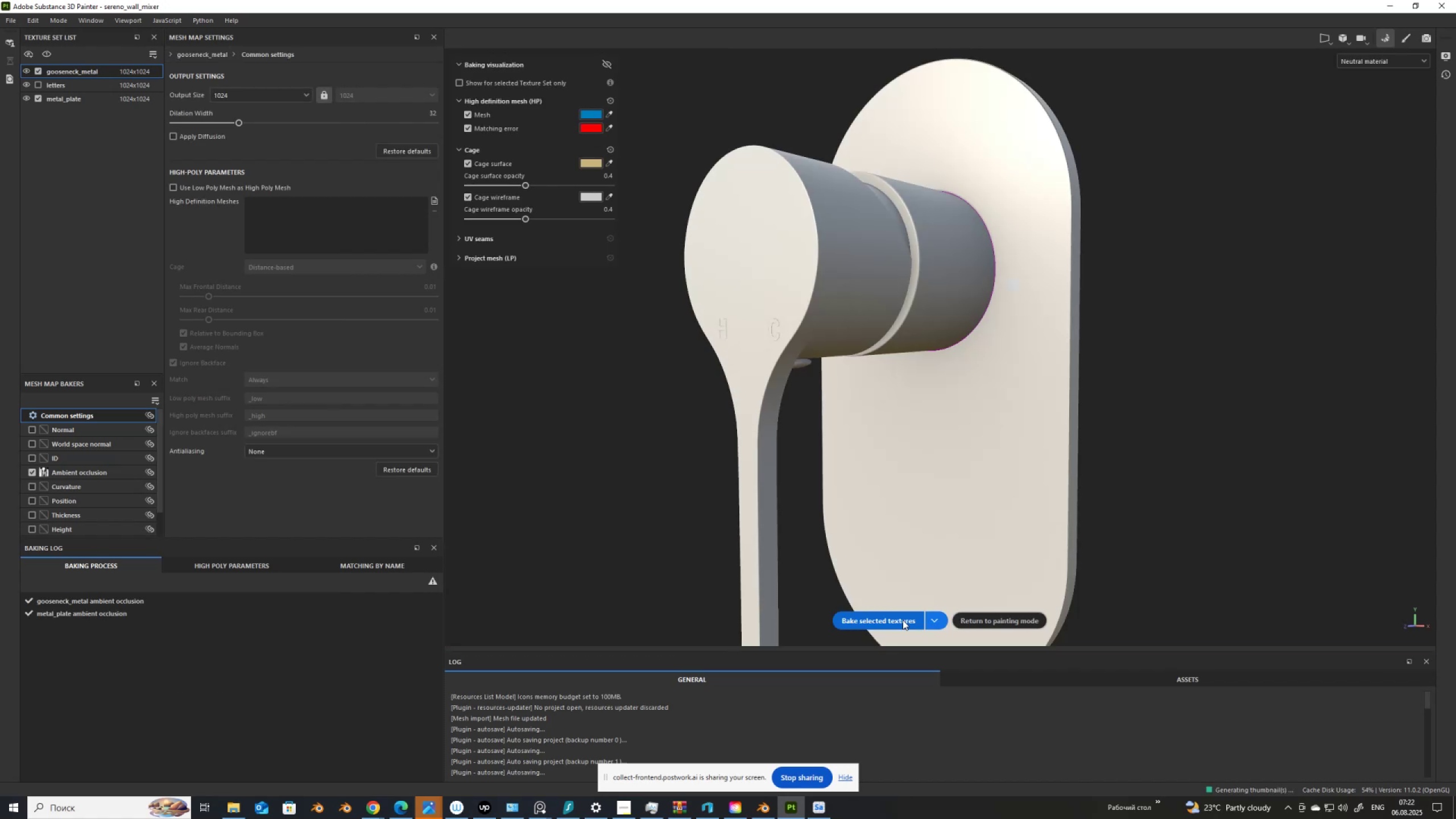 
left_click([985, 619])
 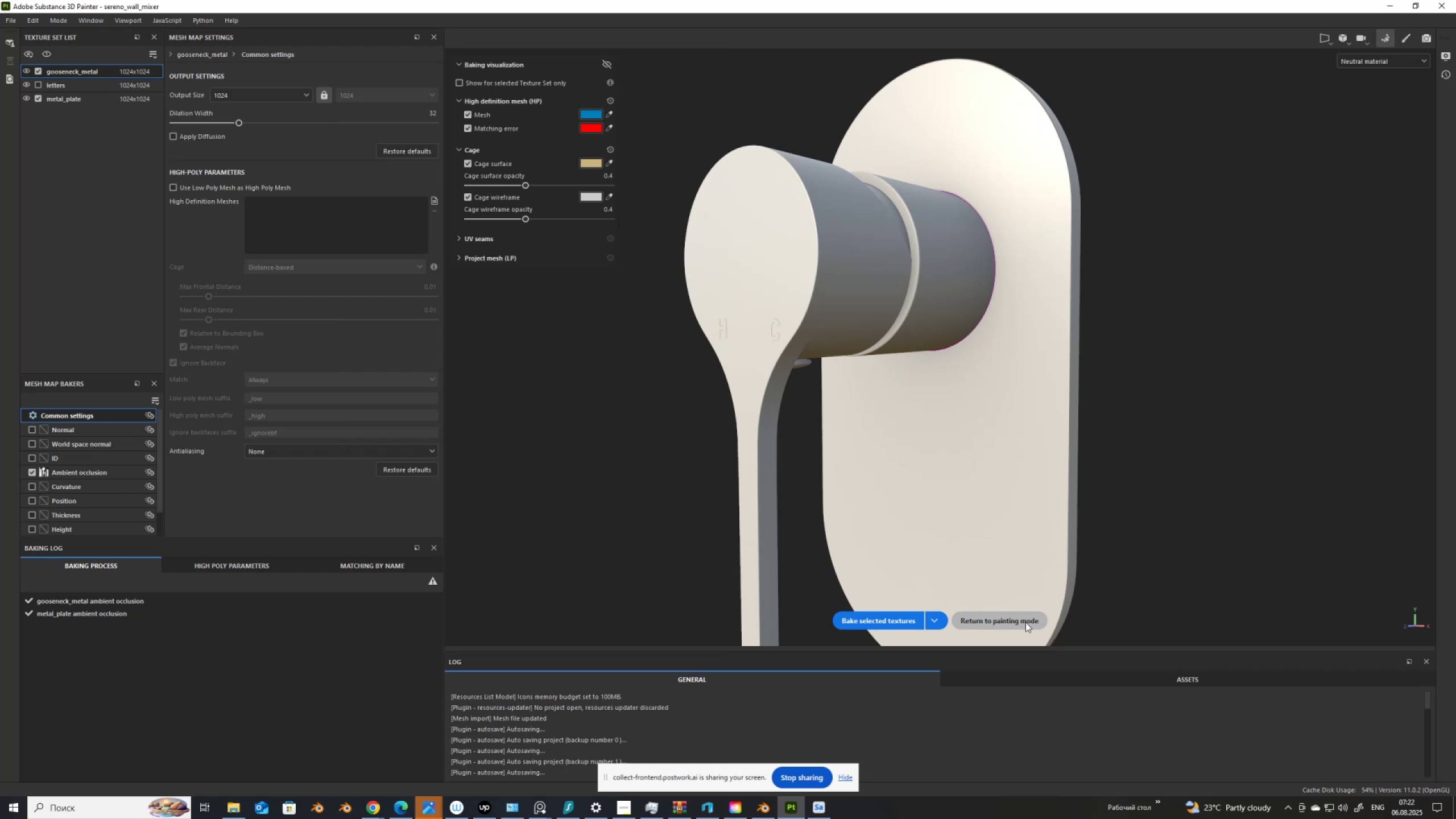 
left_click([1023, 622])
 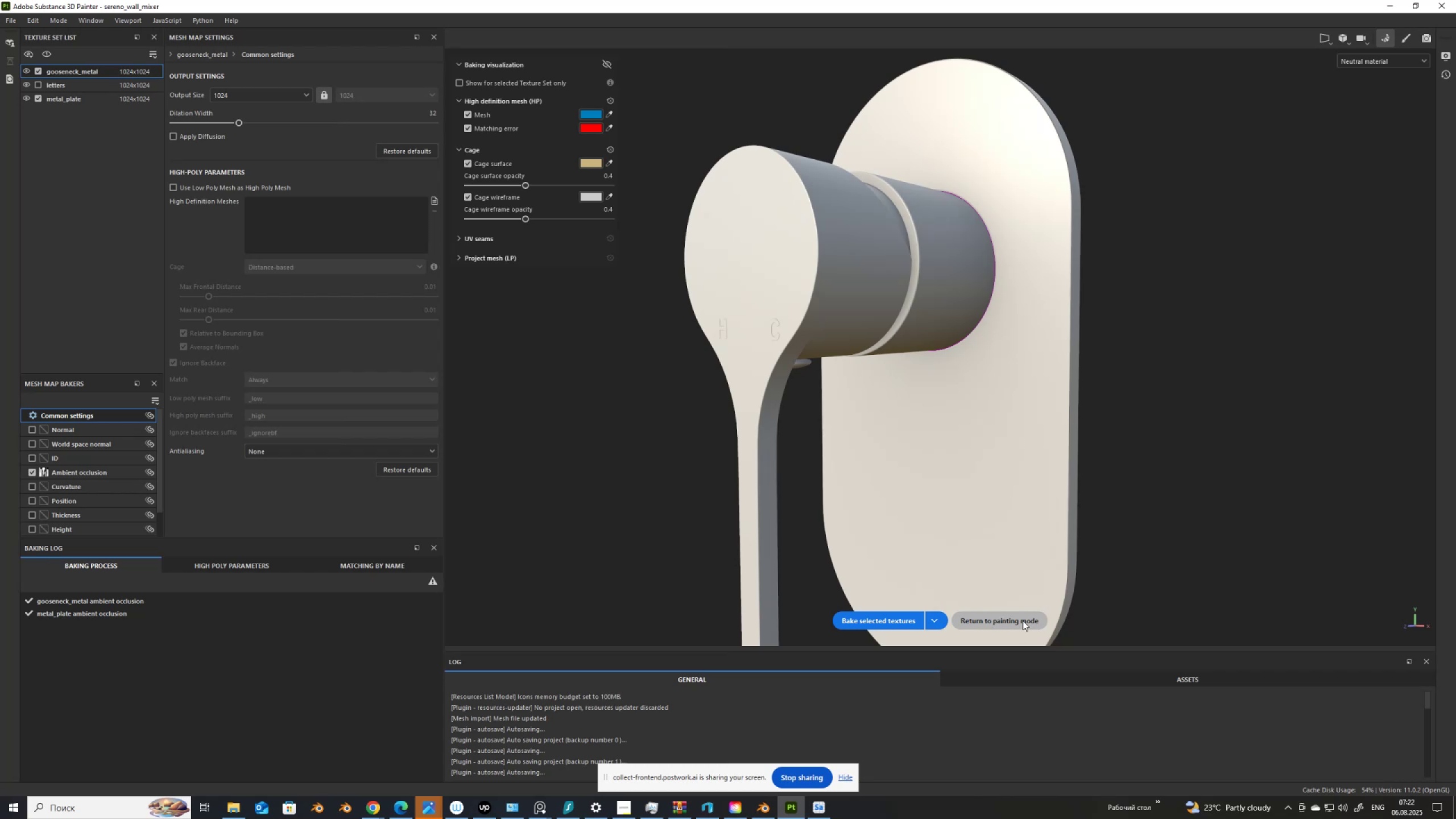 
scroll: coordinate [1028, 604], scroll_direction: down, amount: 1.0
 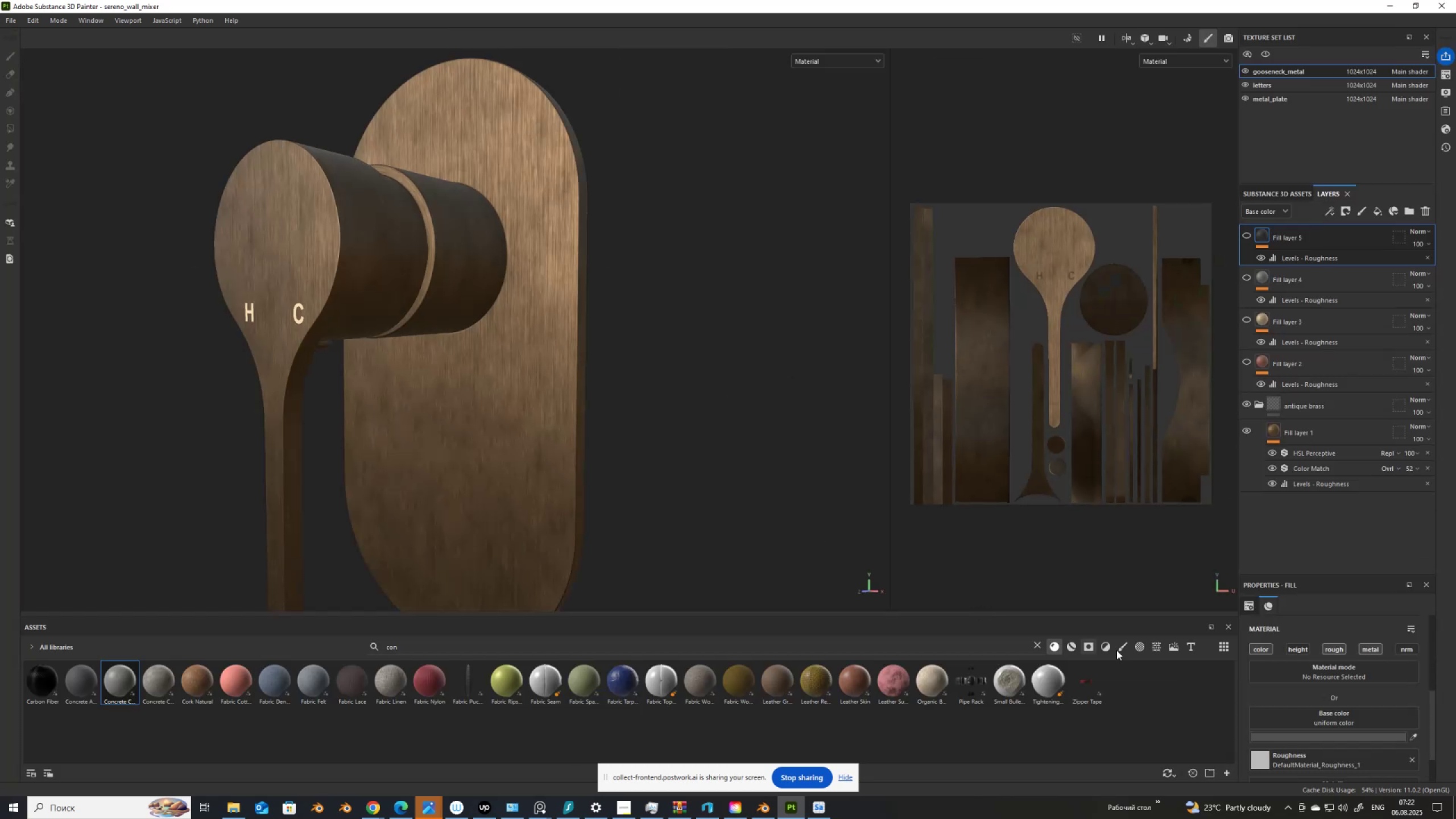 
wait(5.45)
 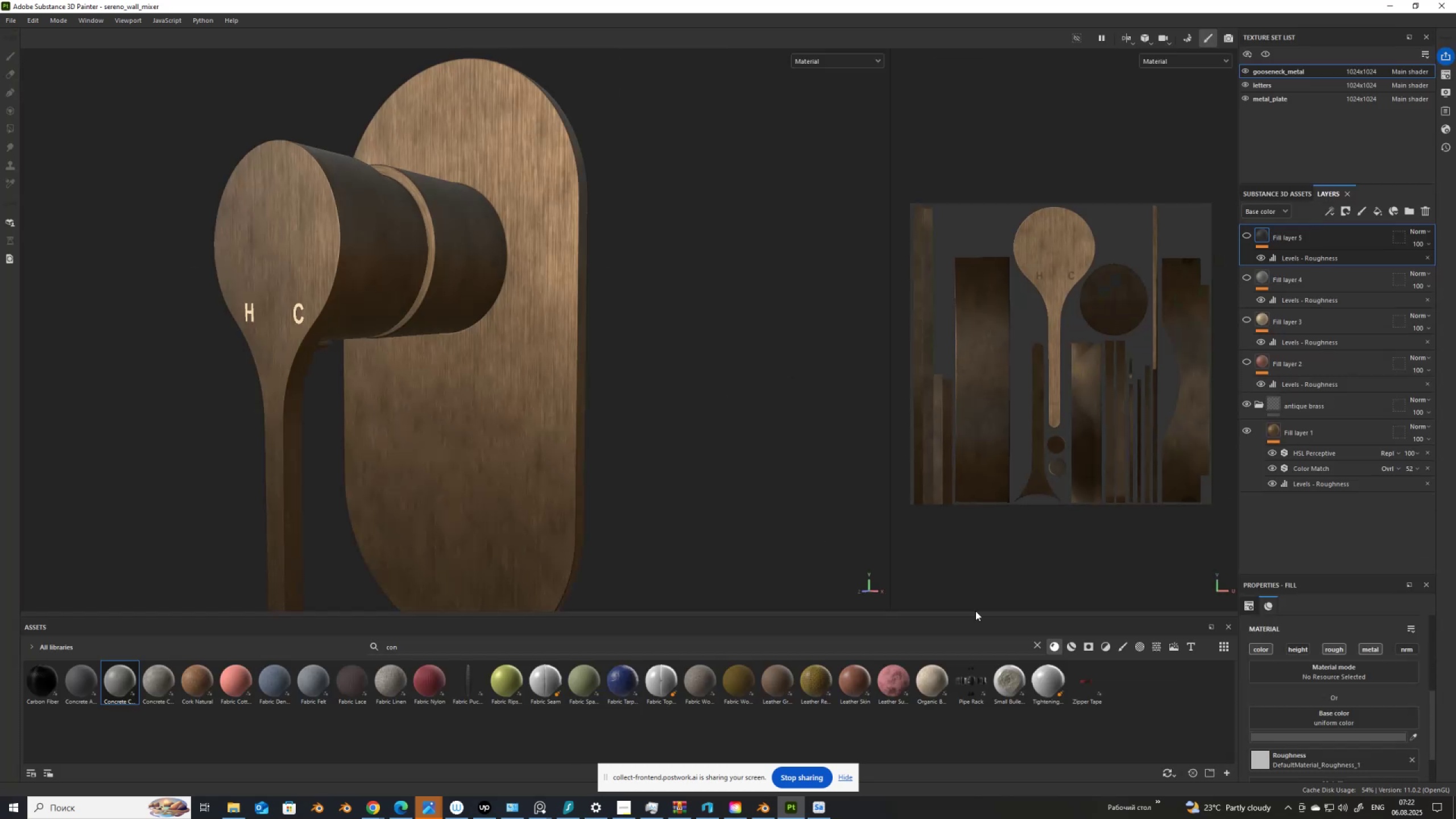 
left_click([1227, 771])
 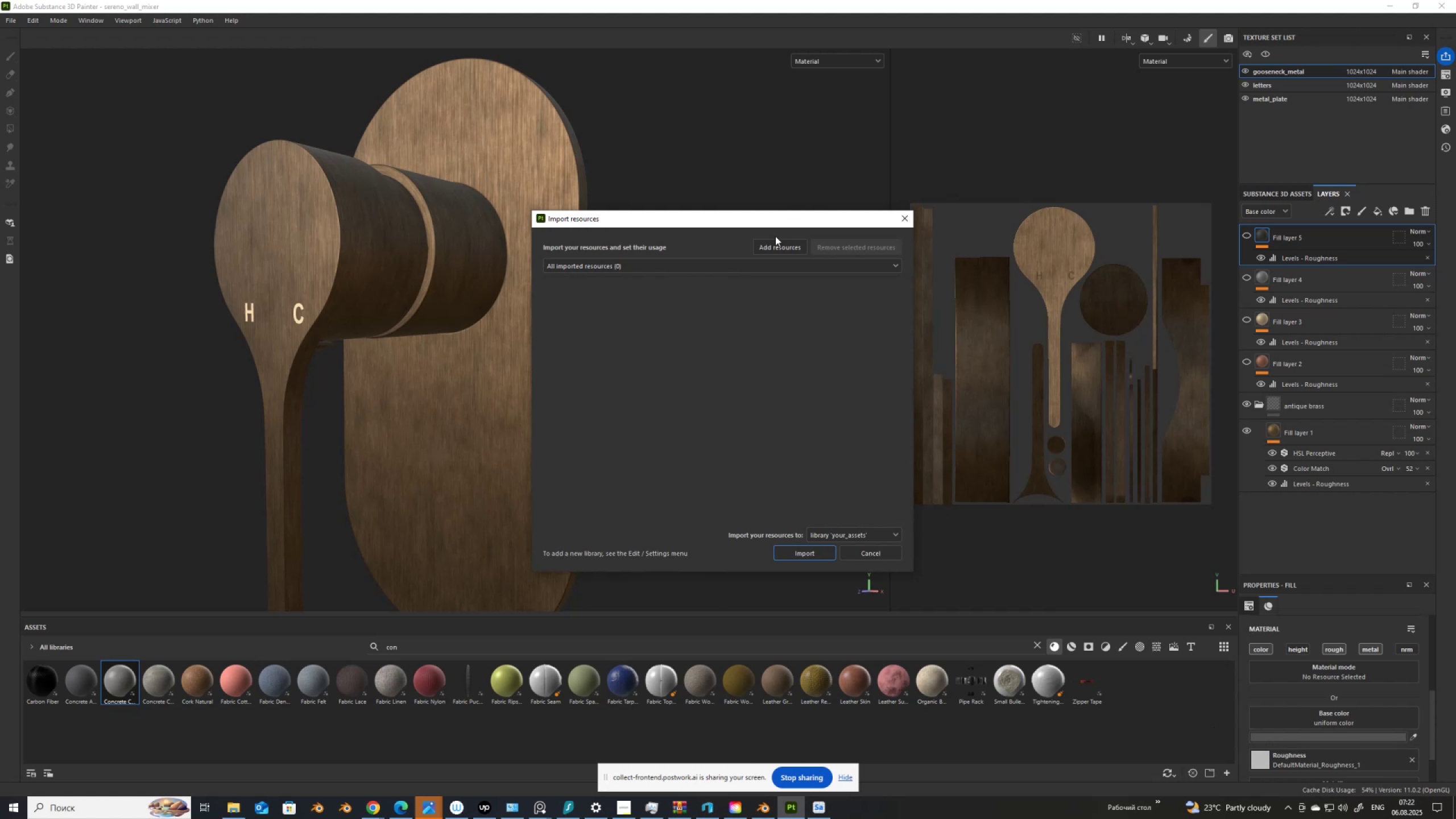 
left_click([774, 244])
 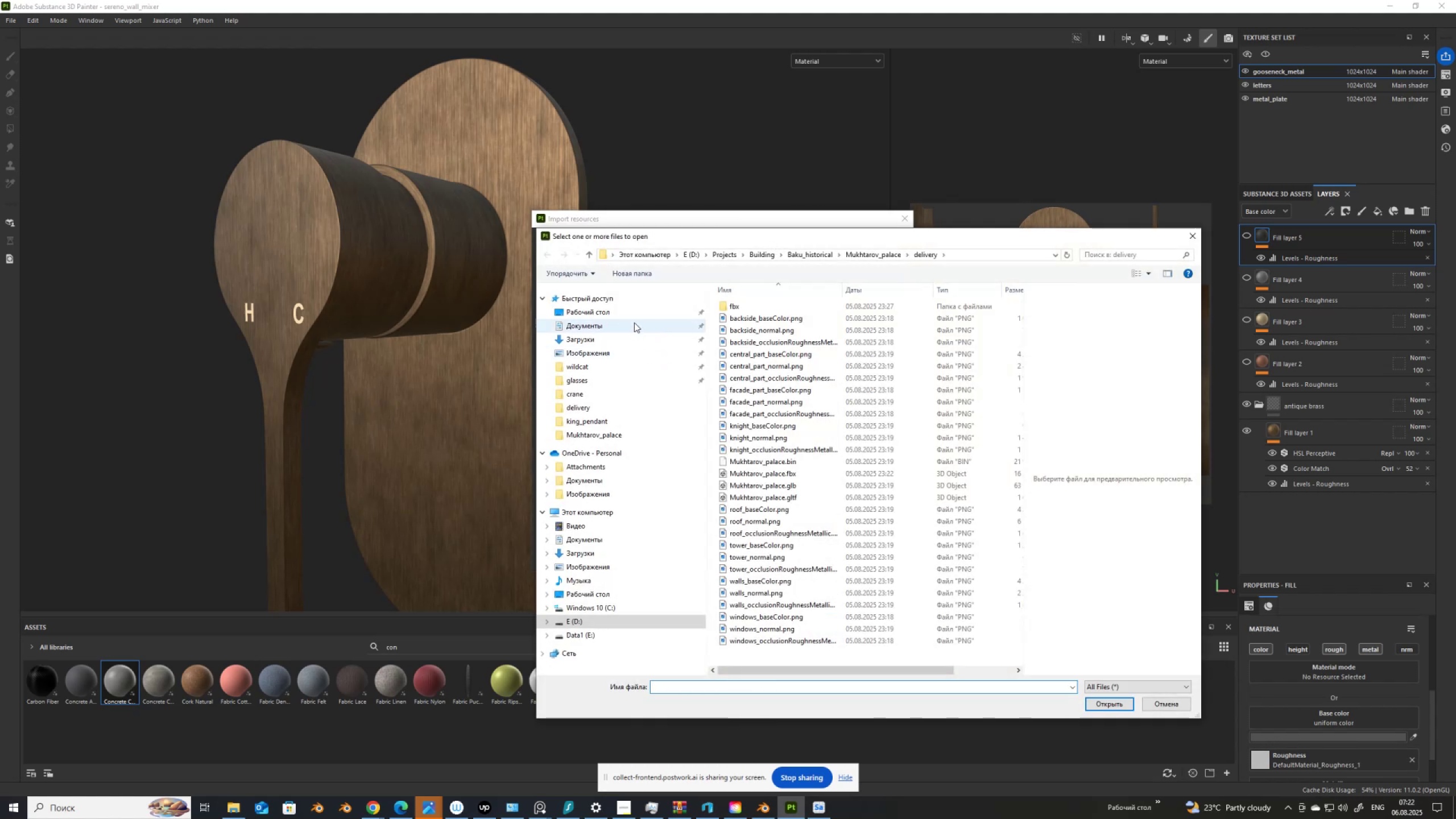 
left_click([623, 336])
 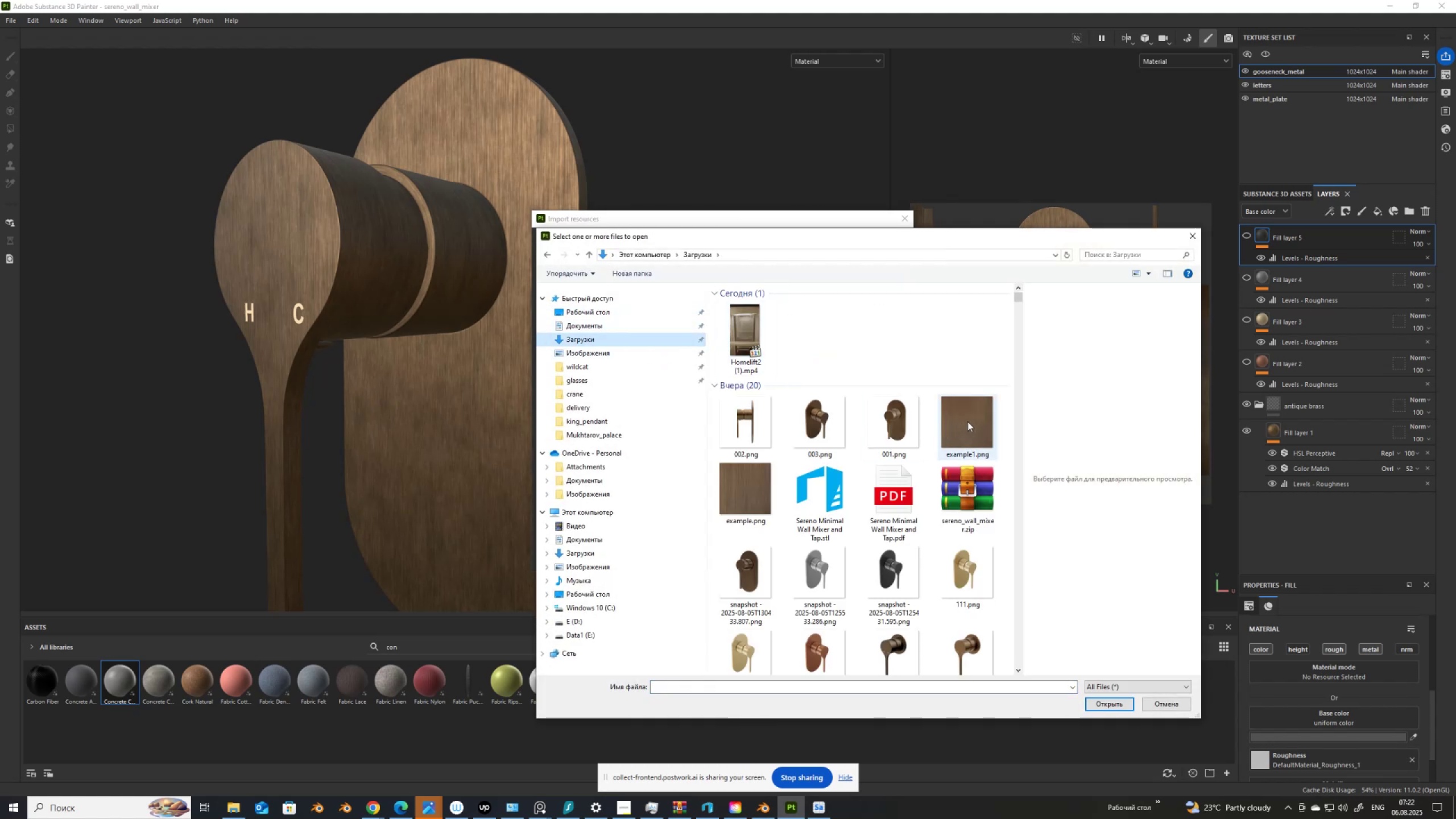 
double_click([974, 419])
 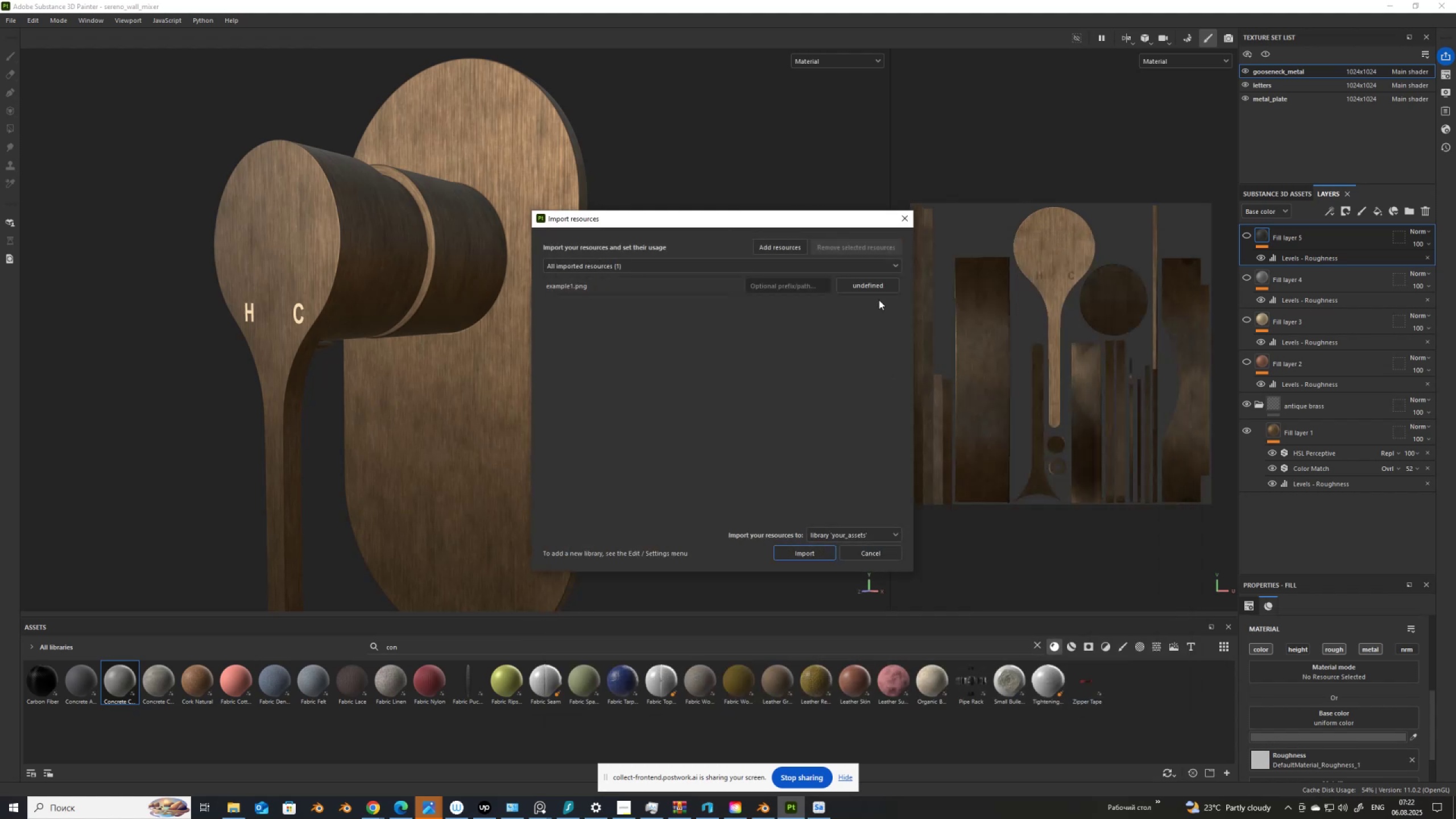 
left_click([880, 288])
 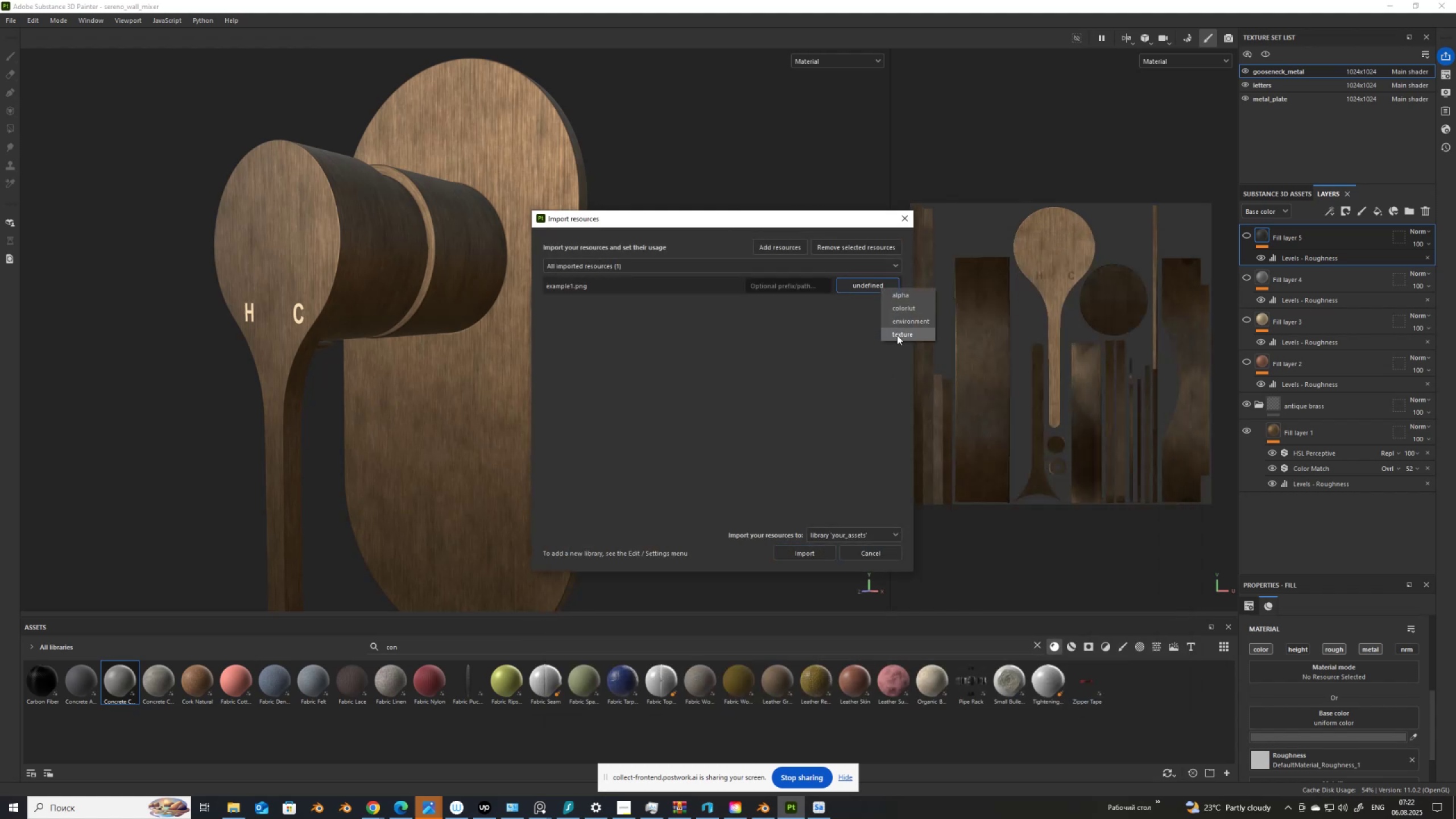 
left_click([897, 336])
 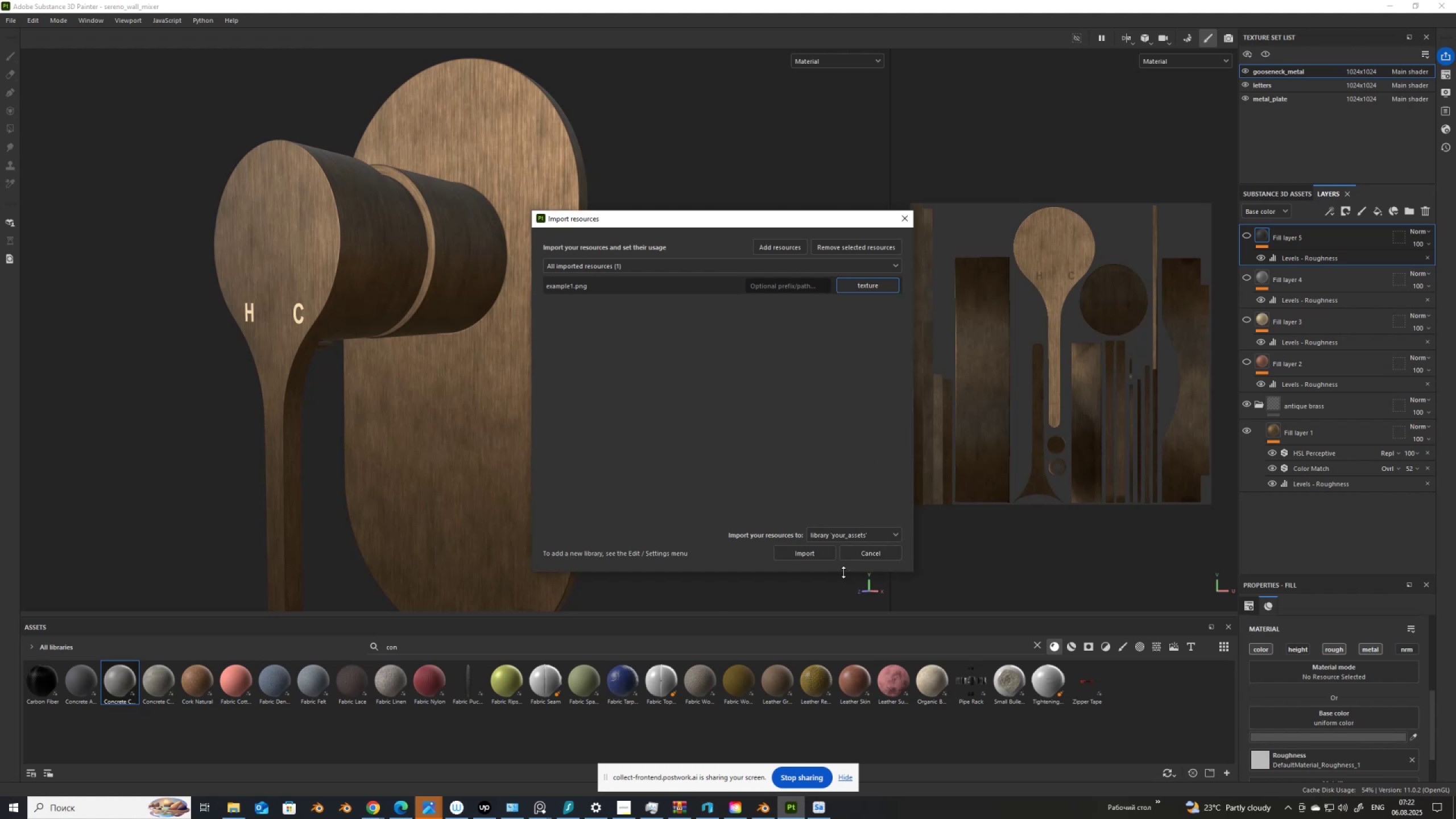 
left_click([816, 555])
 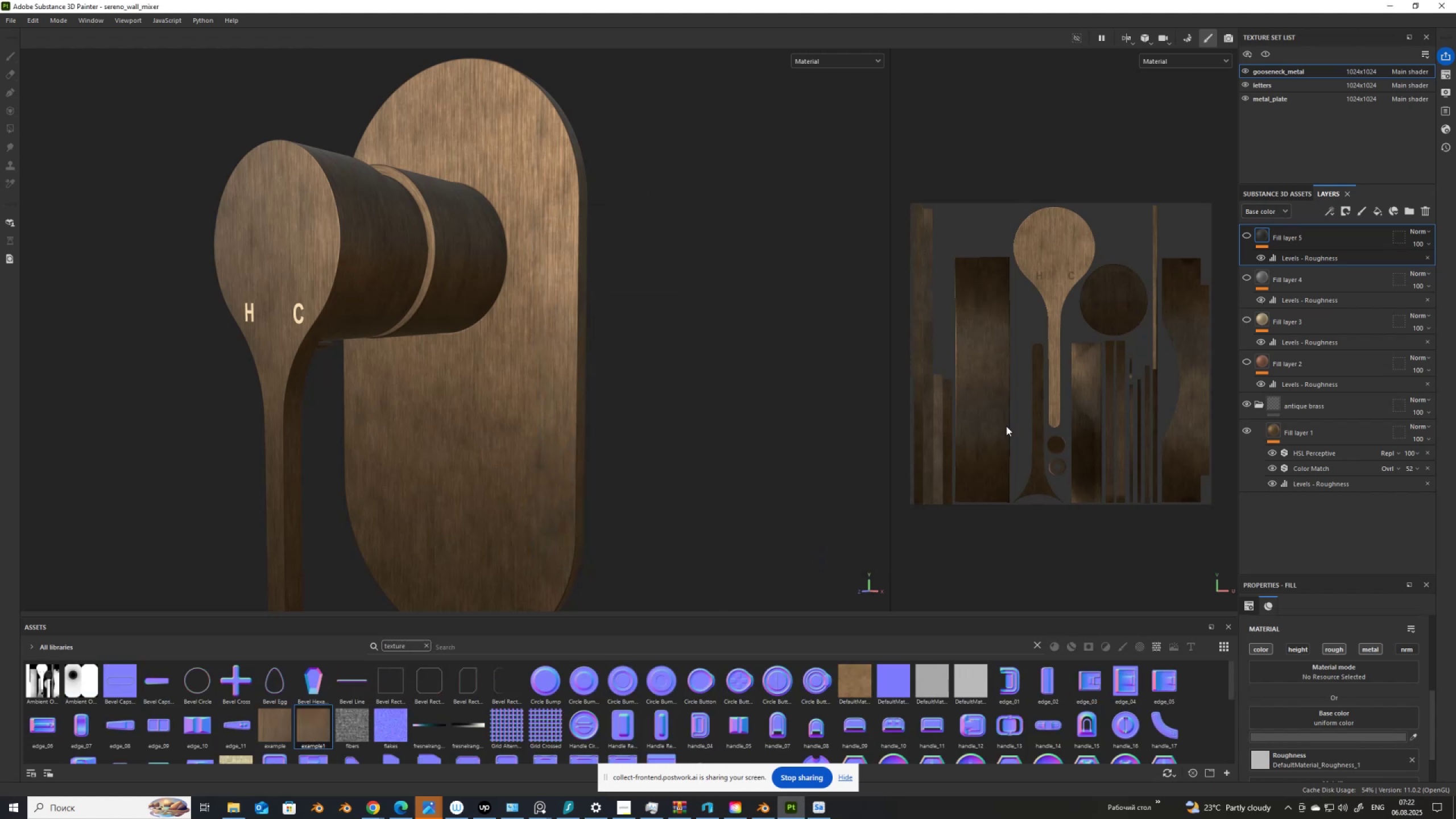 
wait(11.79)
 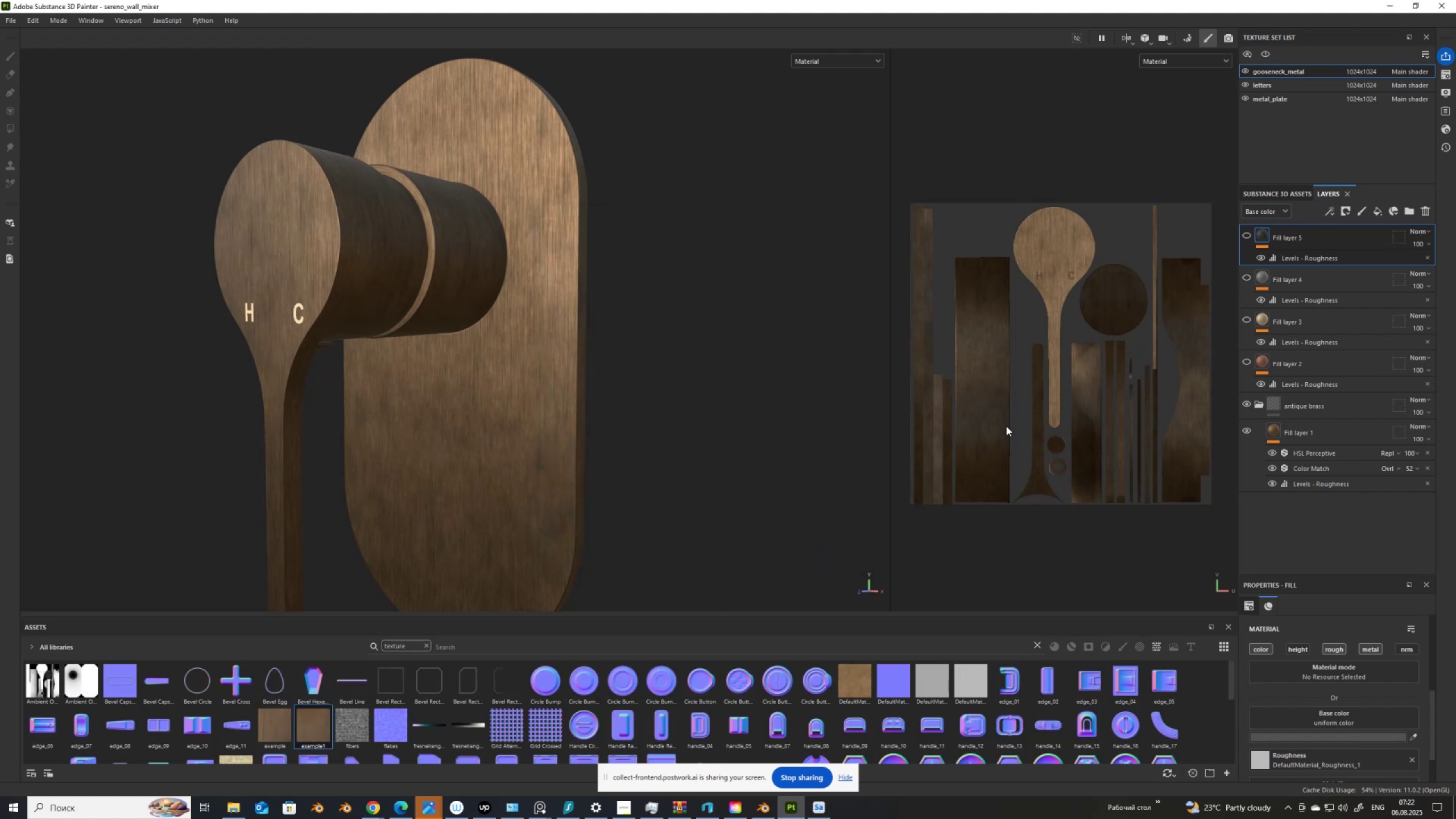 
left_click([1248, 404])
 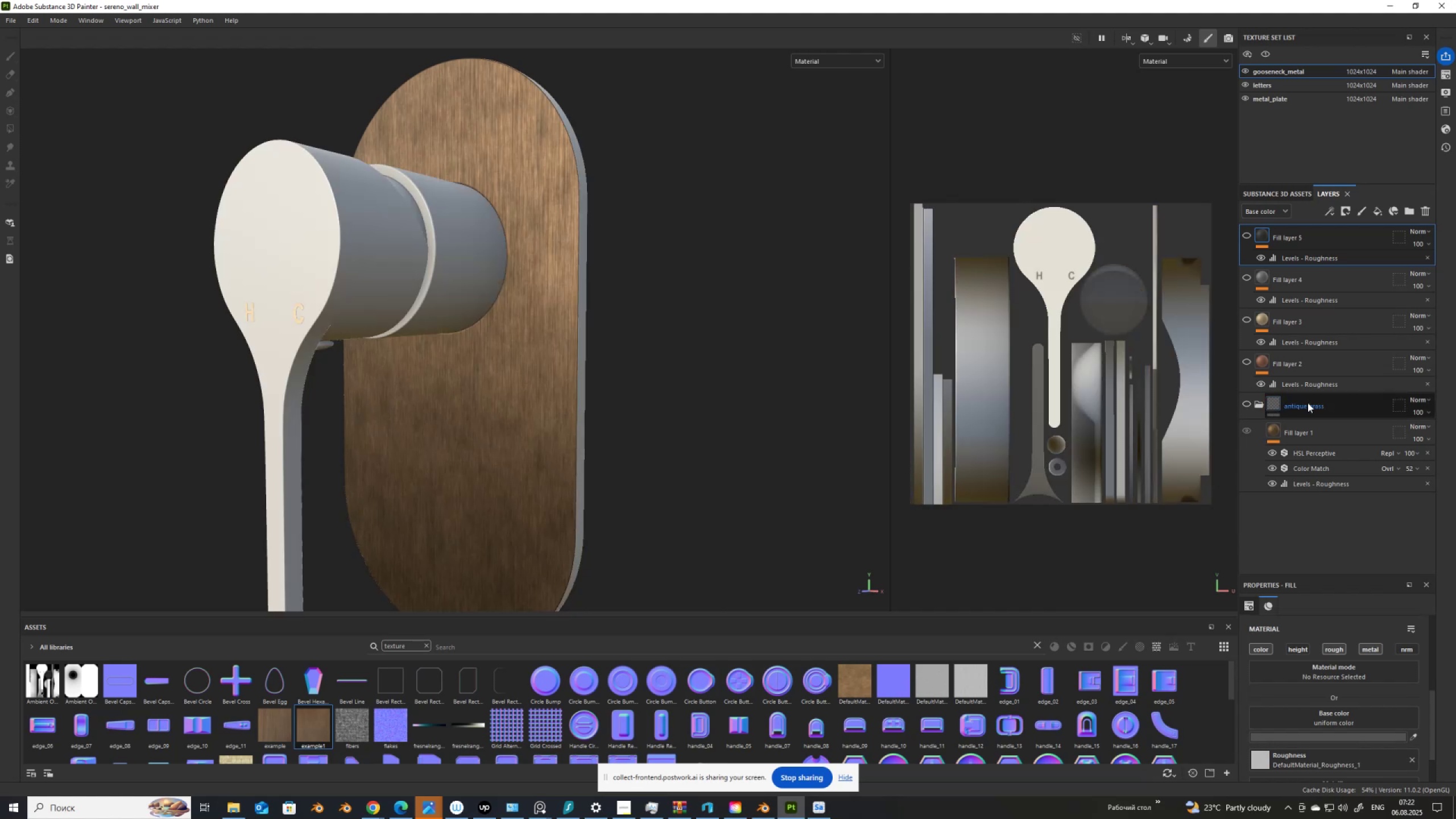 
left_click([1308, 402])
 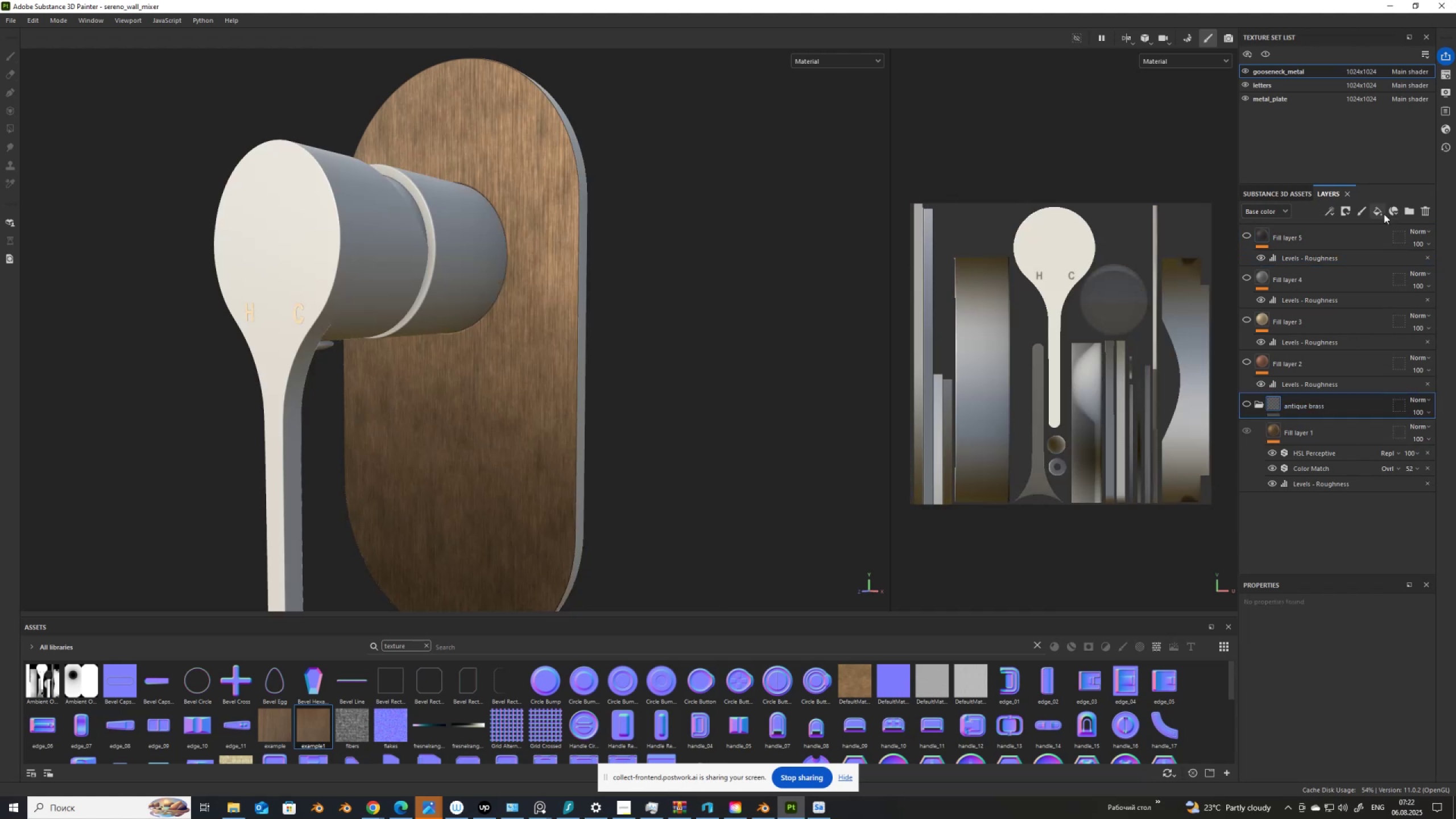 
left_click([1383, 213])
 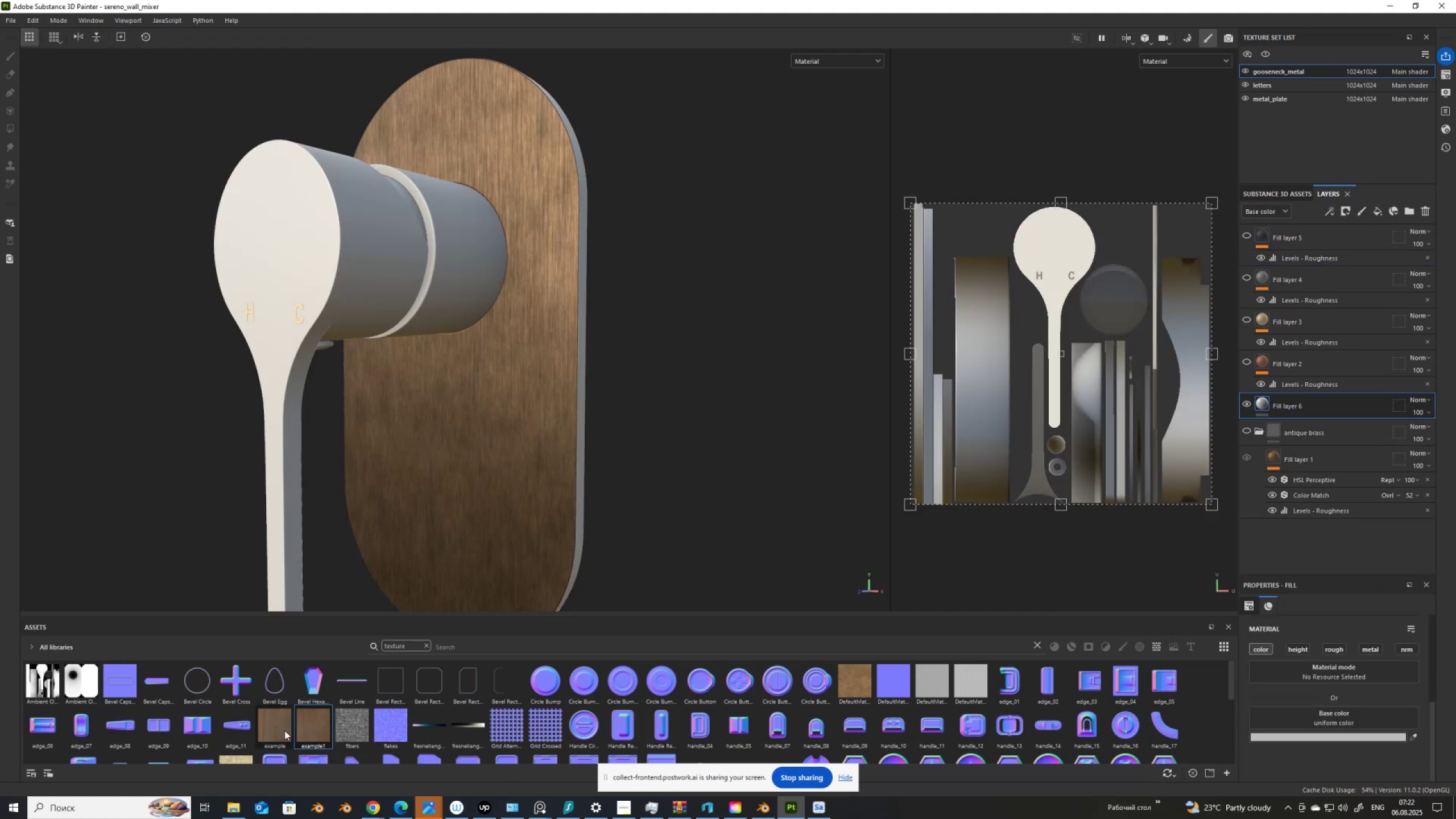 
left_click_drag(start_coordinate=[315, 720], to_coordinate=[1282, 717])
 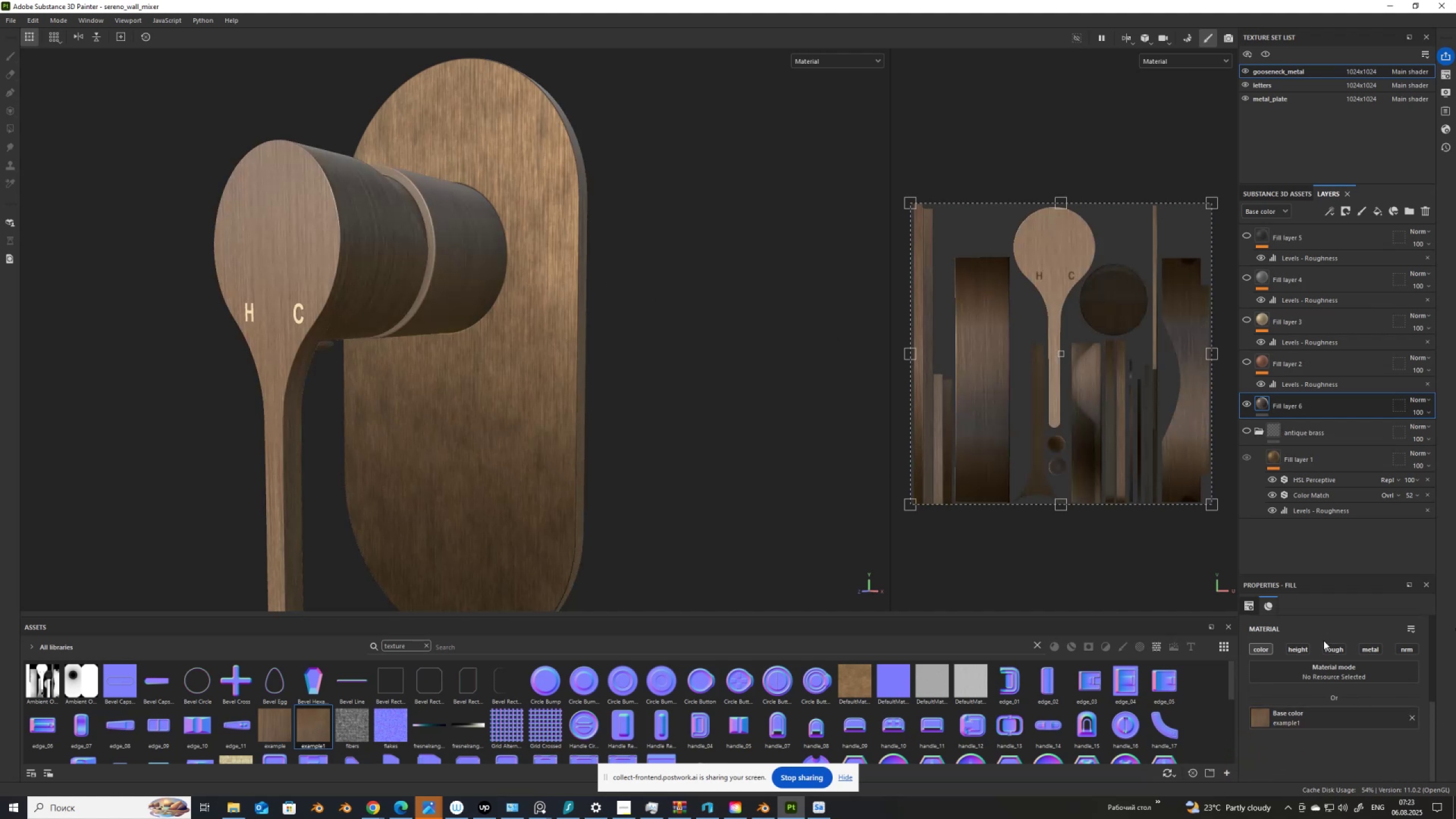 
left_click([1329, 648])
 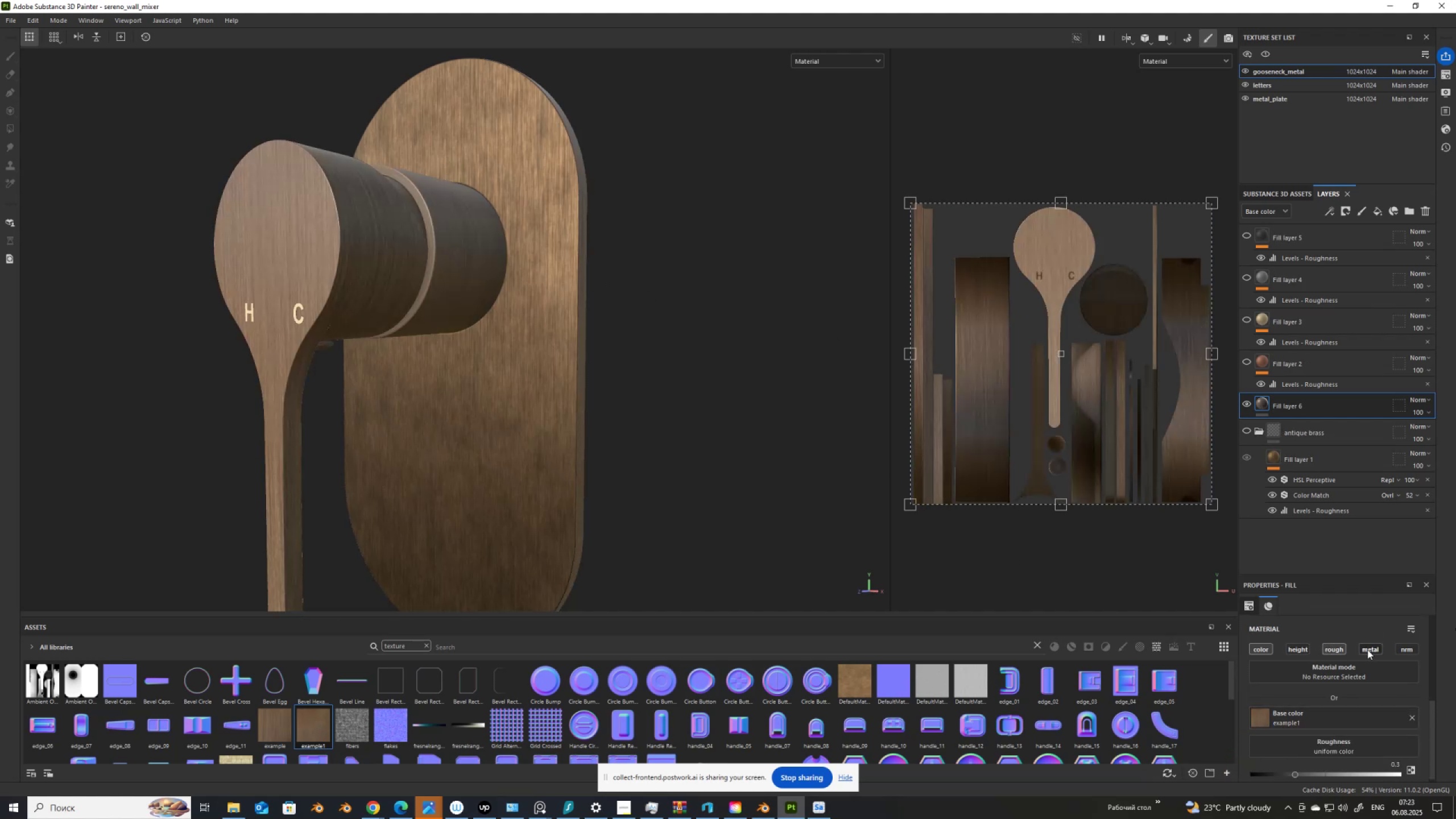 
left_click([1368, 650])
 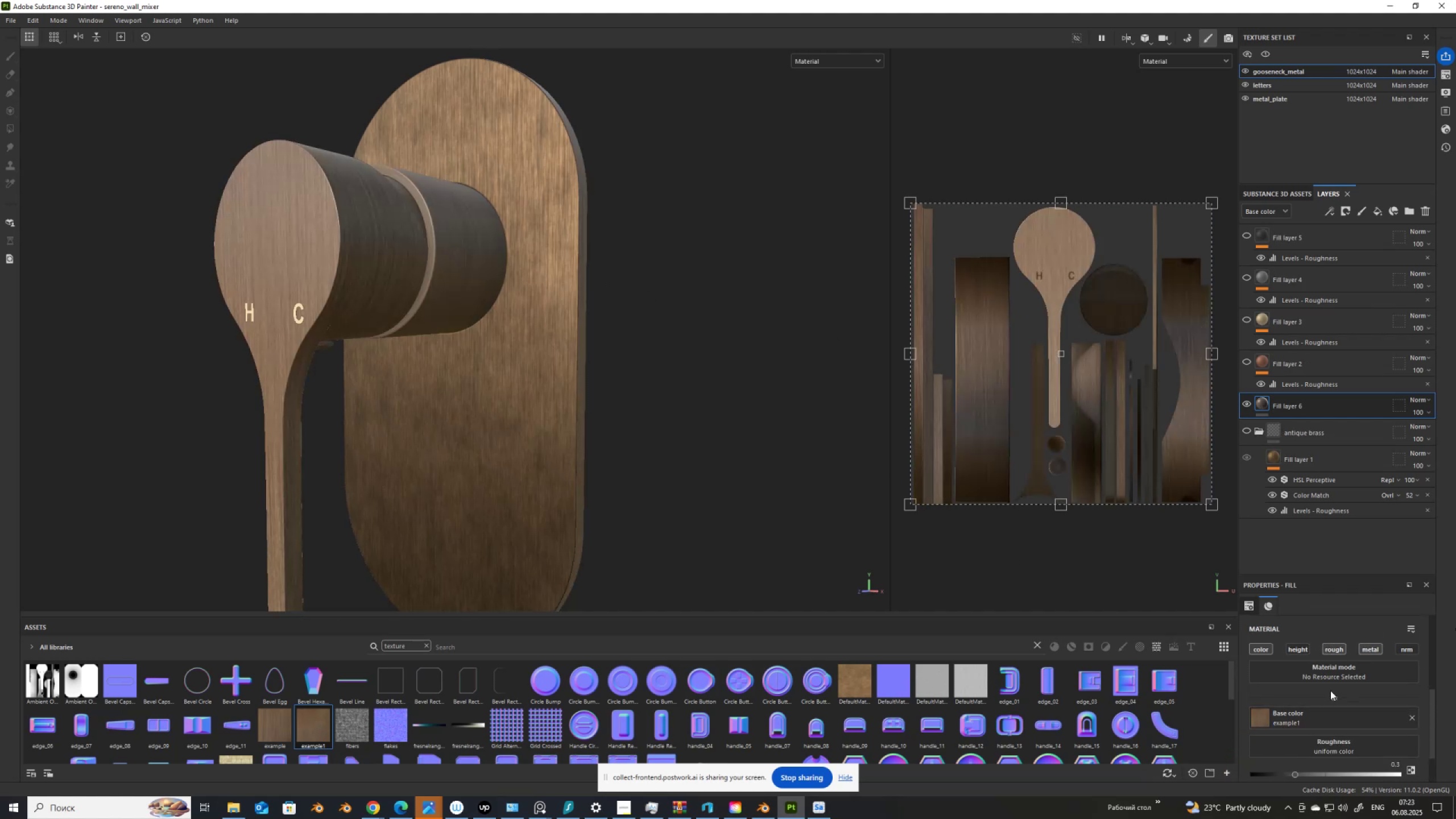 
scroll: coordinate [1330, 690], scroll_direction: down, amount: 4.0
 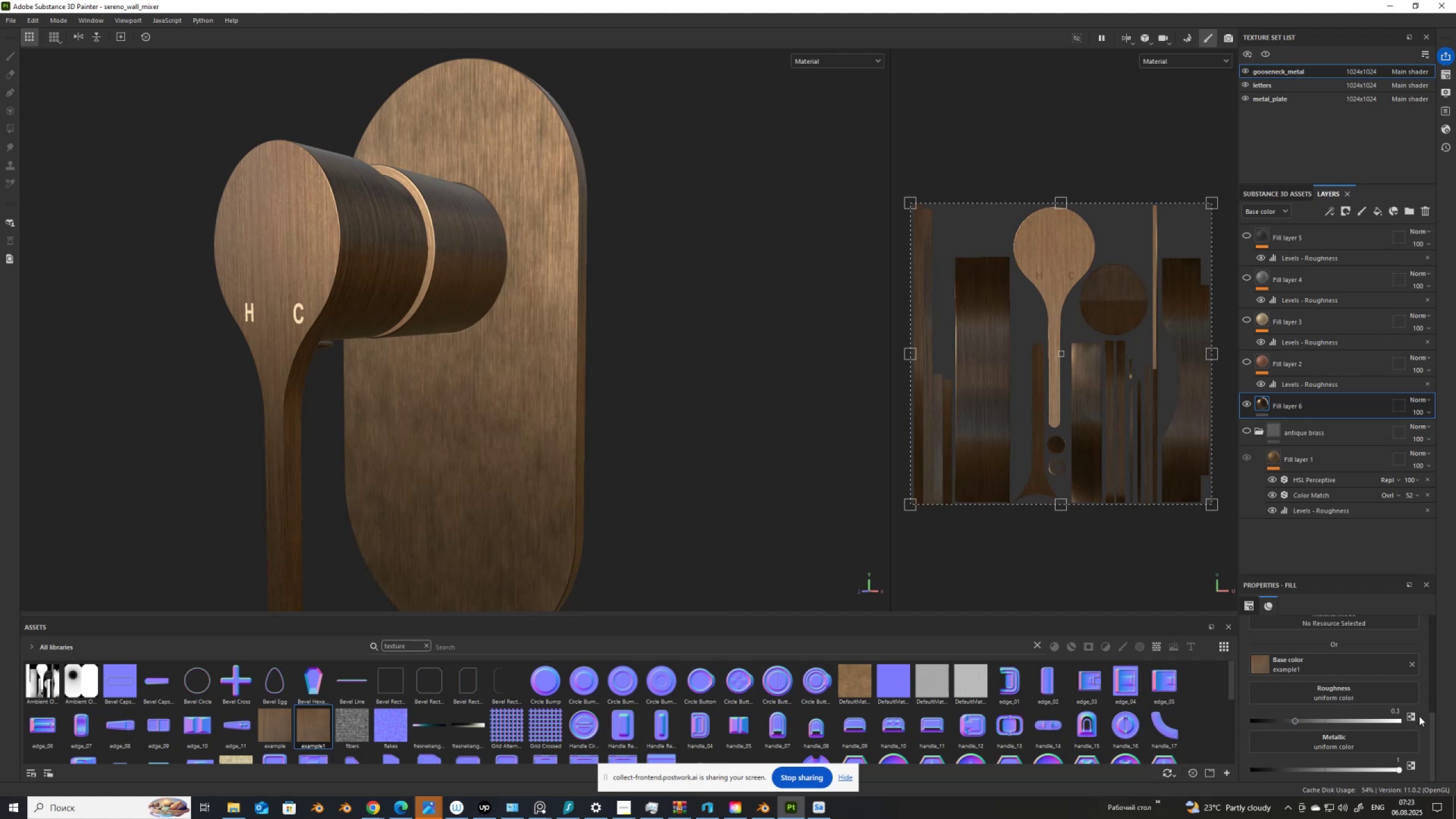 
wait(5.46)
 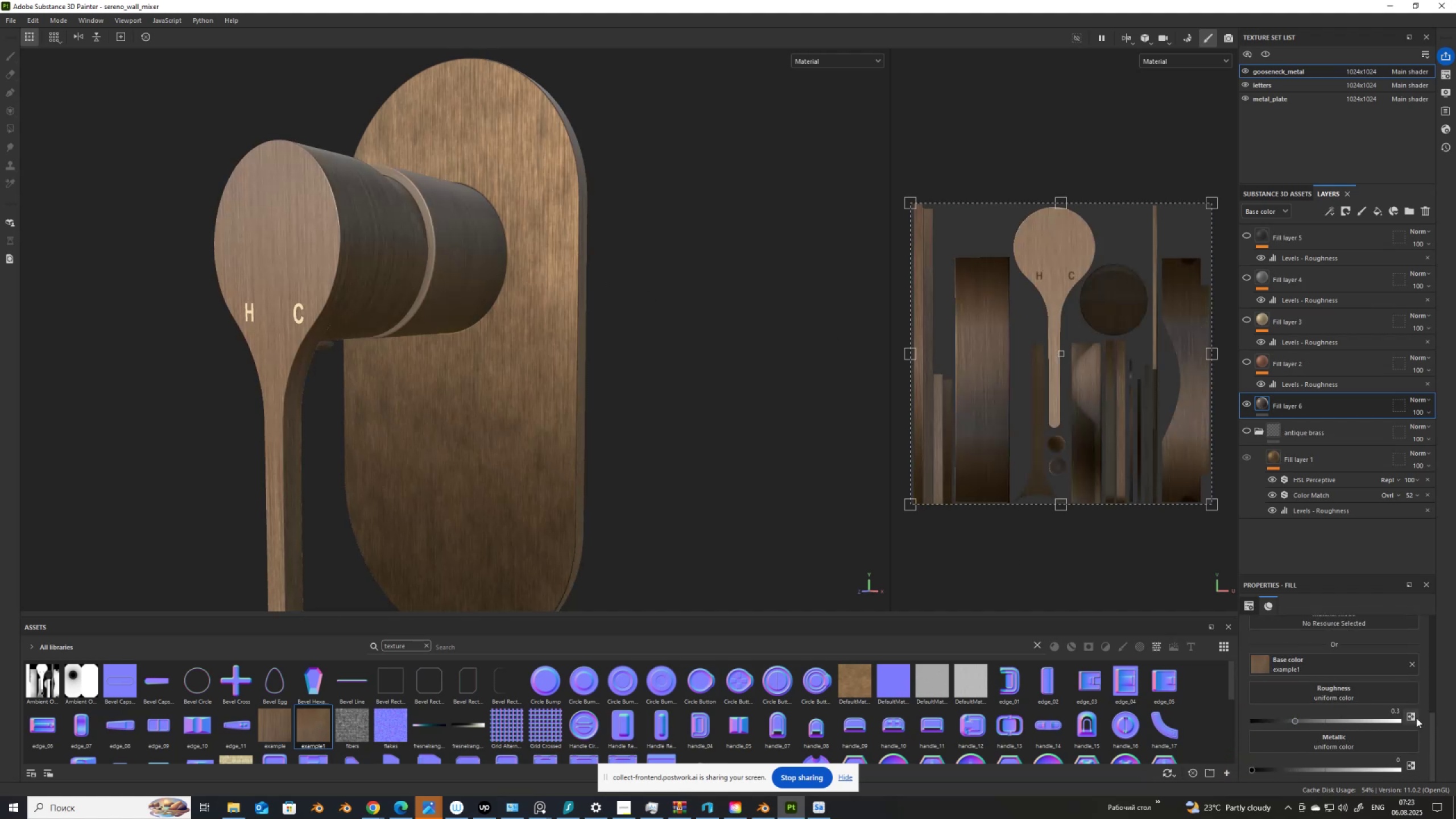 
scroll: coordinate [313, 228], scroll_direction: up, amount: 3.0
 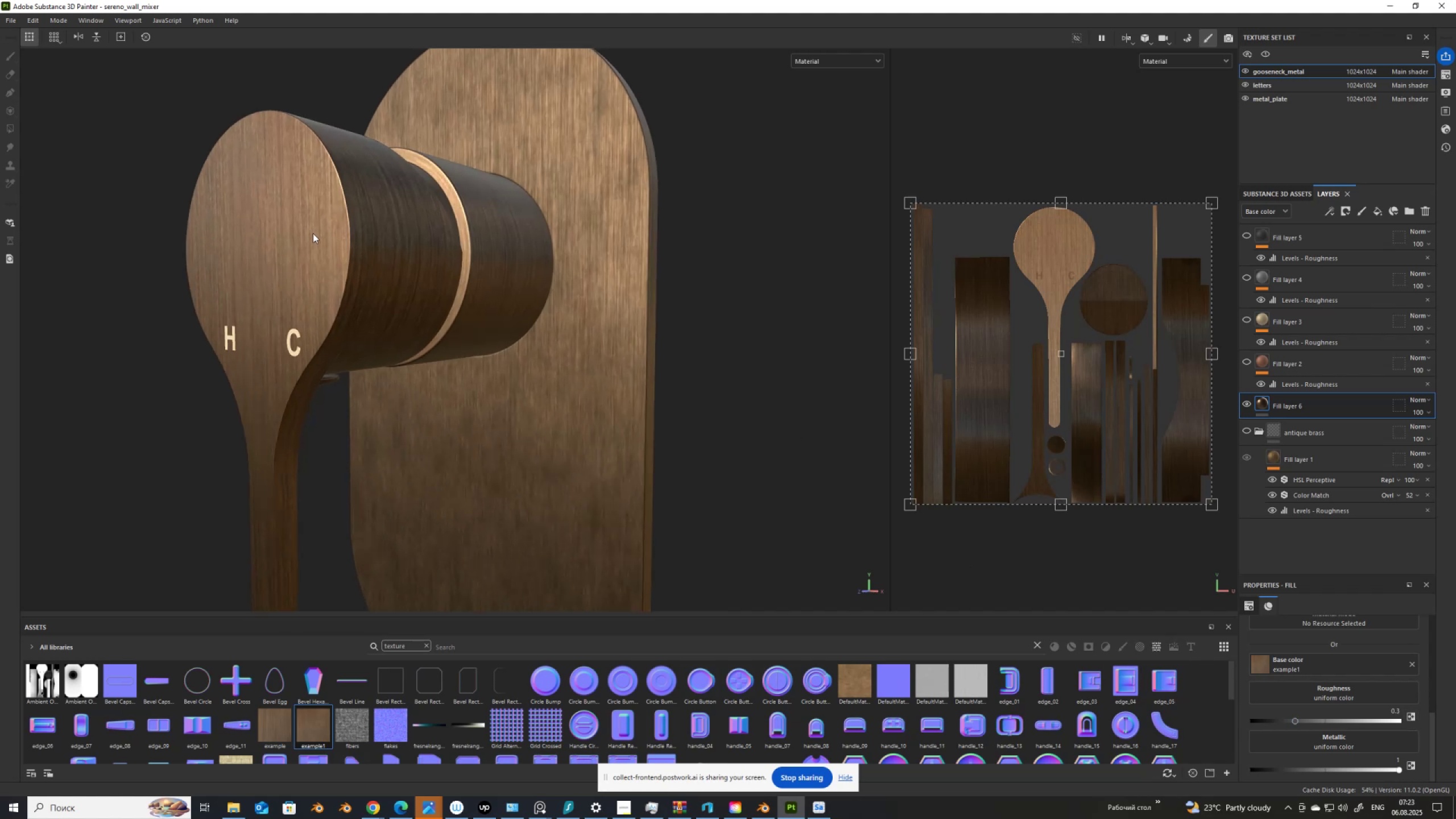 
hold_key(key=AltLeft, duration=1.1)
left_click_drag(start_coordinate=[339, 268], to_coordinate=[416, 412])
 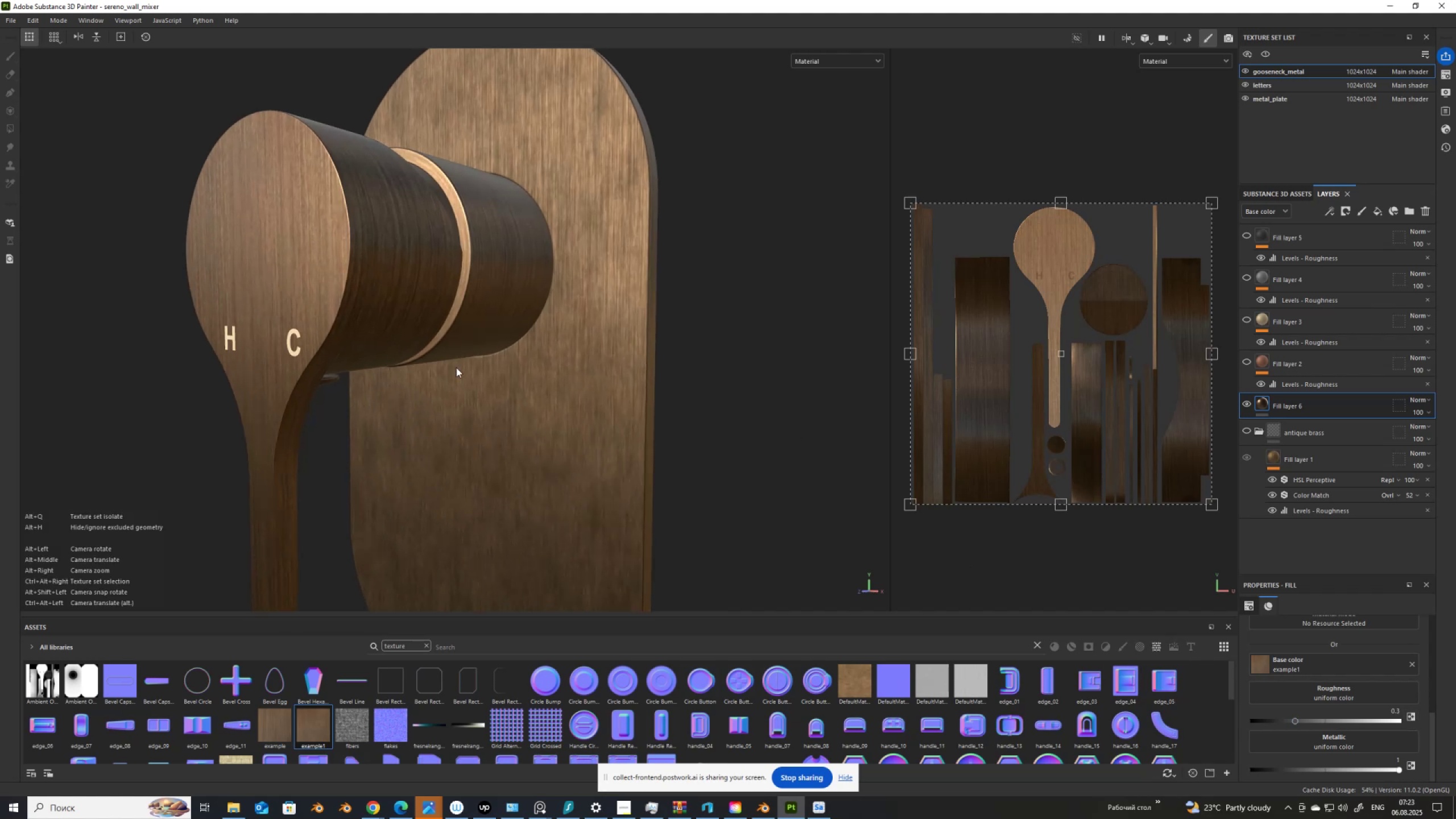 
scroll: coordinate [464, 360], scroll_direction: down, amount: 5.0
 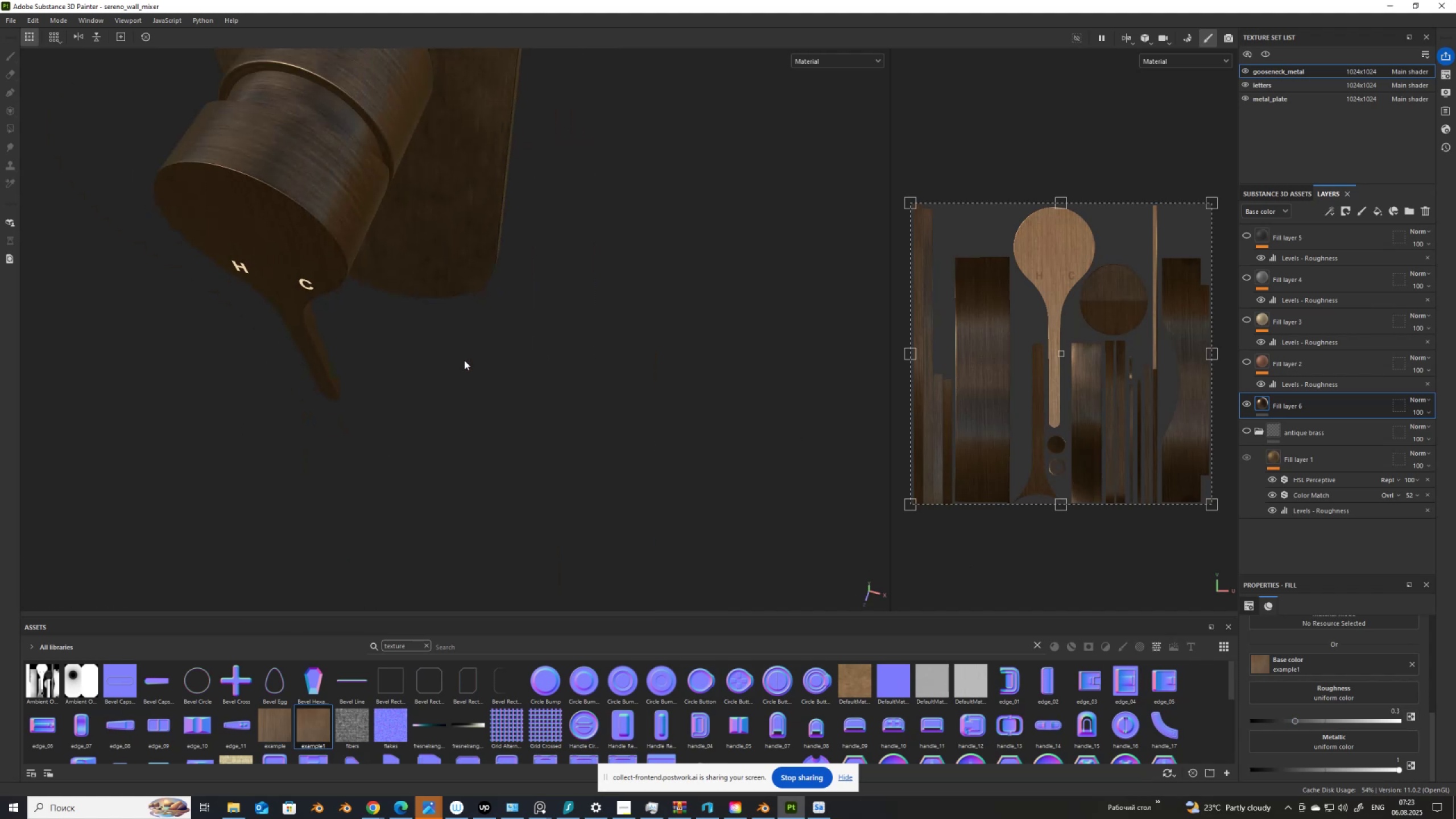 
hold_key(key=AltLeft, duration=1.5)
left_click_drag(start_coordinate=[473, 358], to_coordinate=[437, 218])
 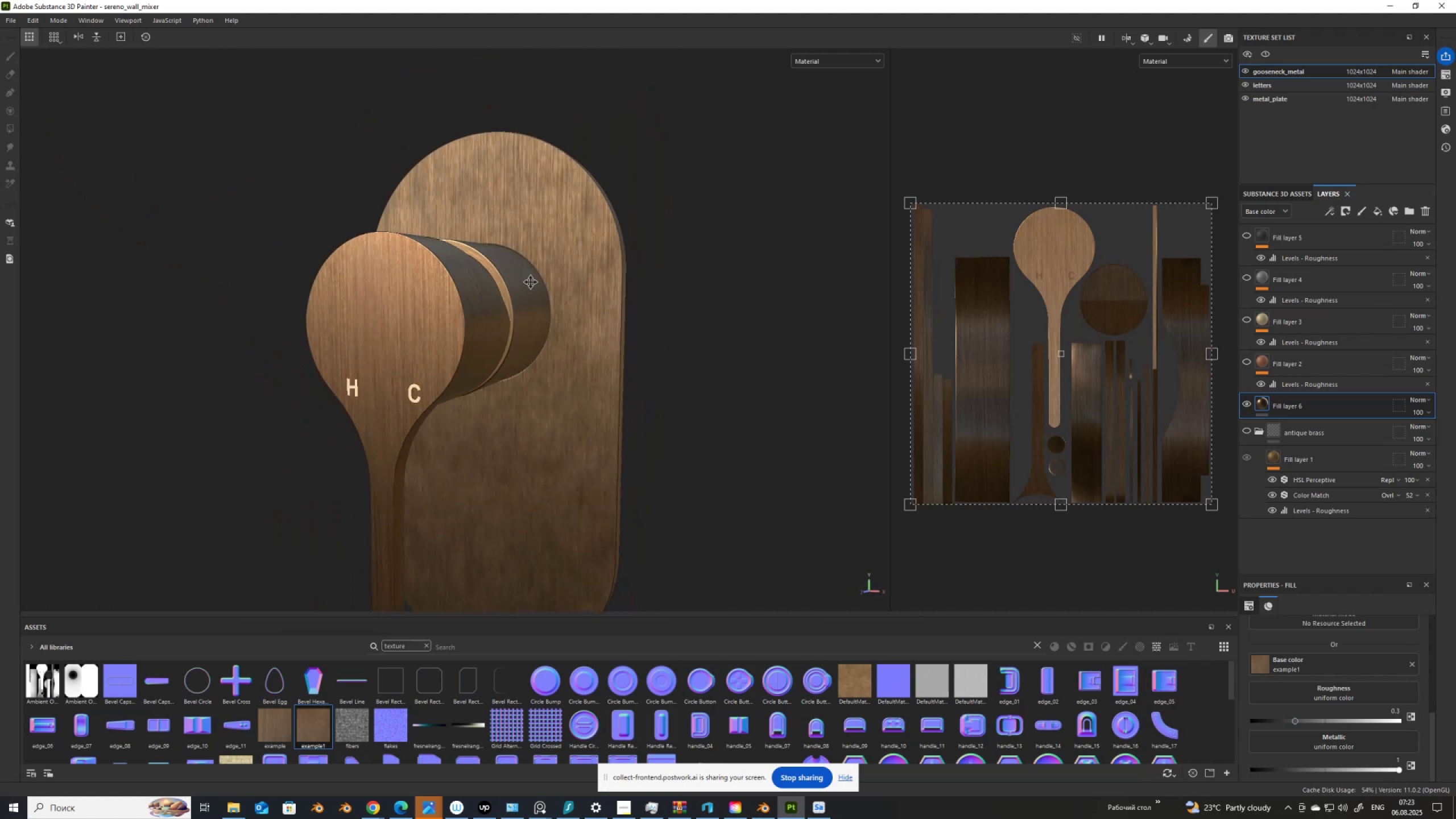 
hold_key(key=AltLeft, duration=1.51)
 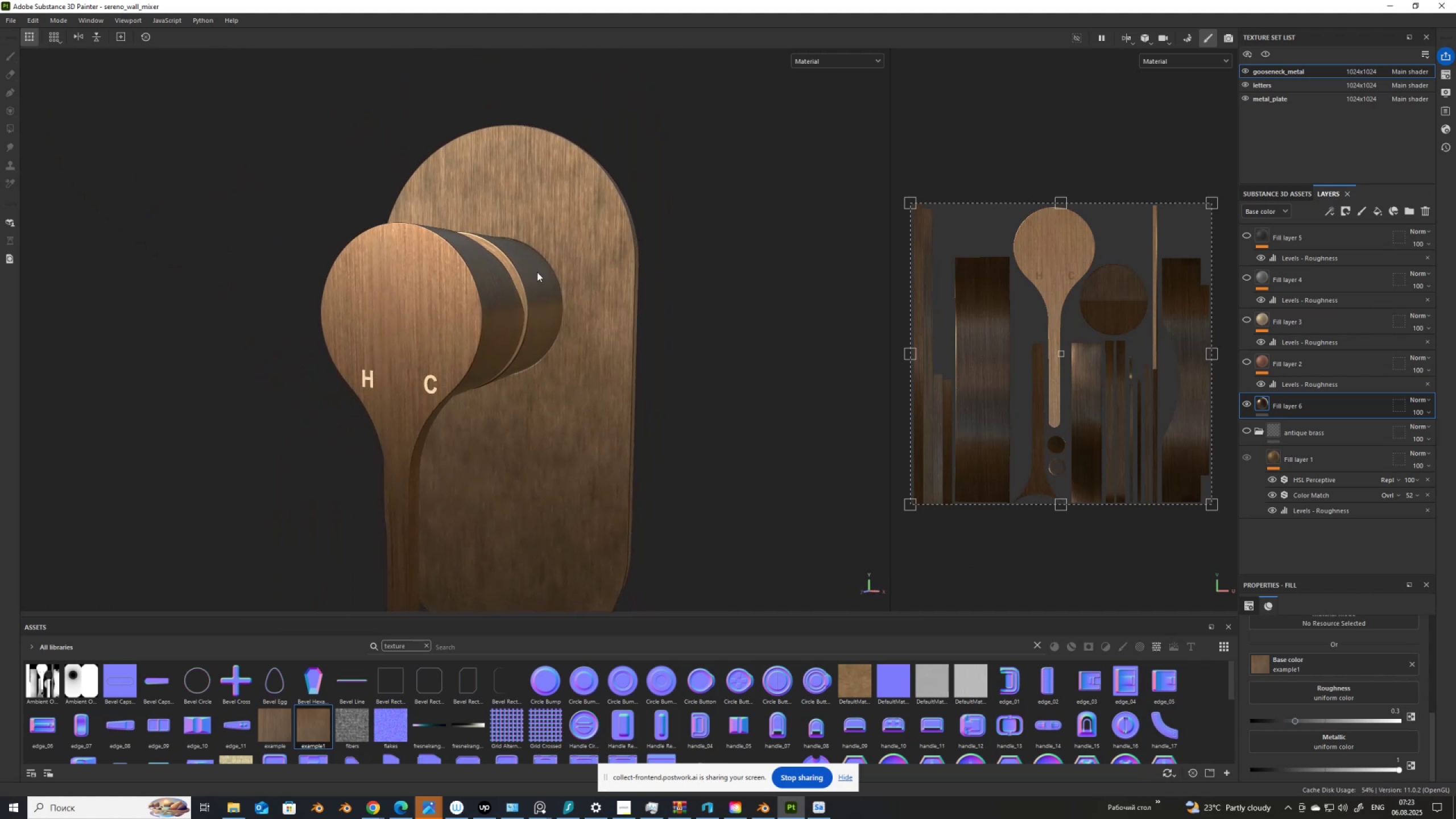 
hold_key(key=AltLeft, duration=0.64)
 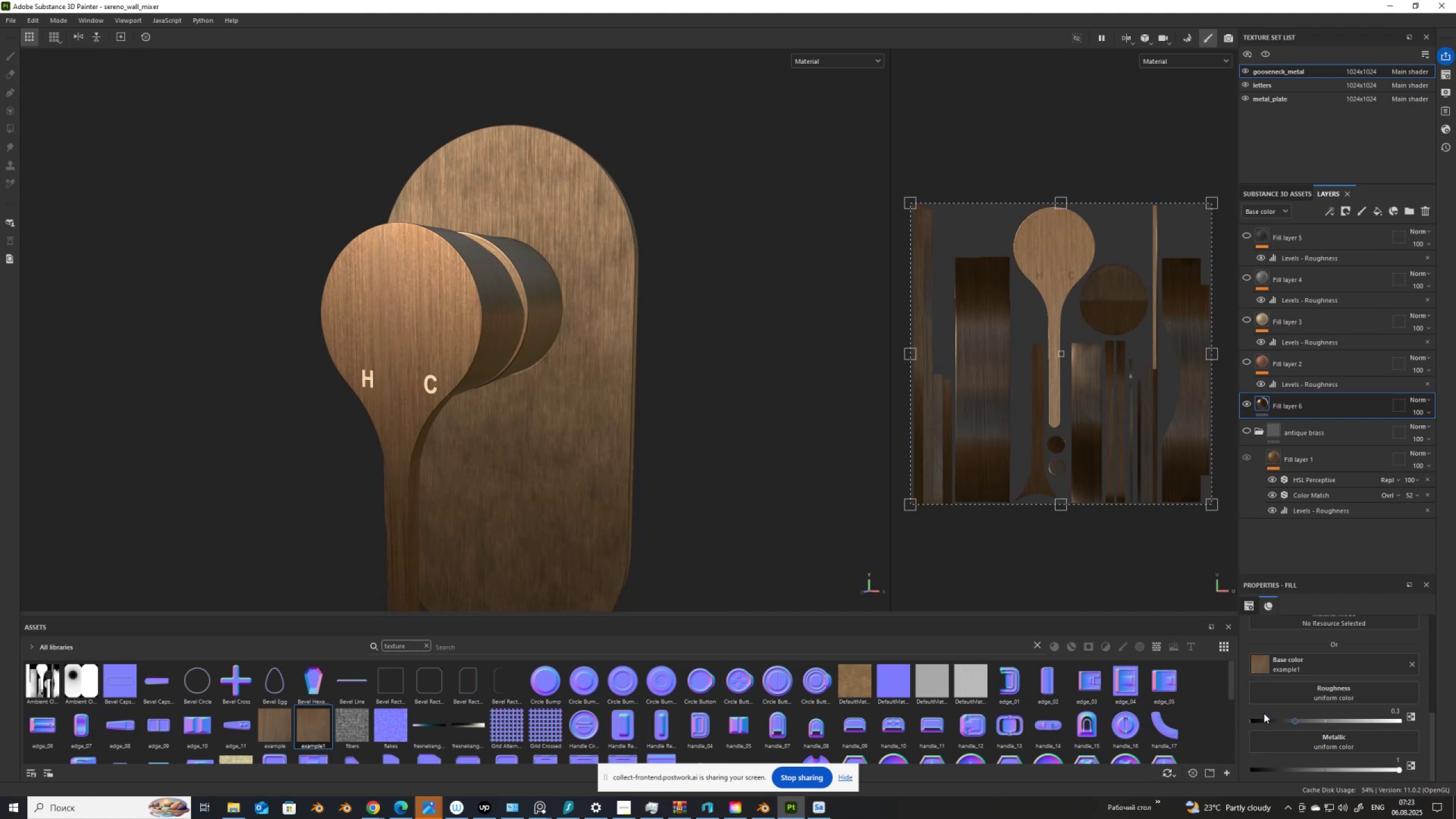 
left_click_drag(start_coordinate=[1382, 709], to_coordinate=[1412, 709])
 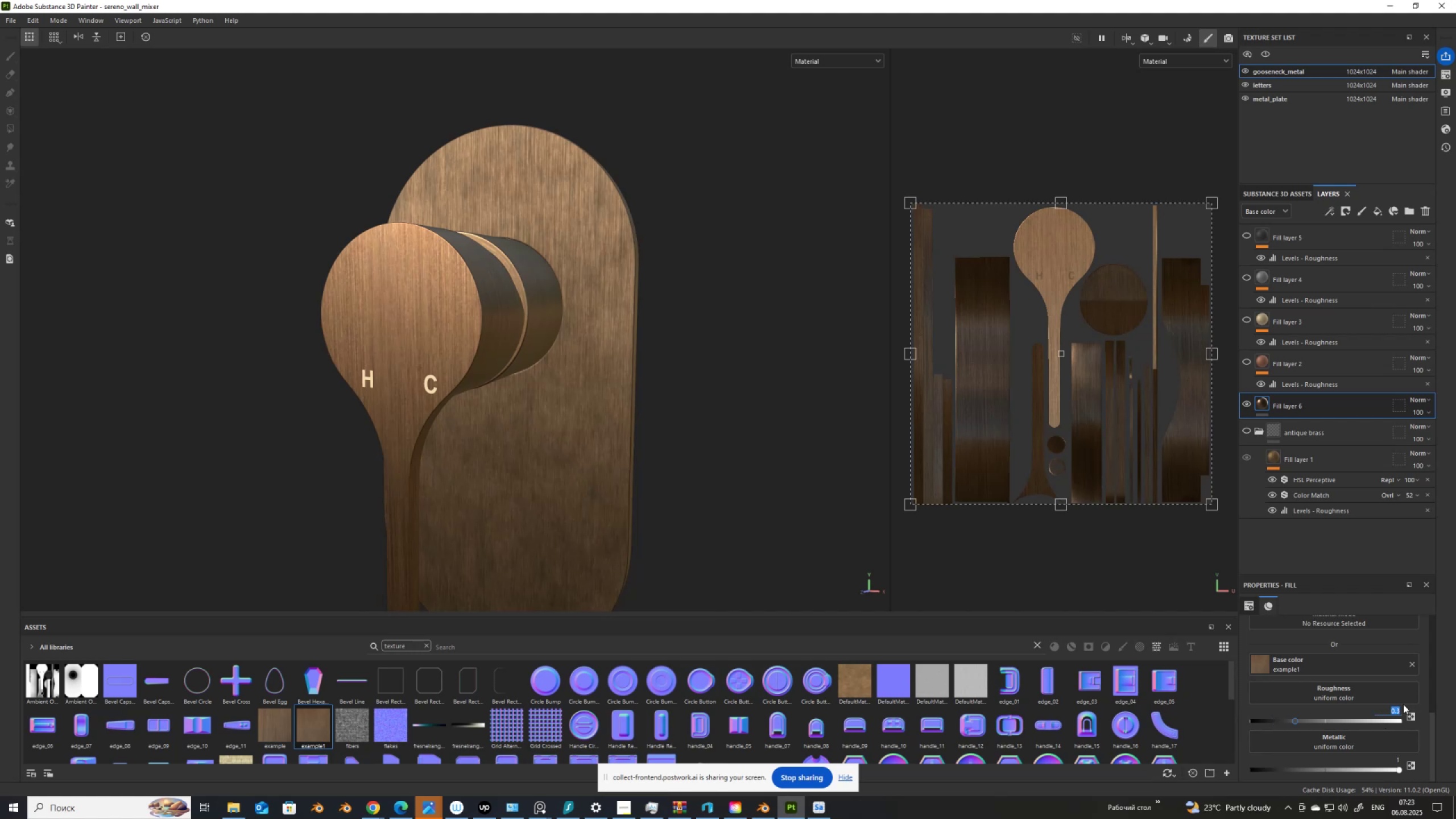 
key(Numpad0)
 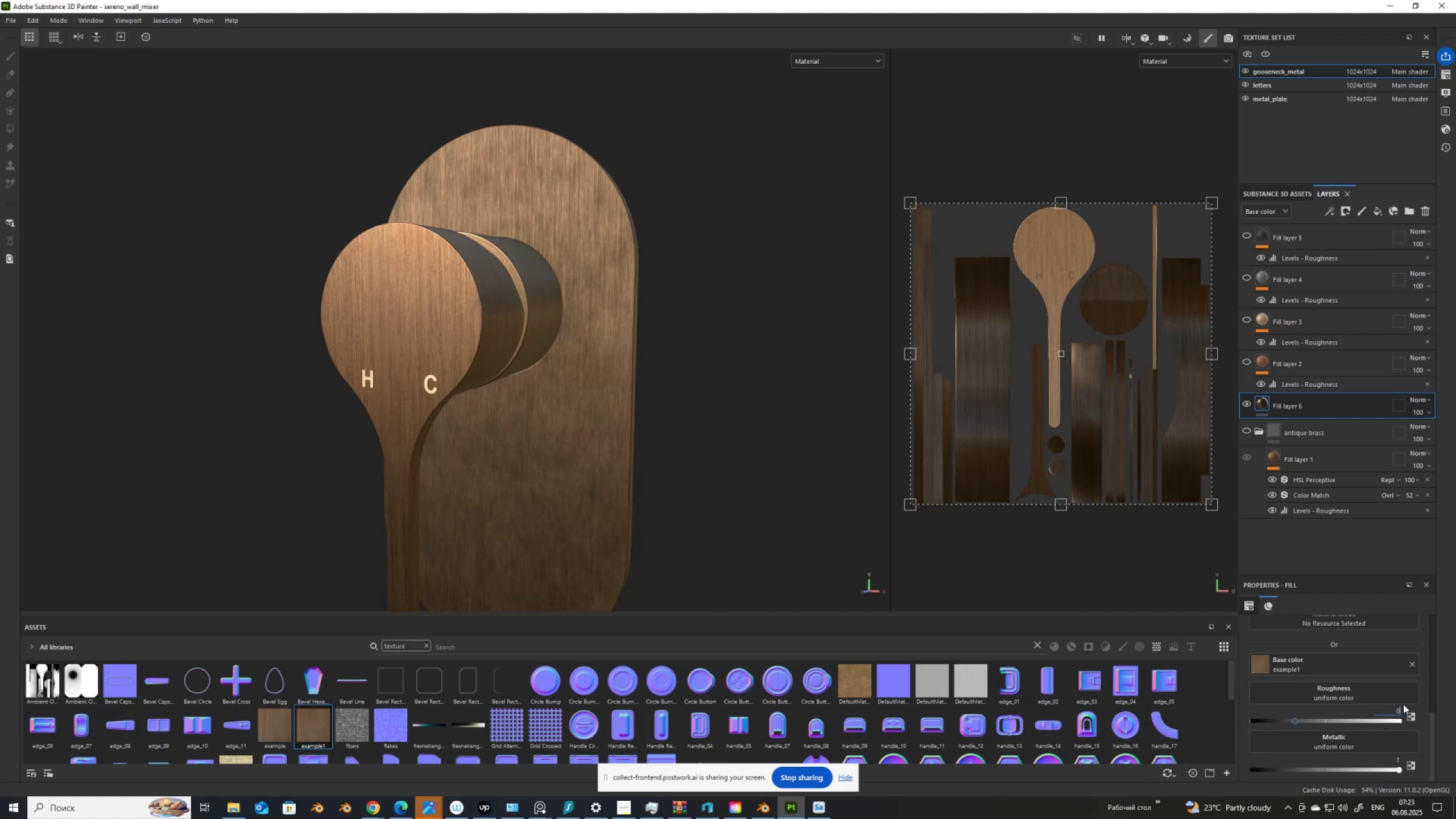 
key(NumpadDecimal)
 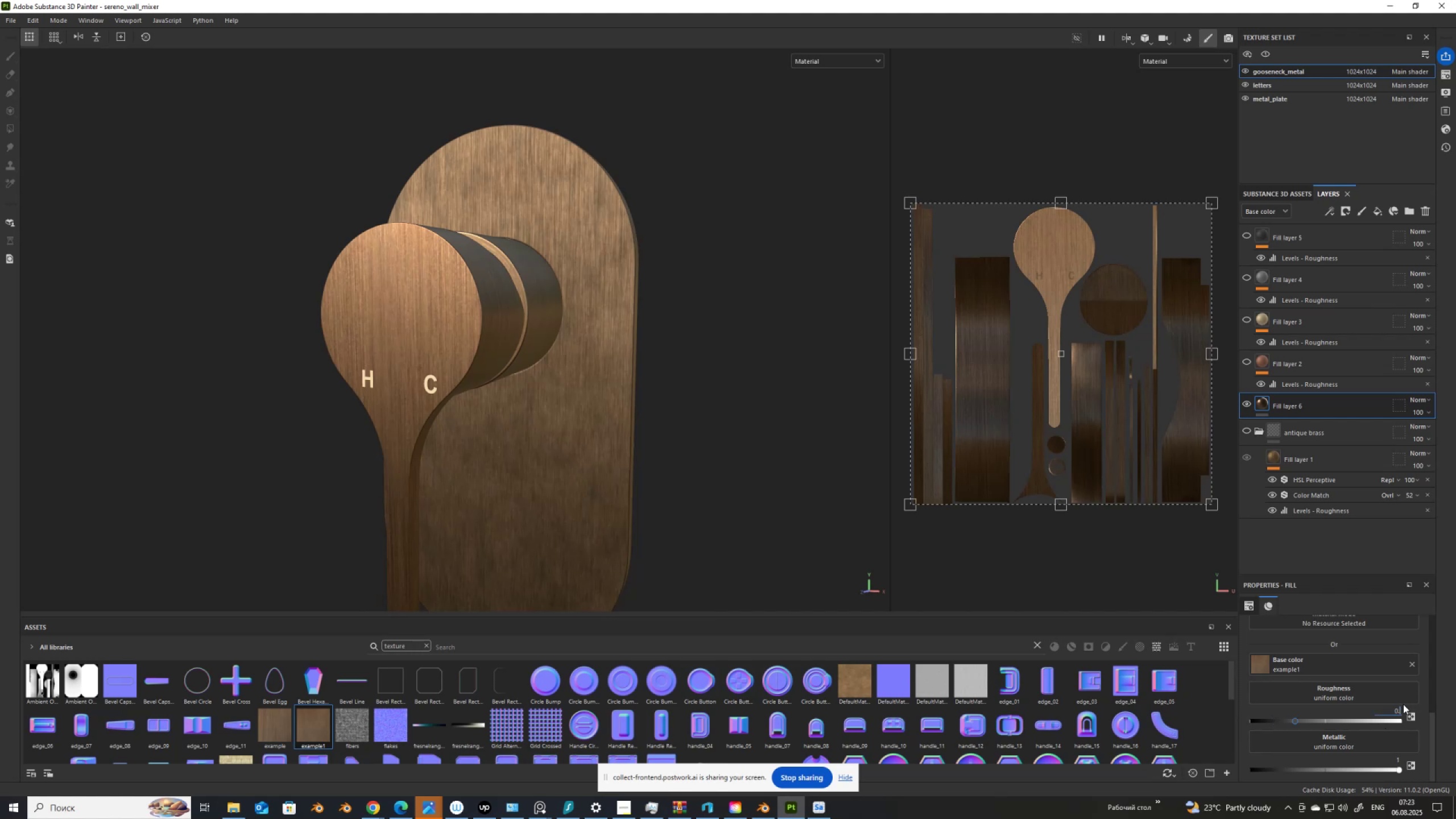 
key(Numpad2)
 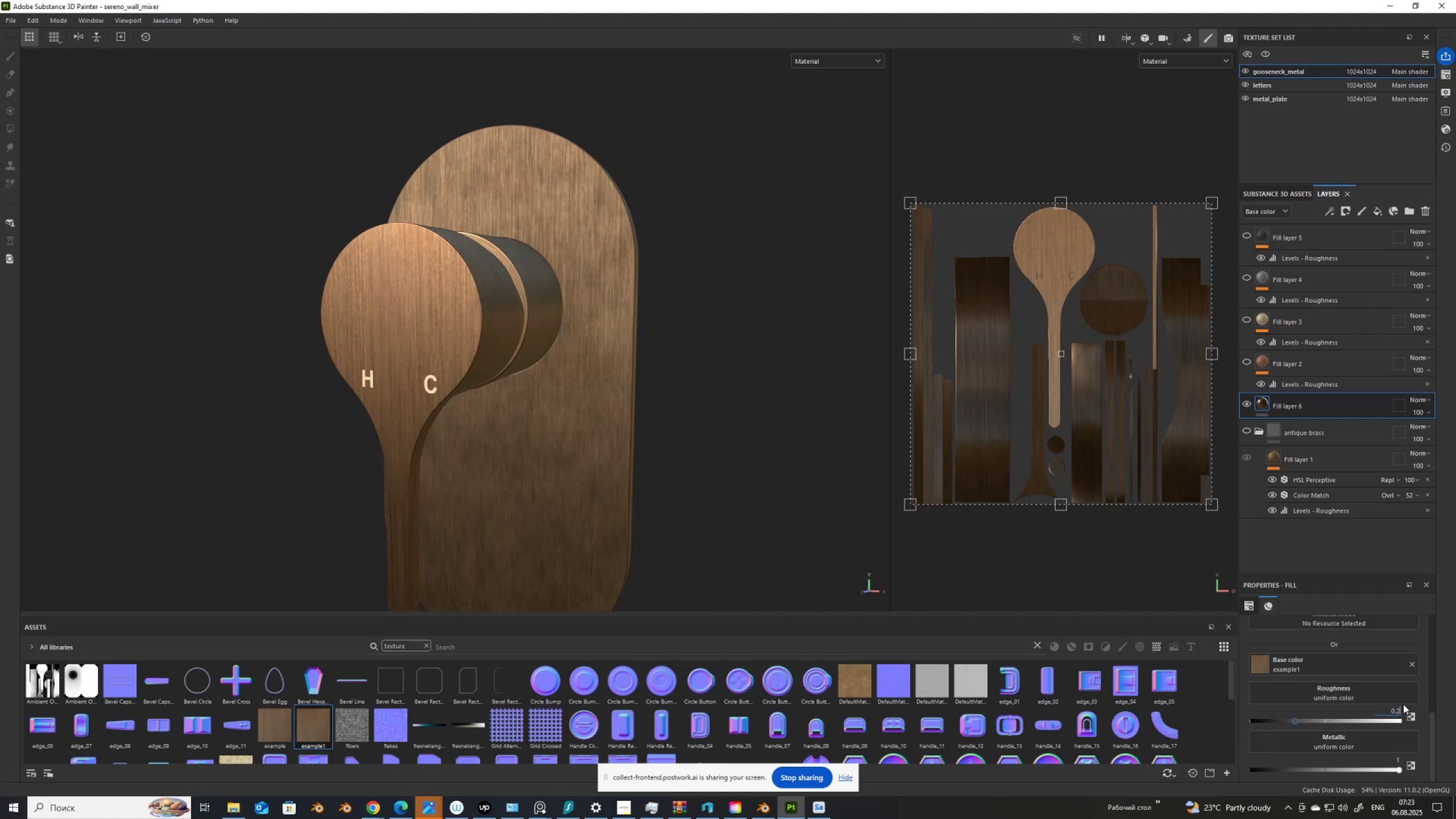 
key(NumpadEnter)
 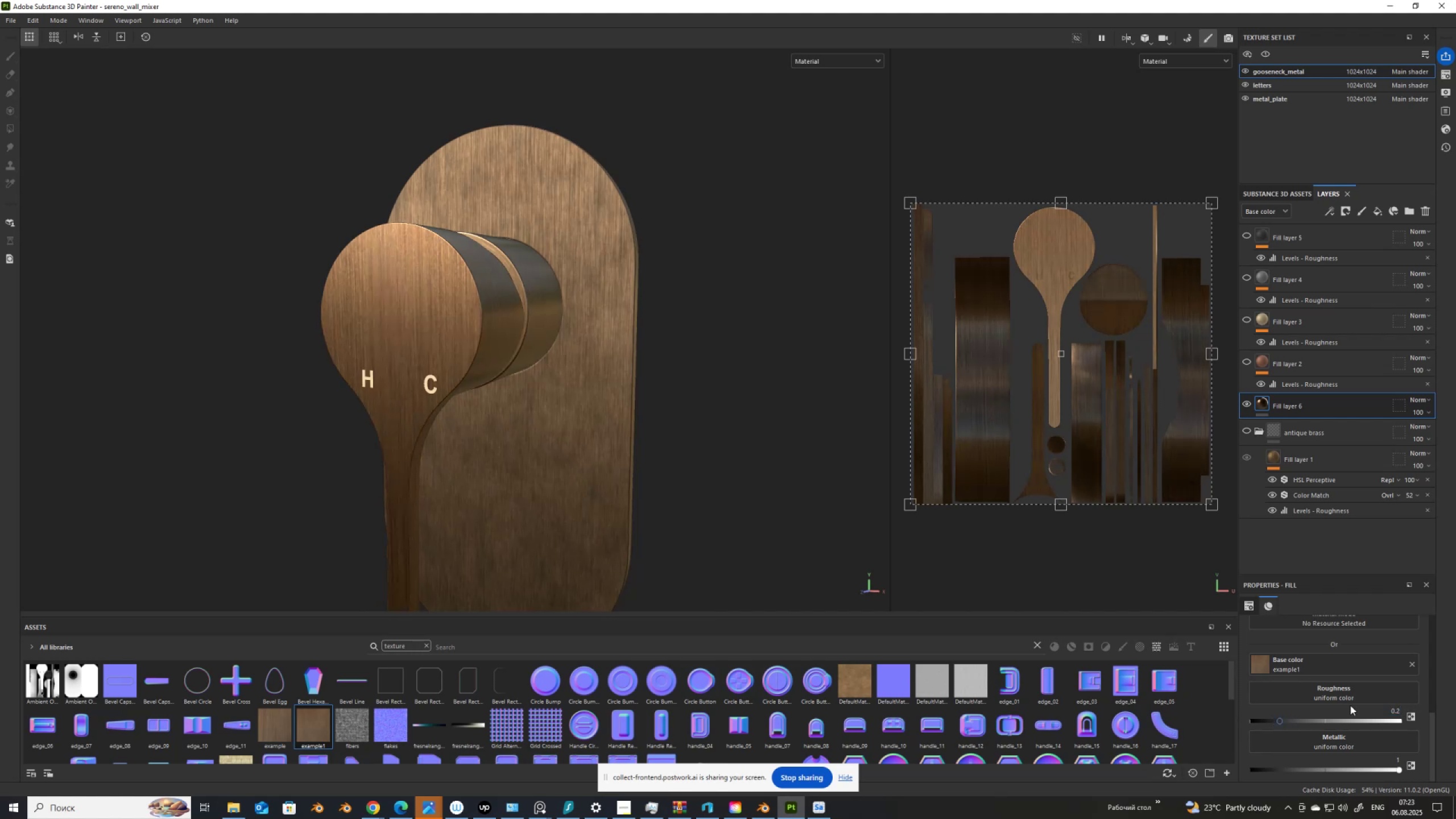 
hold_key(key=AltLeft, duration=1.5)
left_click_drag(start_coordinate=[570, 407], to_coordinate=[523, 421])
 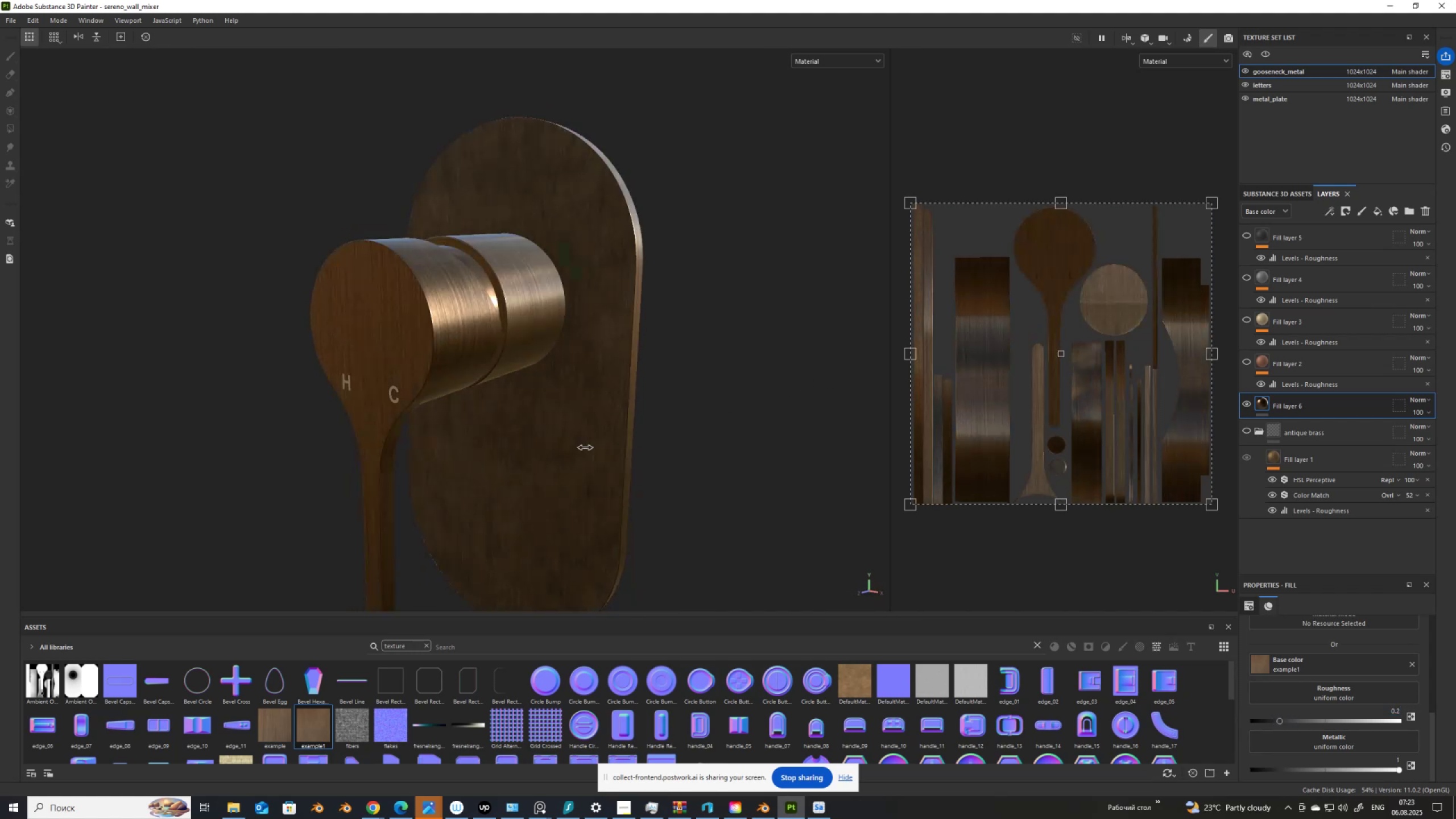 
hold_key(key=AltLeft, duration=1.33)
 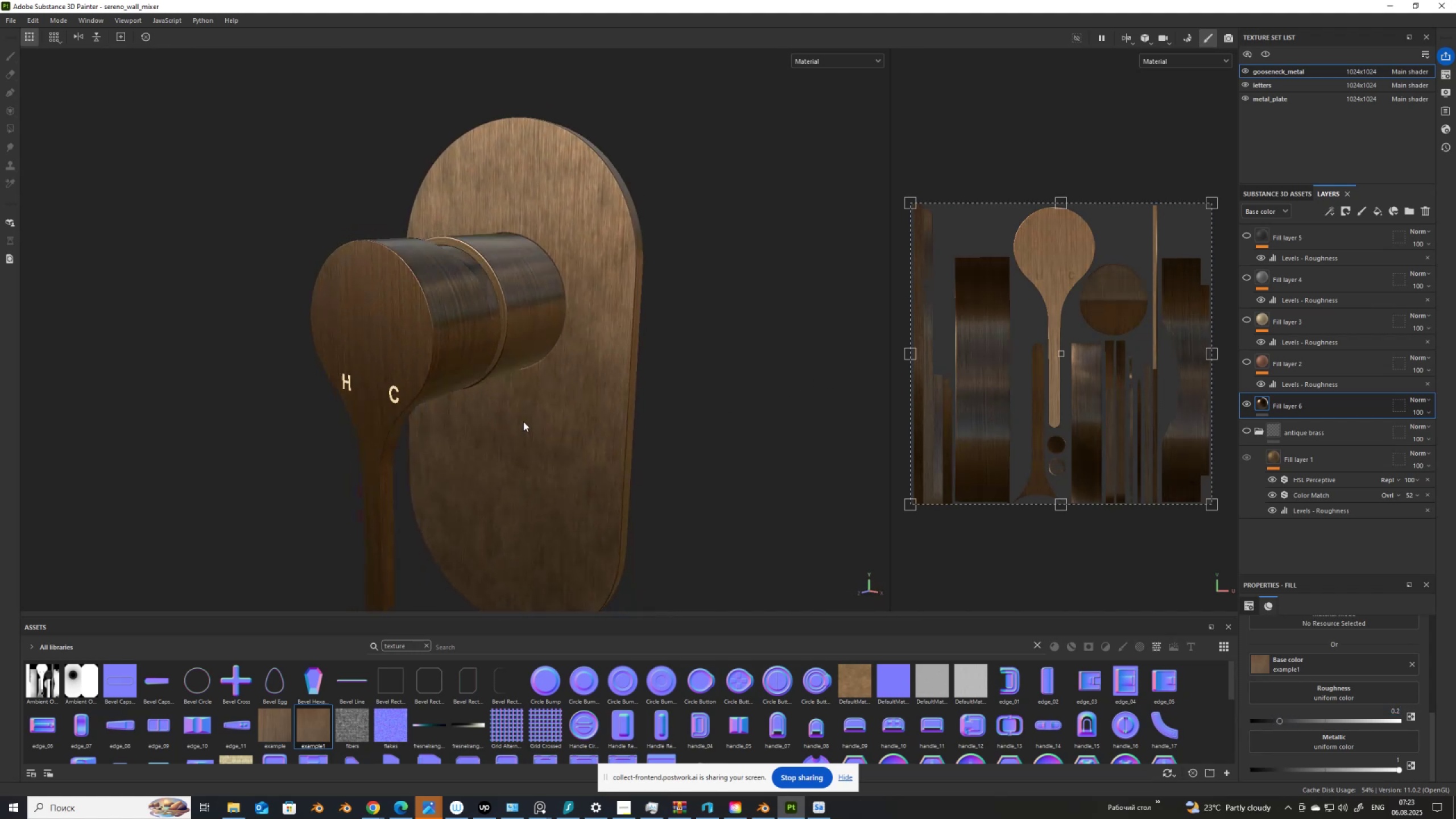 
hold_key(key=ShiftLeft, duration=1.53)
 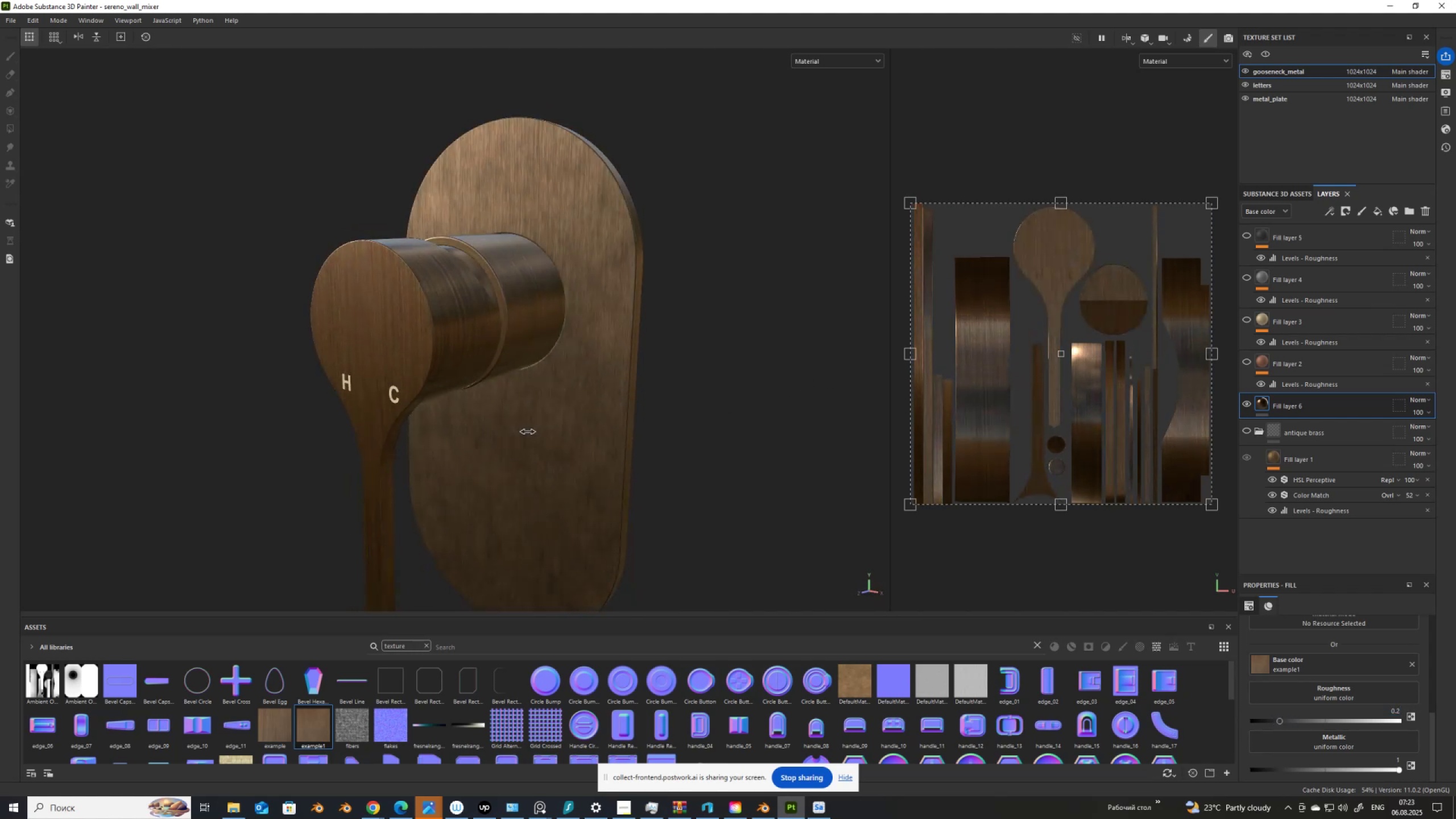 
hold_key(key=ShiftLeft, duration=1.25)
 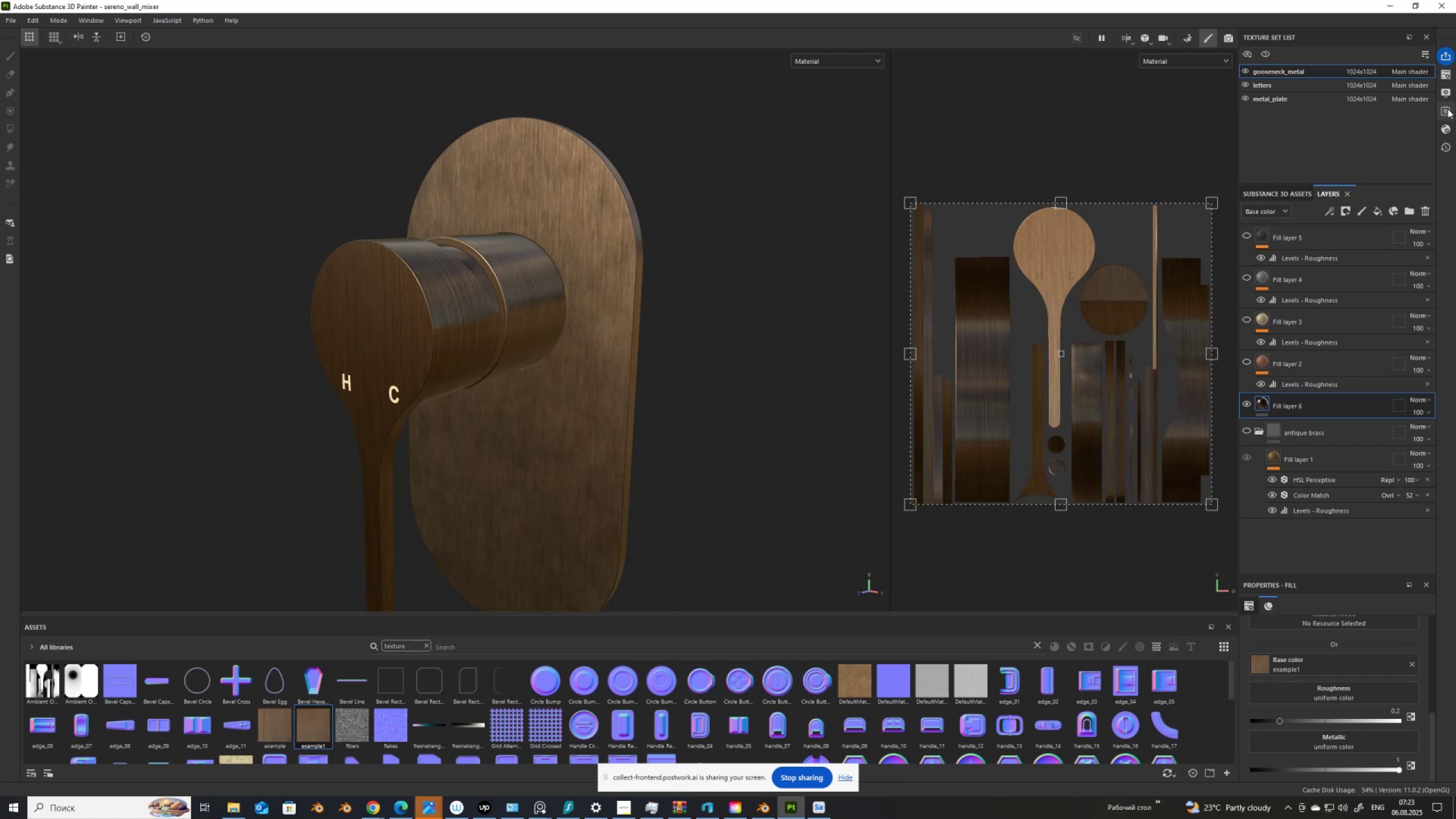 
left_click([1445, 96])
 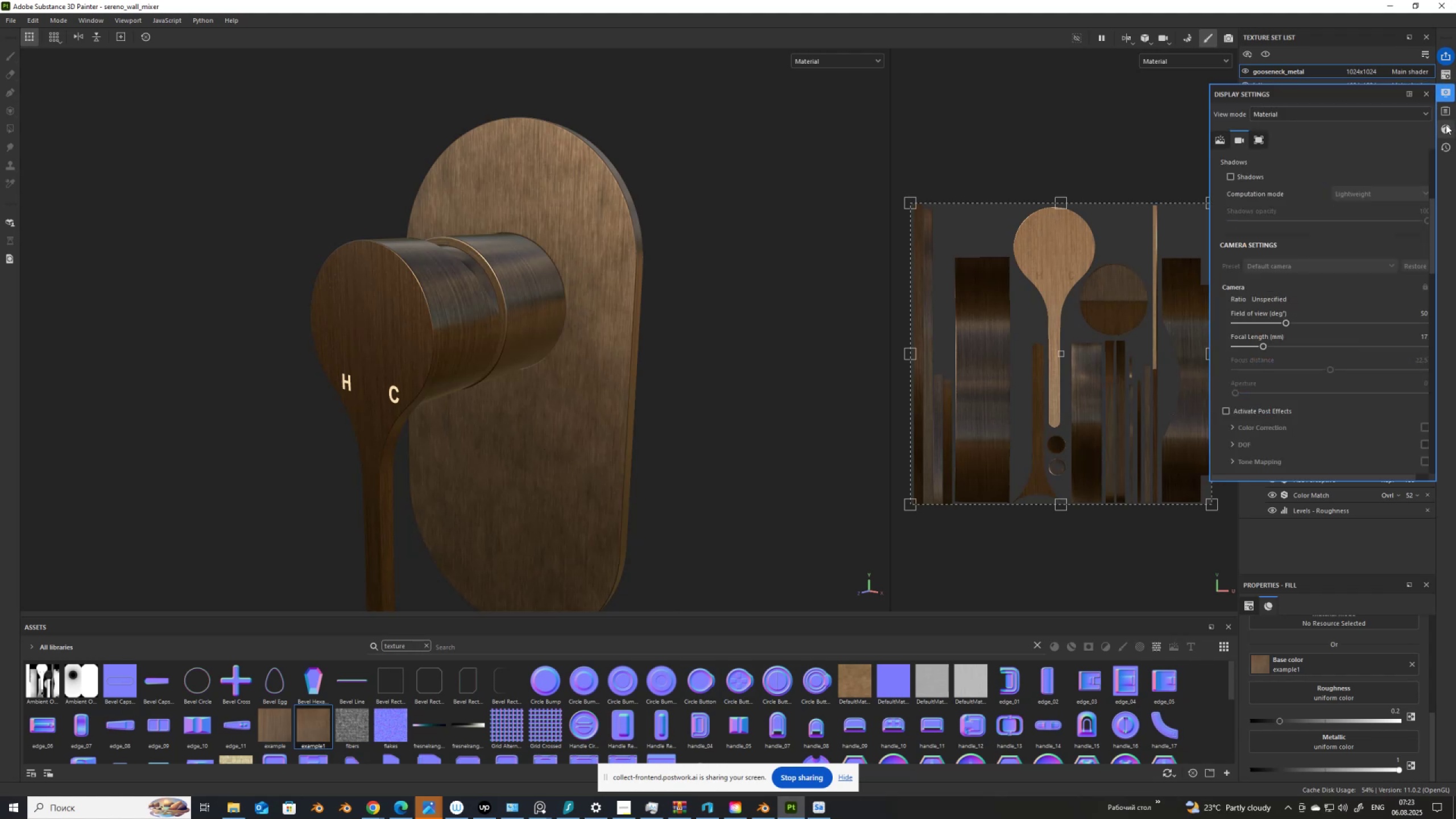 
scroll: coordinate [1324, 242], scroll_direction: up, amount: 12.0
 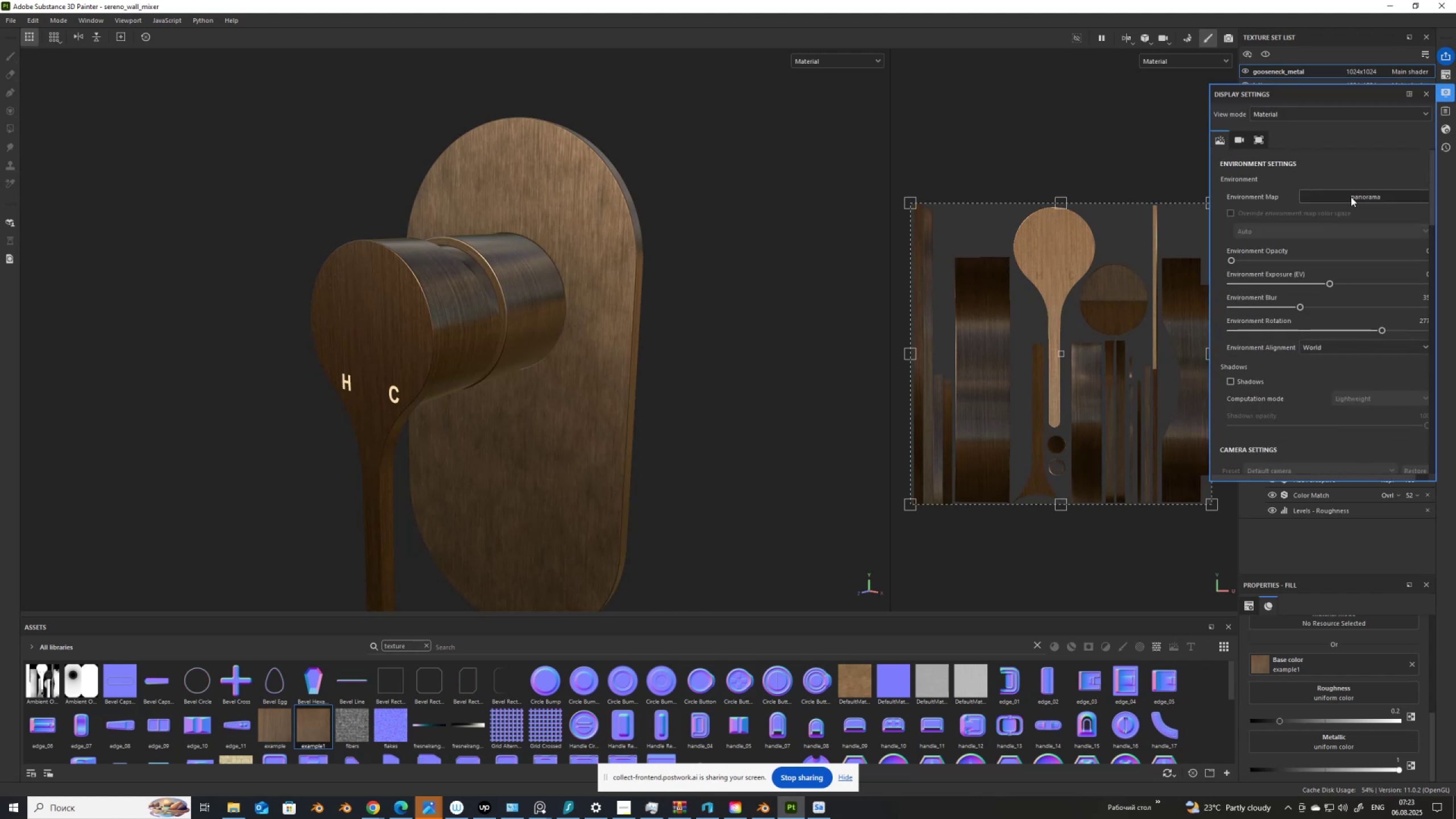 
left_click([1352, 193])
 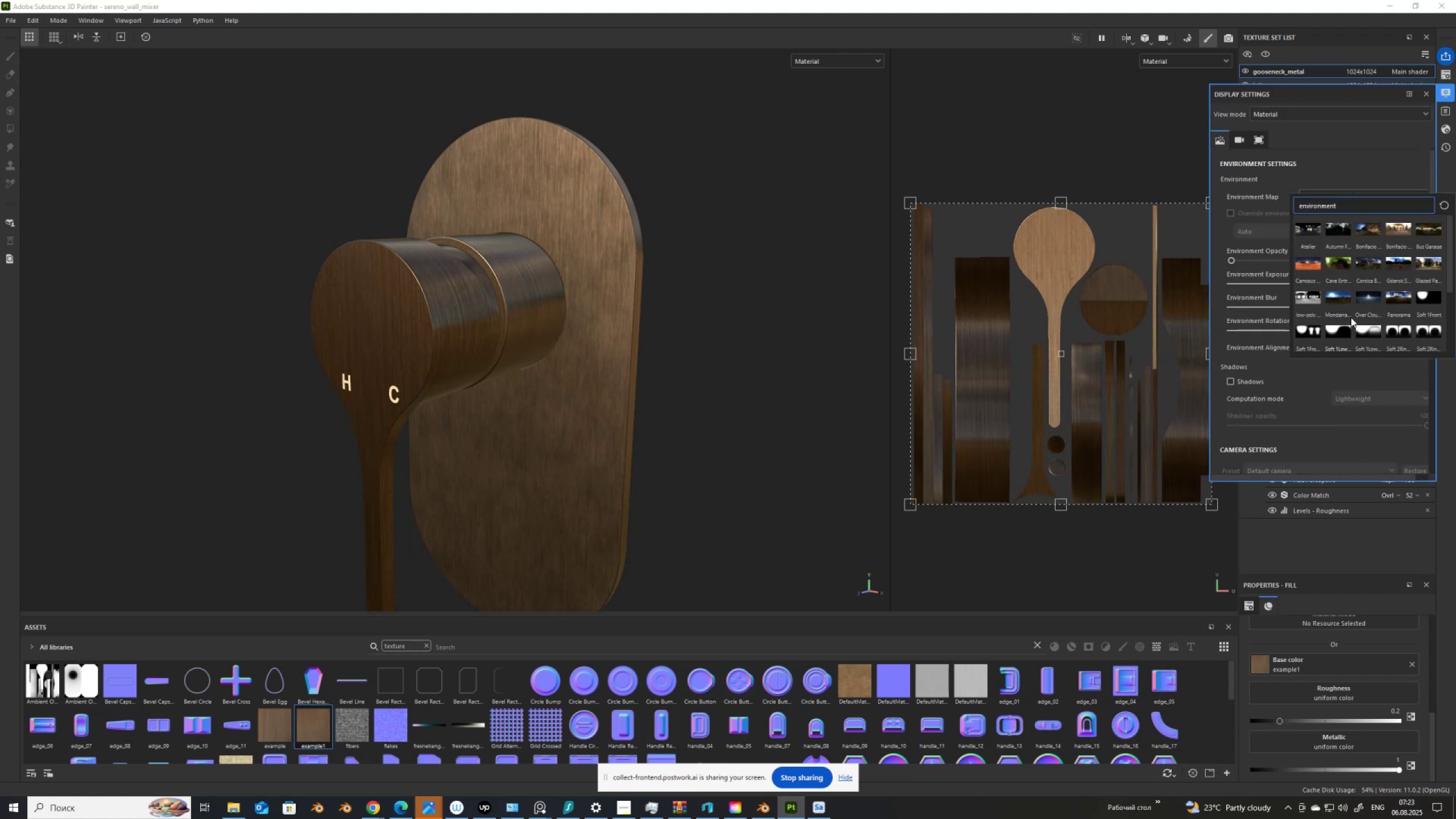 
left_click([1310, 330])
 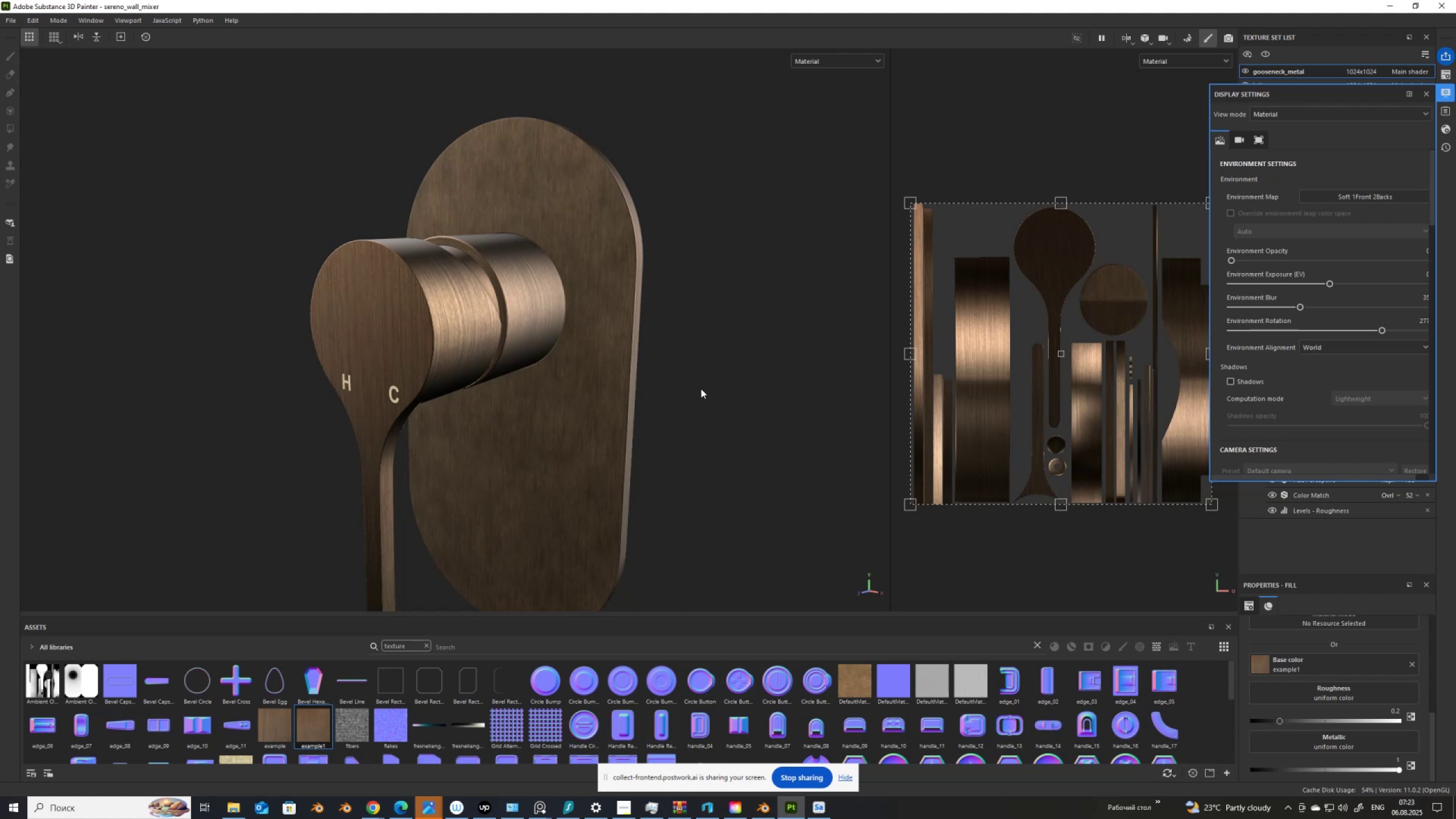 
hold_key(key=AltLeft, duration=1.5)
left_click_drag(start_coordinate=[698, 417], to_coordinate=[705, 410])
 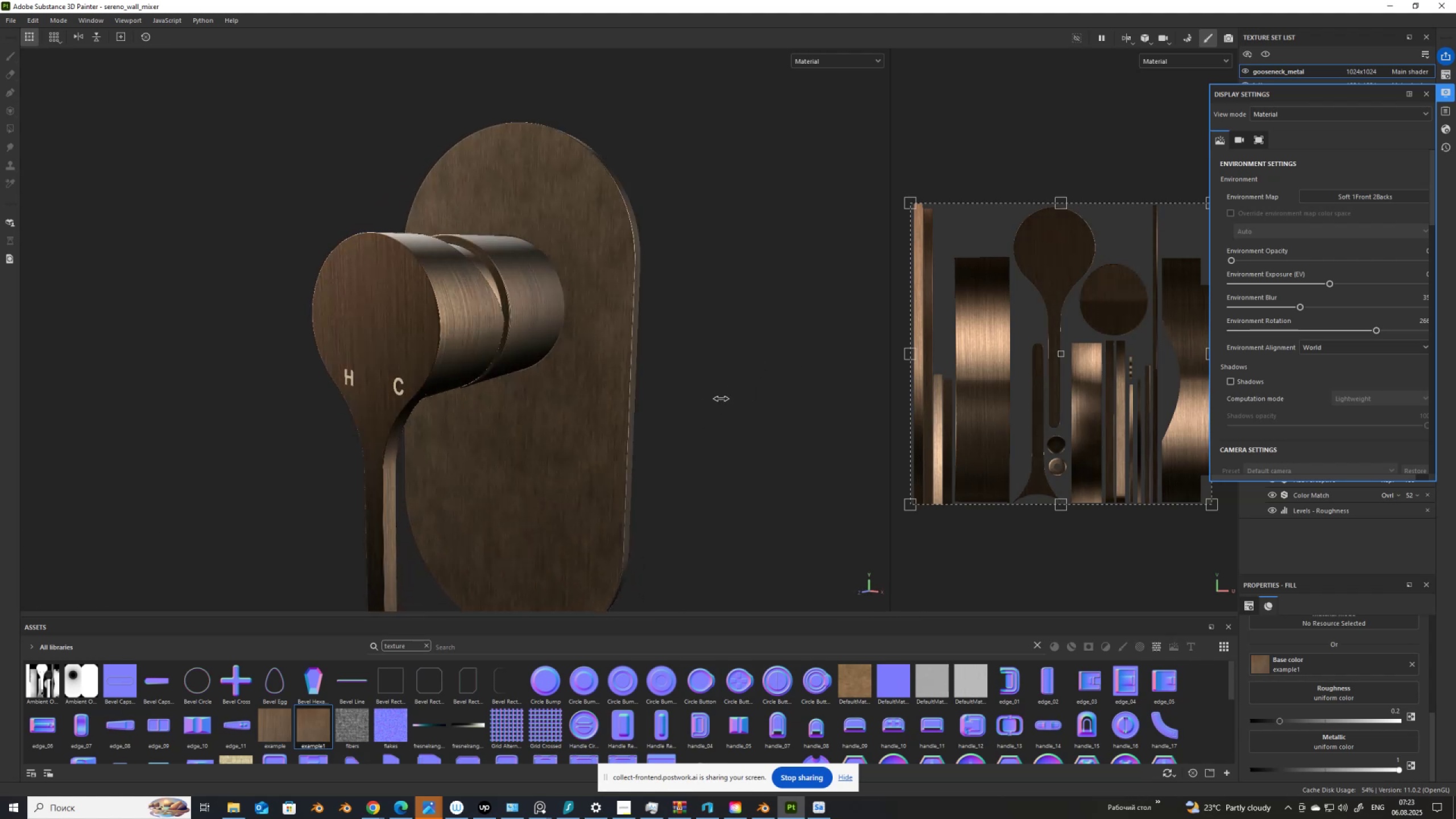 
hold_key(key=AltLeft, duration=1.21)
 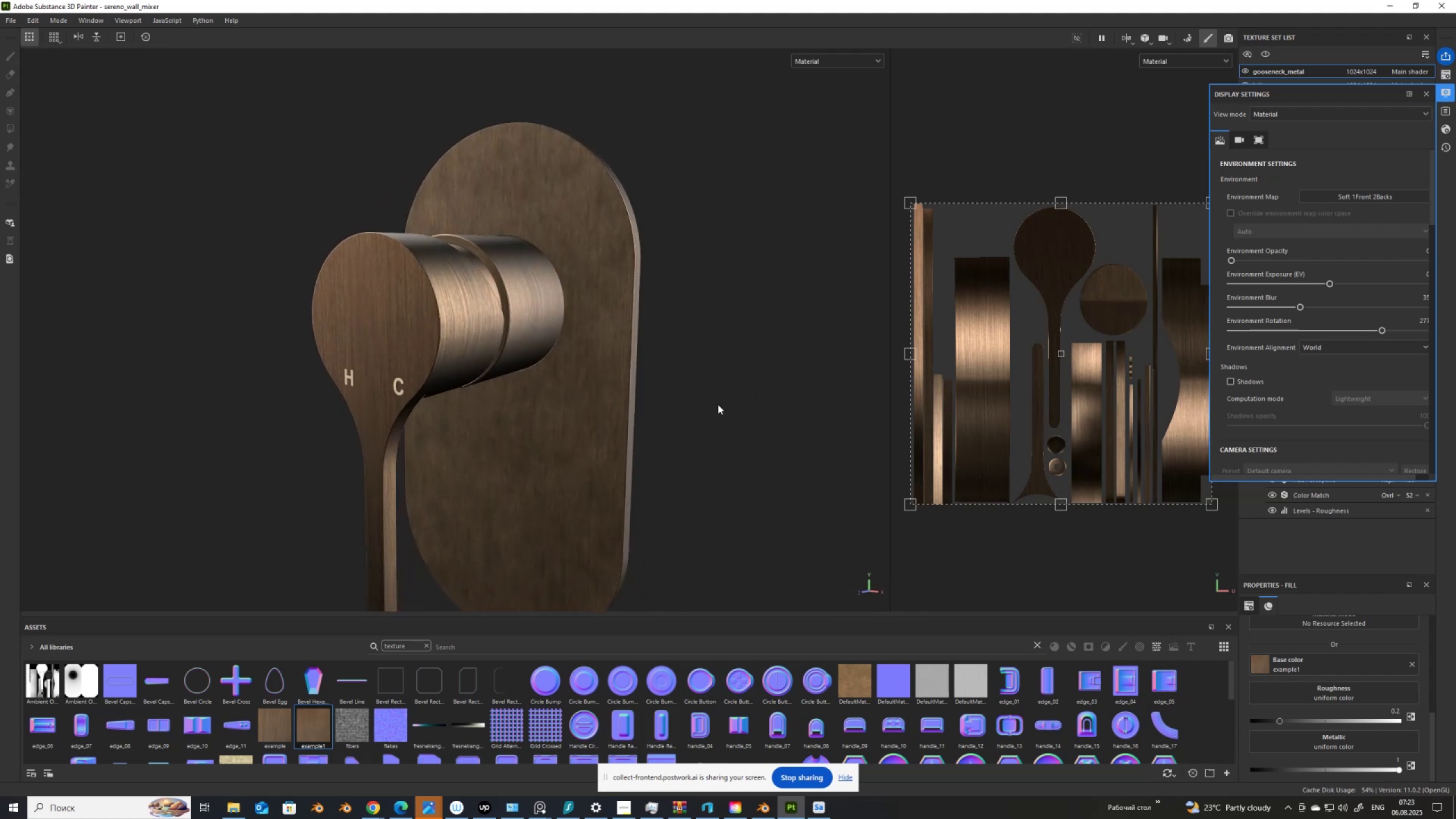 
hold_key(key=ShiftLeft, duration=1.5)
 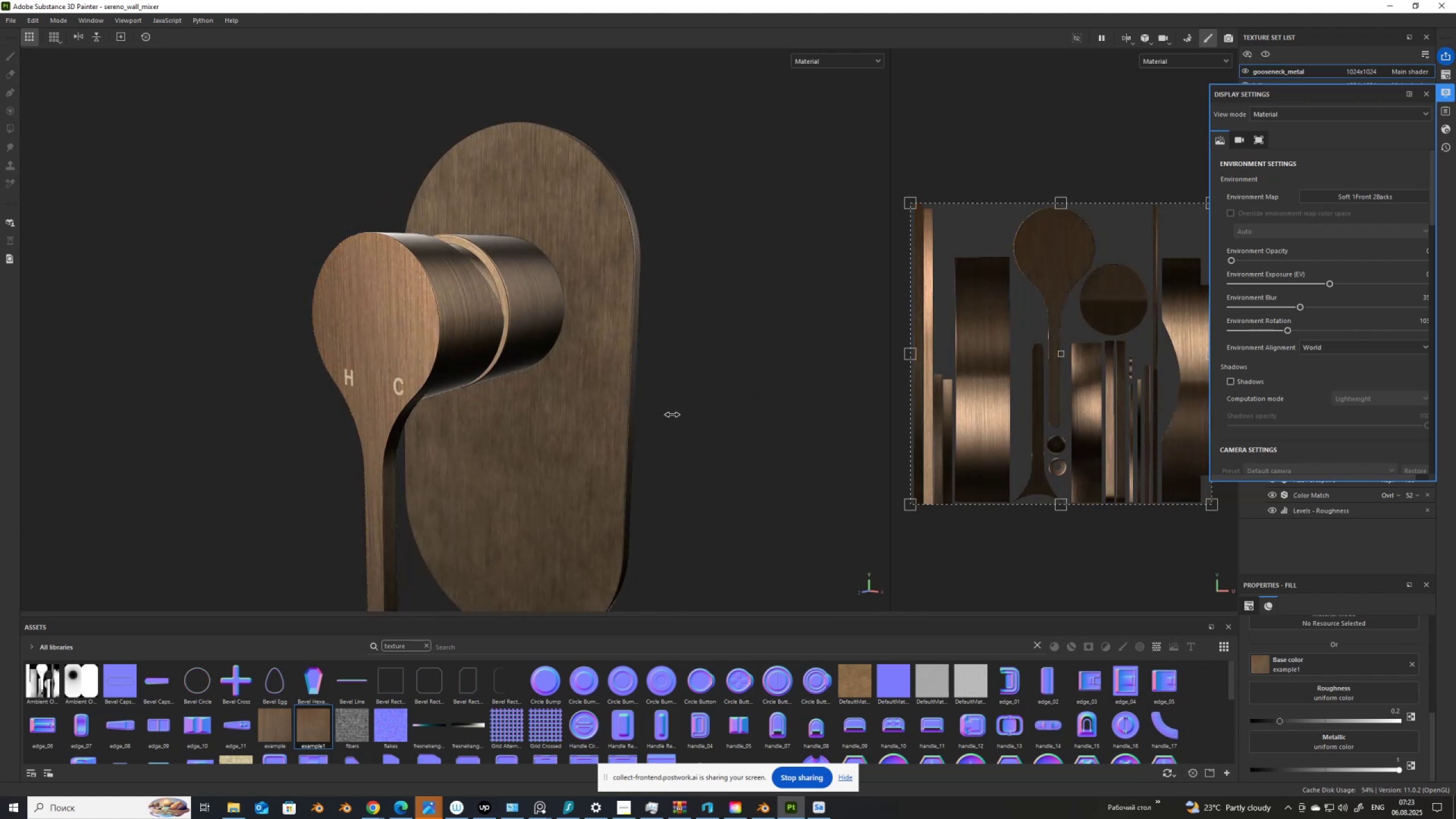 
hold_key(key=ShiftLeft, duration=0.99)
 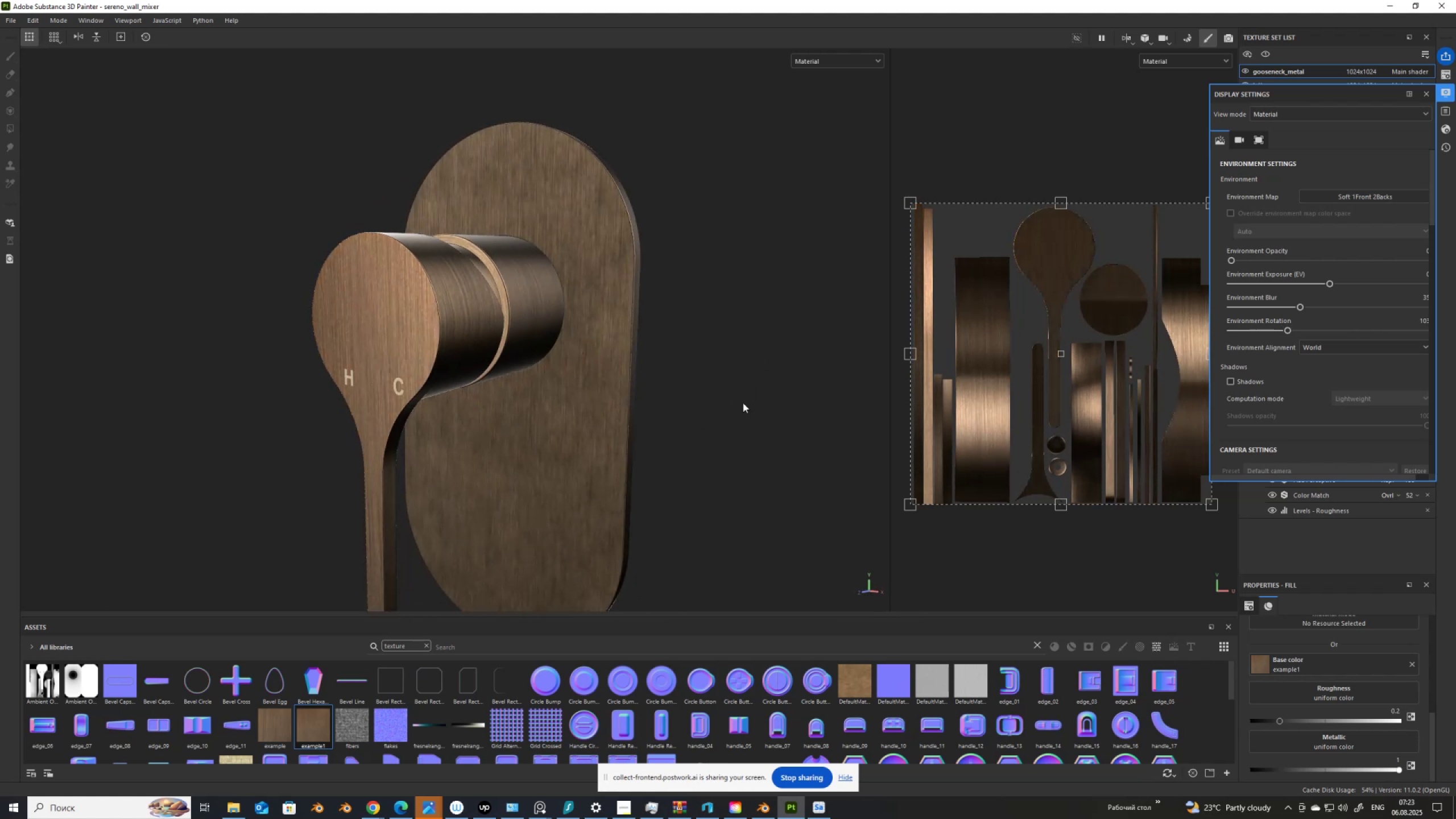 
hold_key(key=AltLeft, duration=1.5)
left_click_drag(start_coordinate=[756, 404], to_coordinate=[747, 399])
 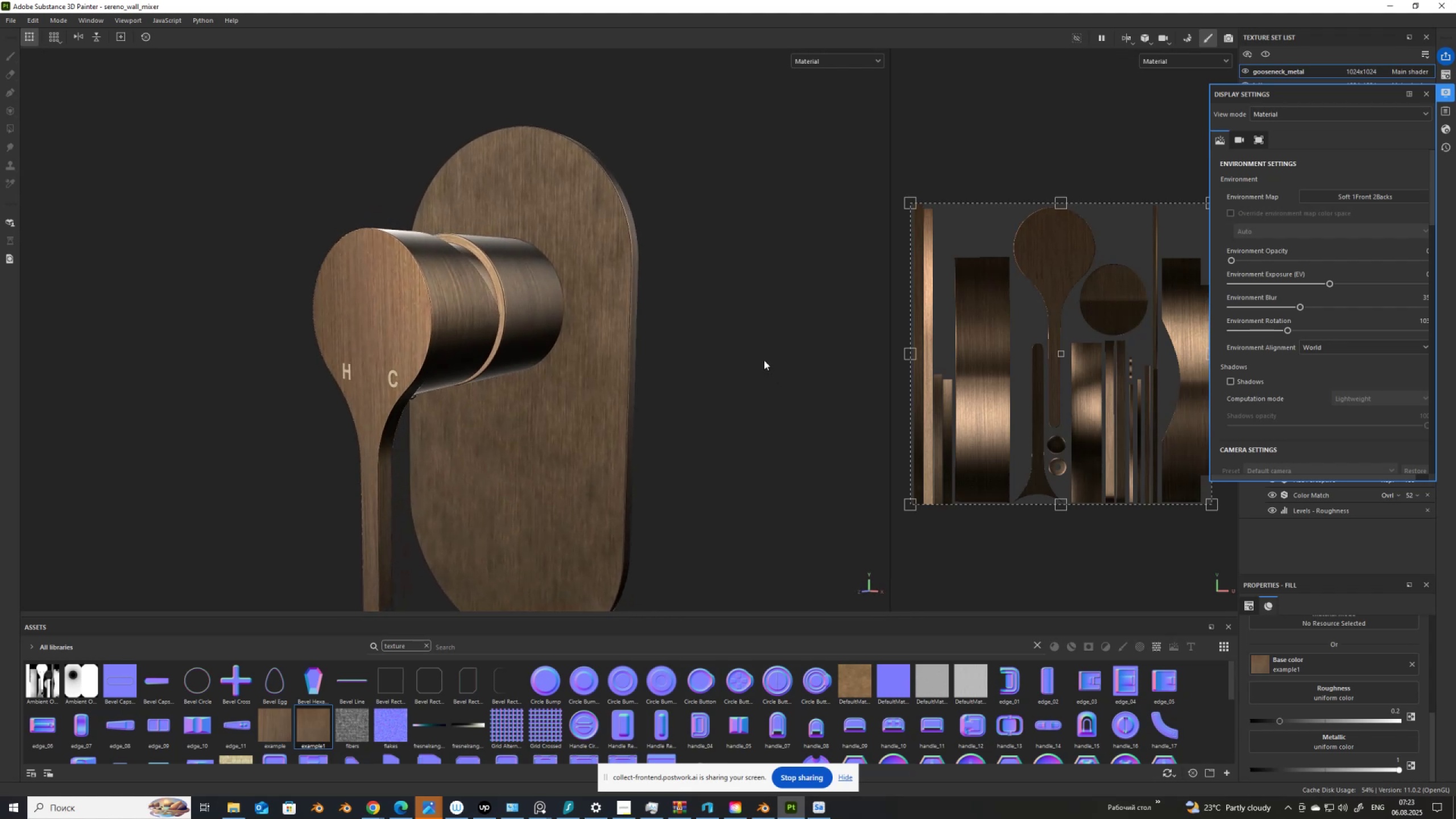 
hold_key(key=AltLeft, duration=1.52)
 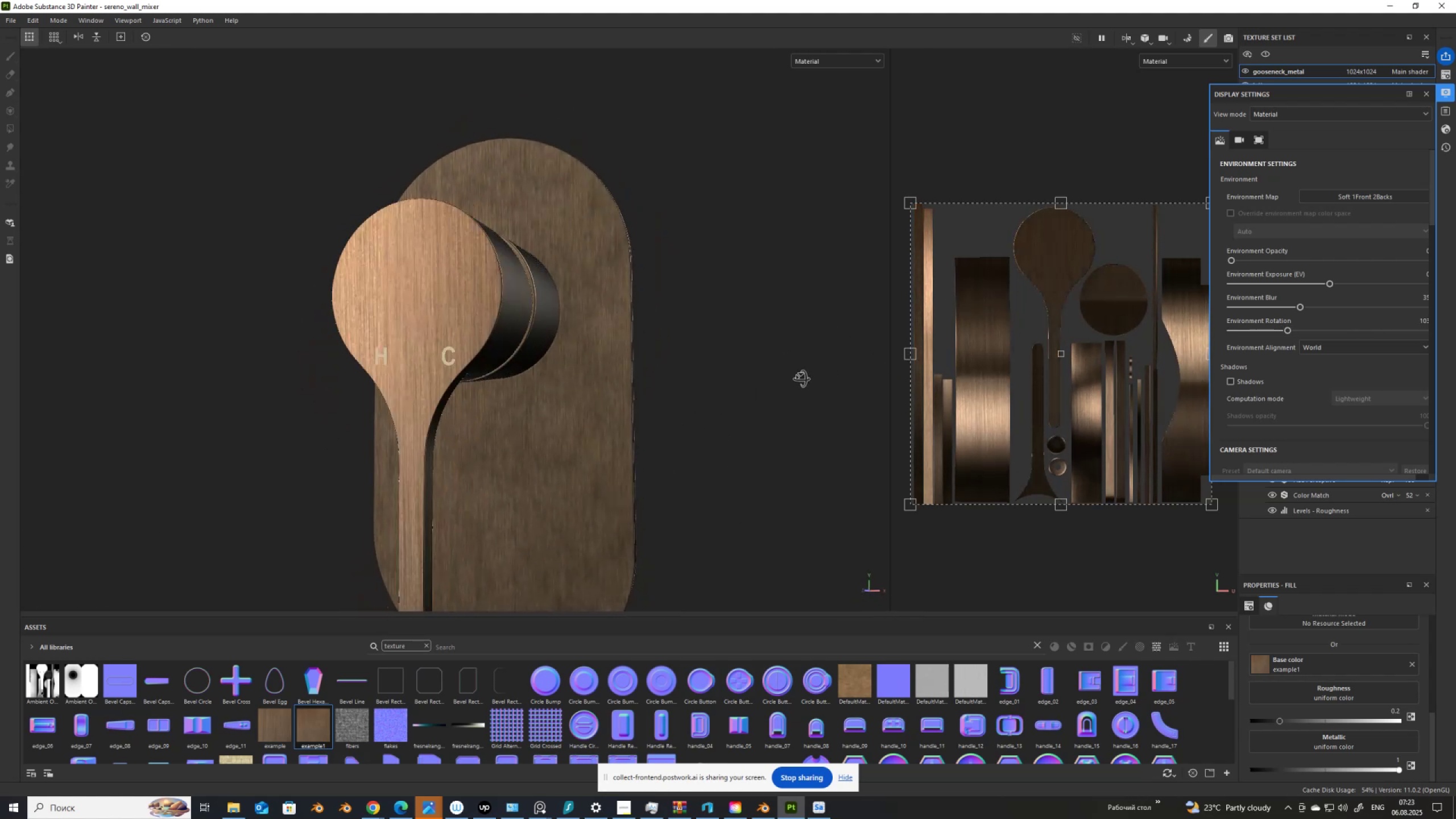 
hold_key(key=AltLeft, duration=1.5)
 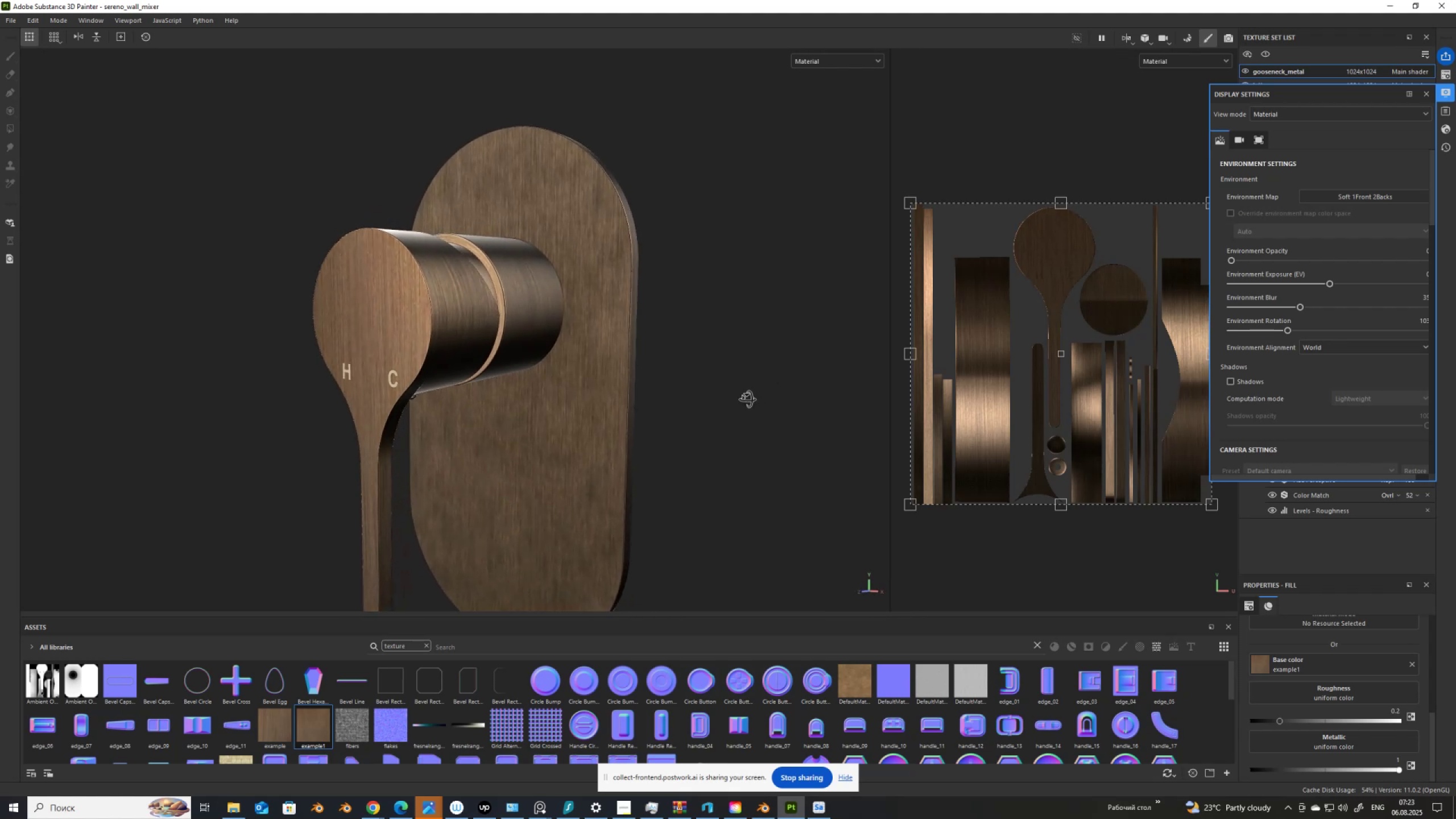 
hold_key(key=AltLeft, duration=1.1)
 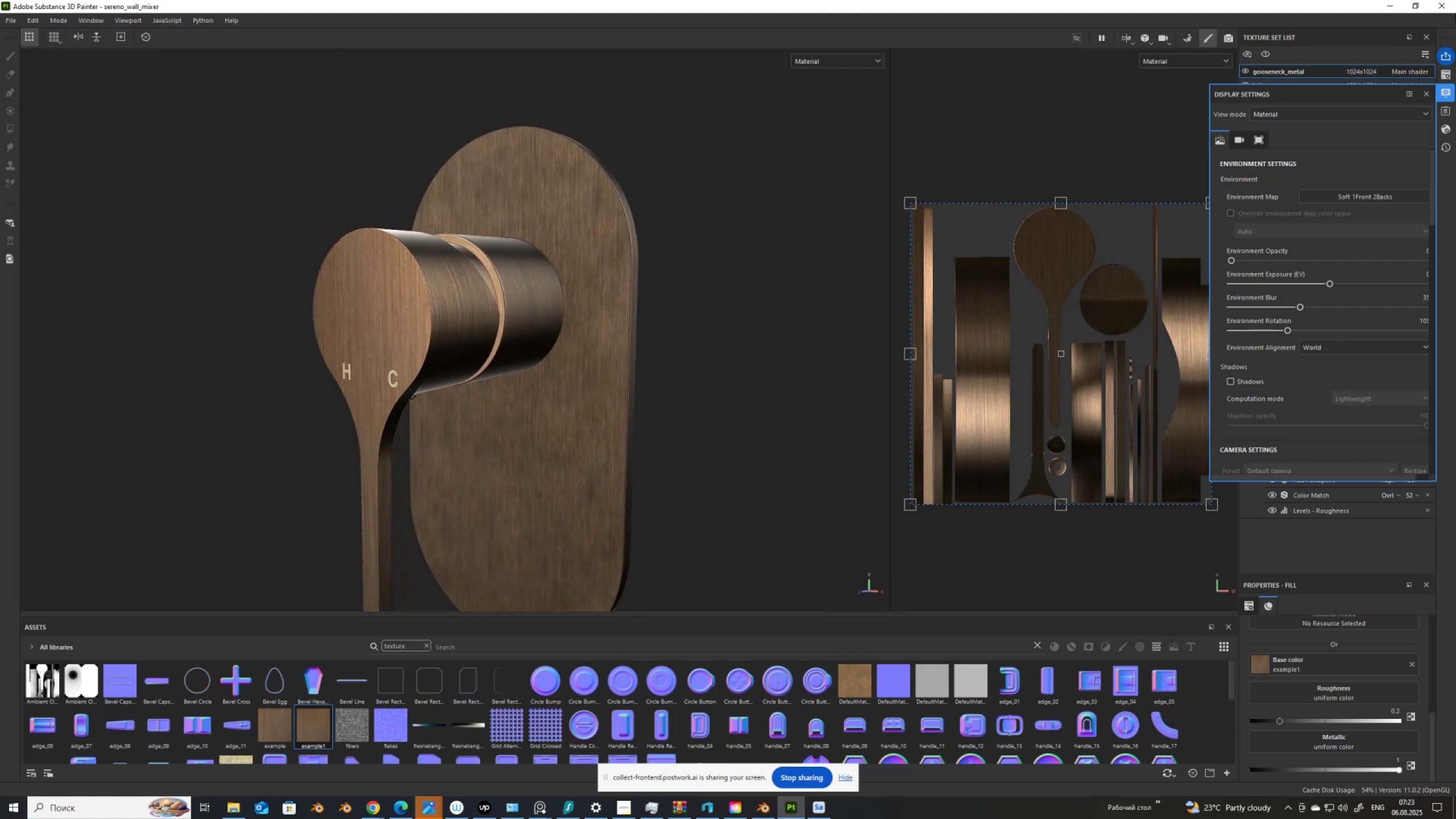 
left_click([1427, 93])
 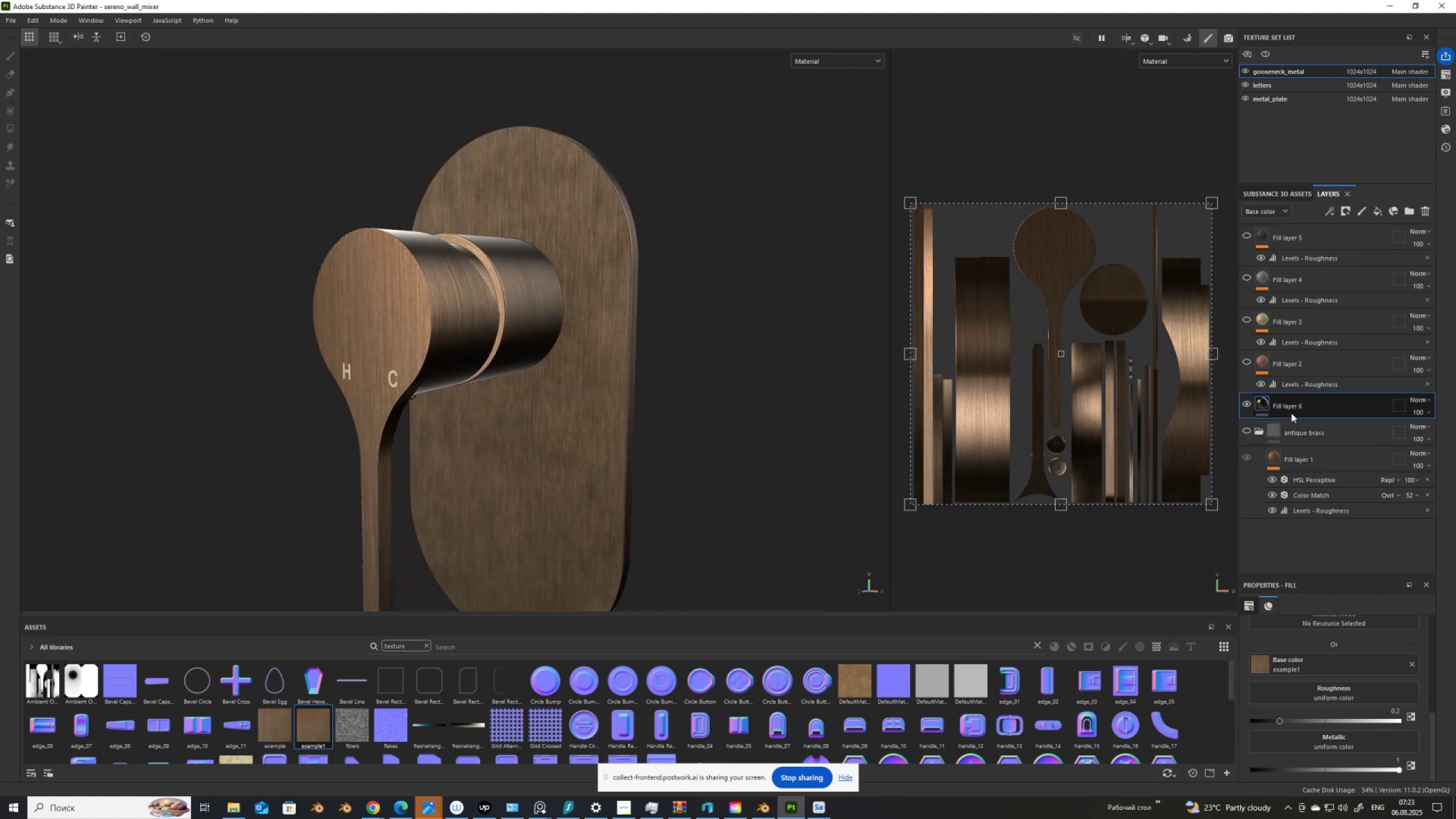 
left_click([1290, 407])
 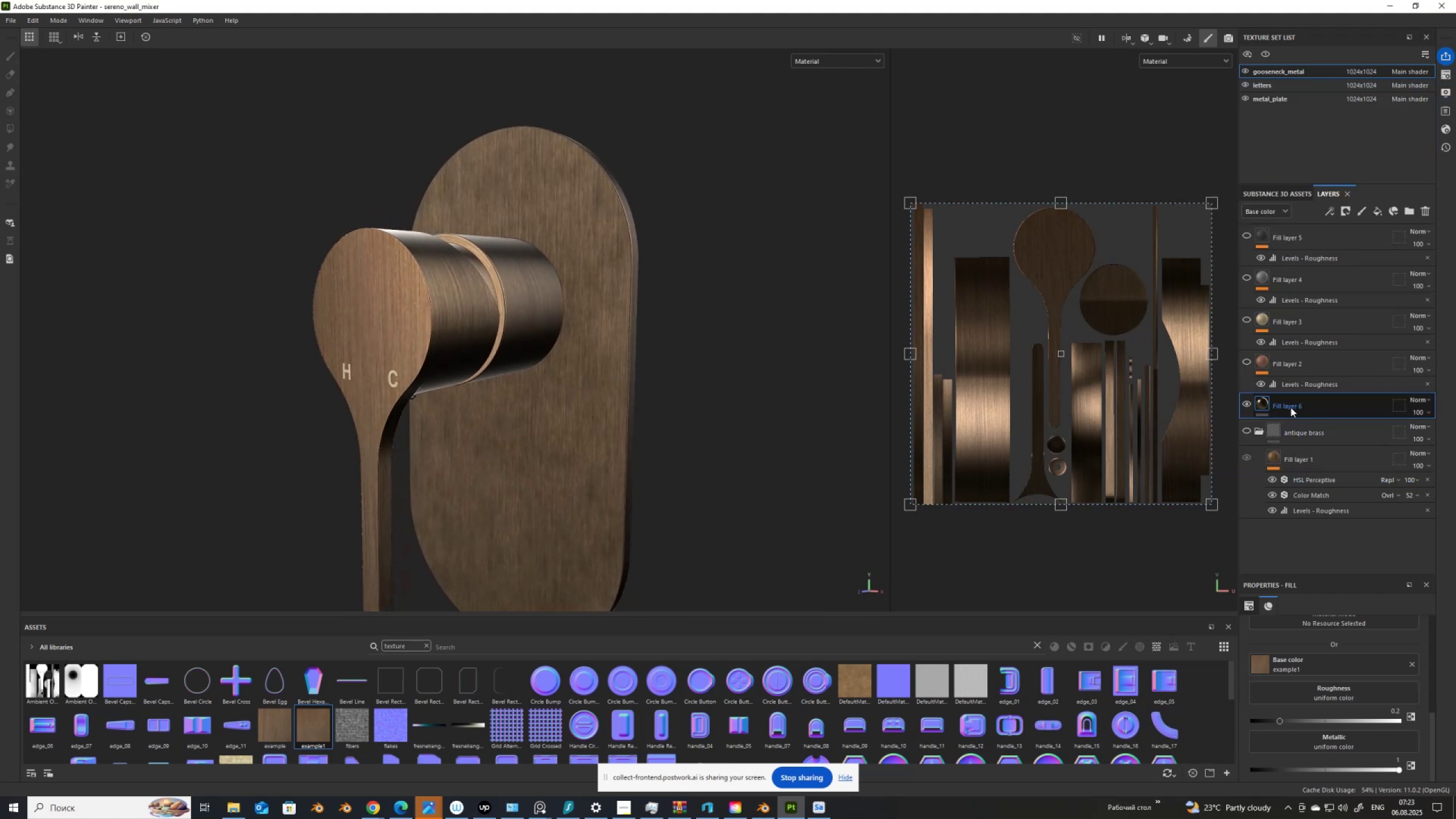 
key(Control+C)
 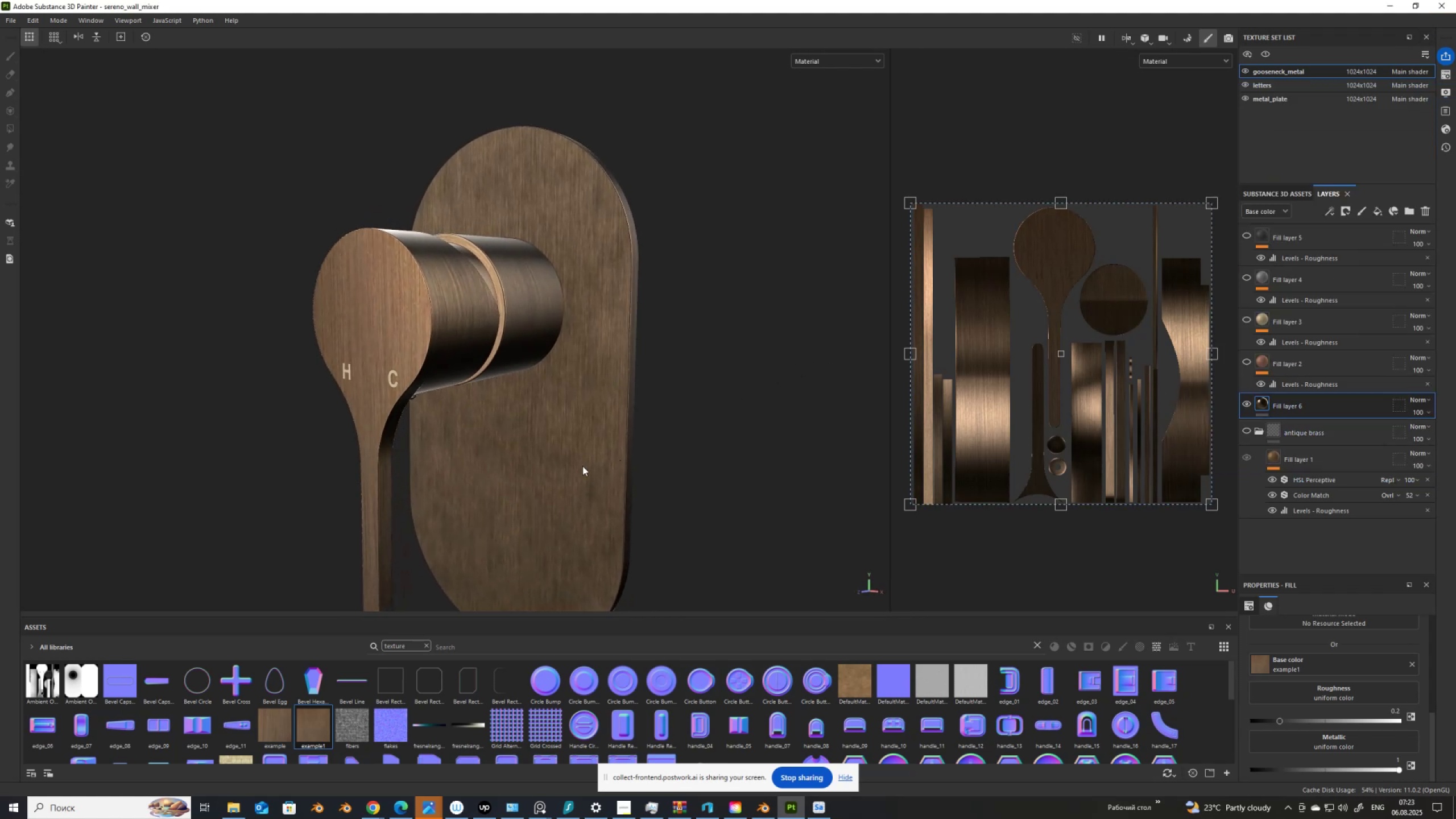 
hold_key(key=ControlLeft, duration=0.46)
hold_key(key=AltLeft, duration=0.44)
right_click([573, 452])
 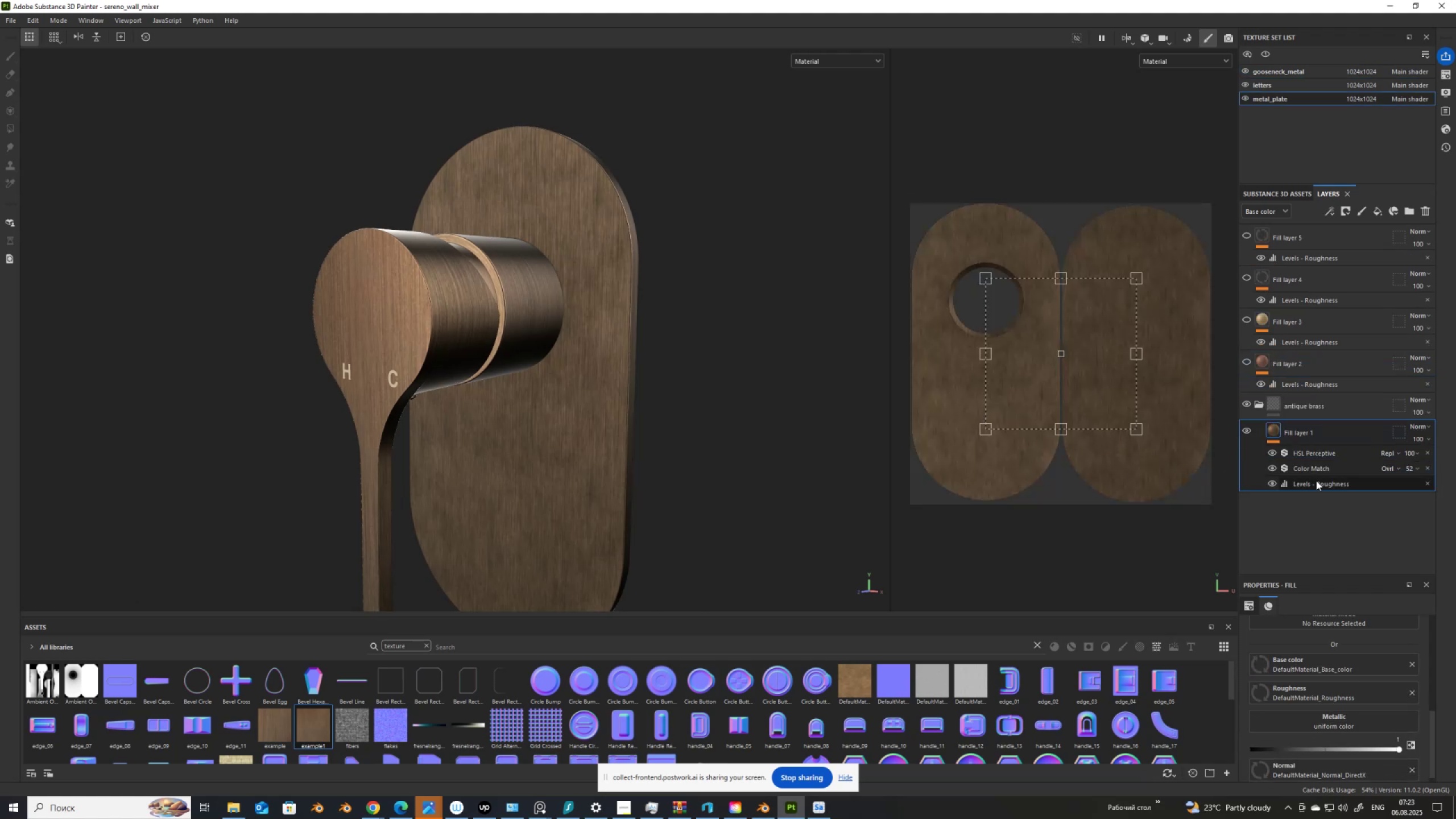 
left_click([1243, 403])
 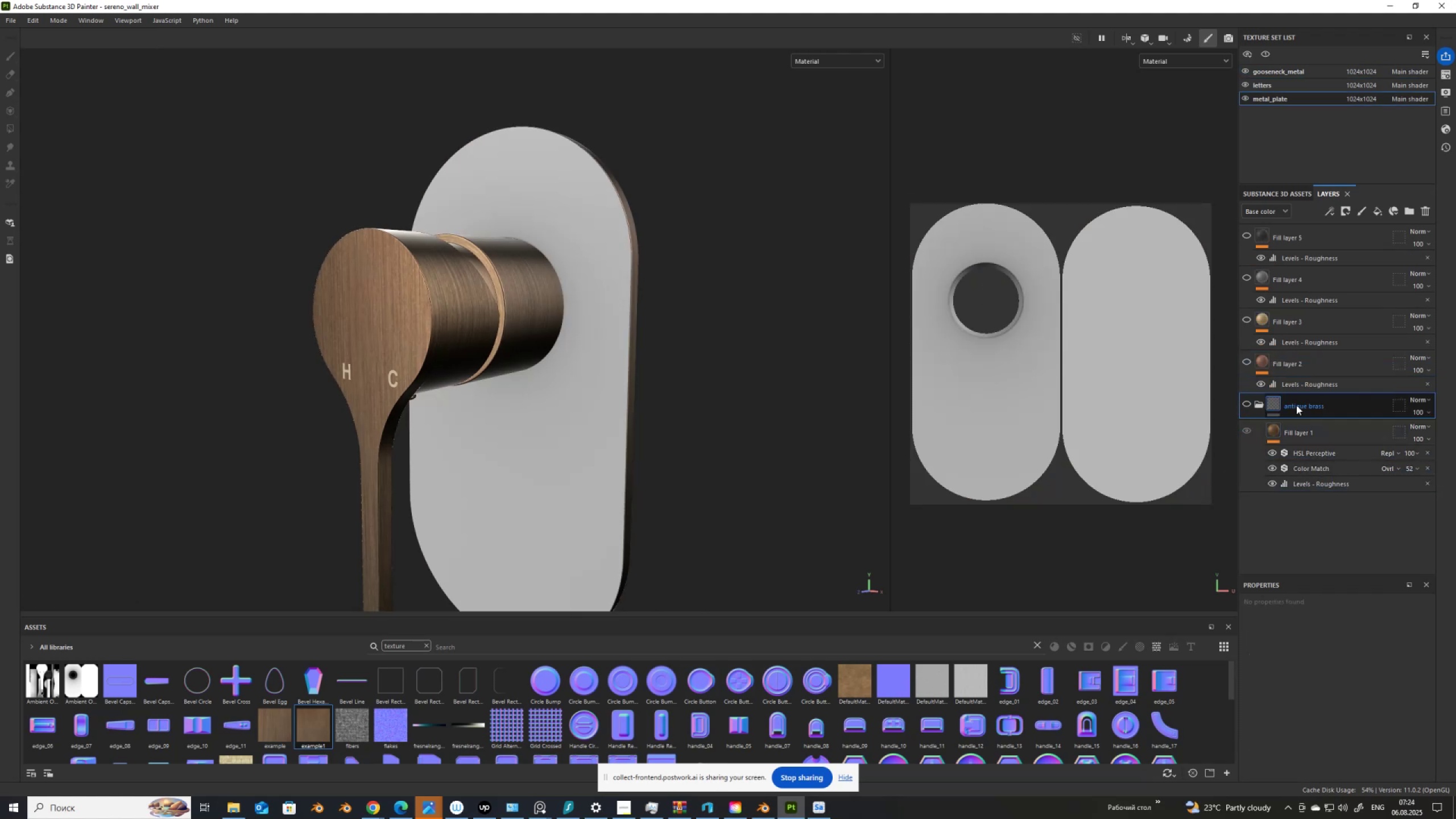 
key(Control+V)
 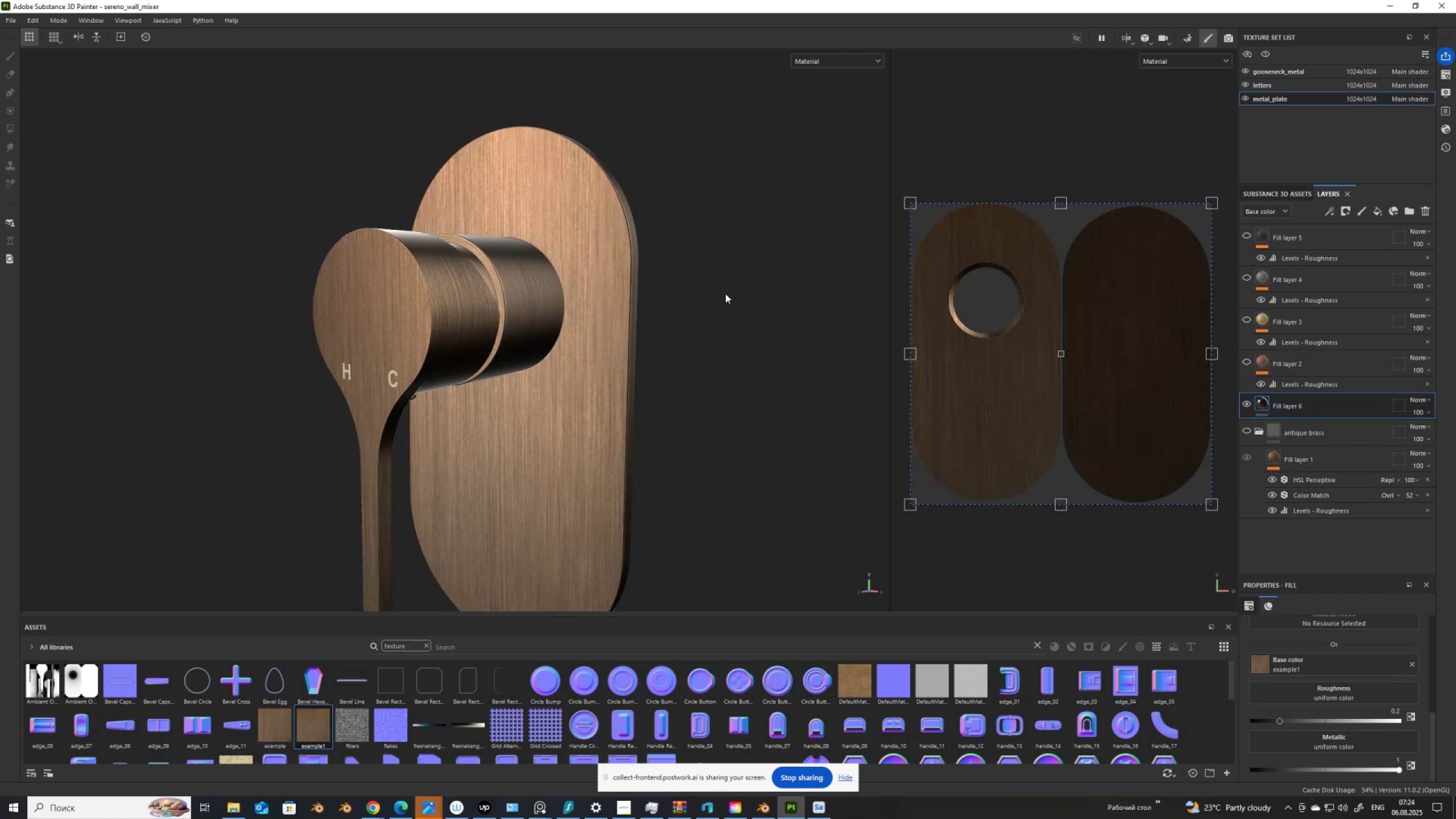 
scroll: coordinate [613, 274], scroll_direction: none, amount: 0.0
 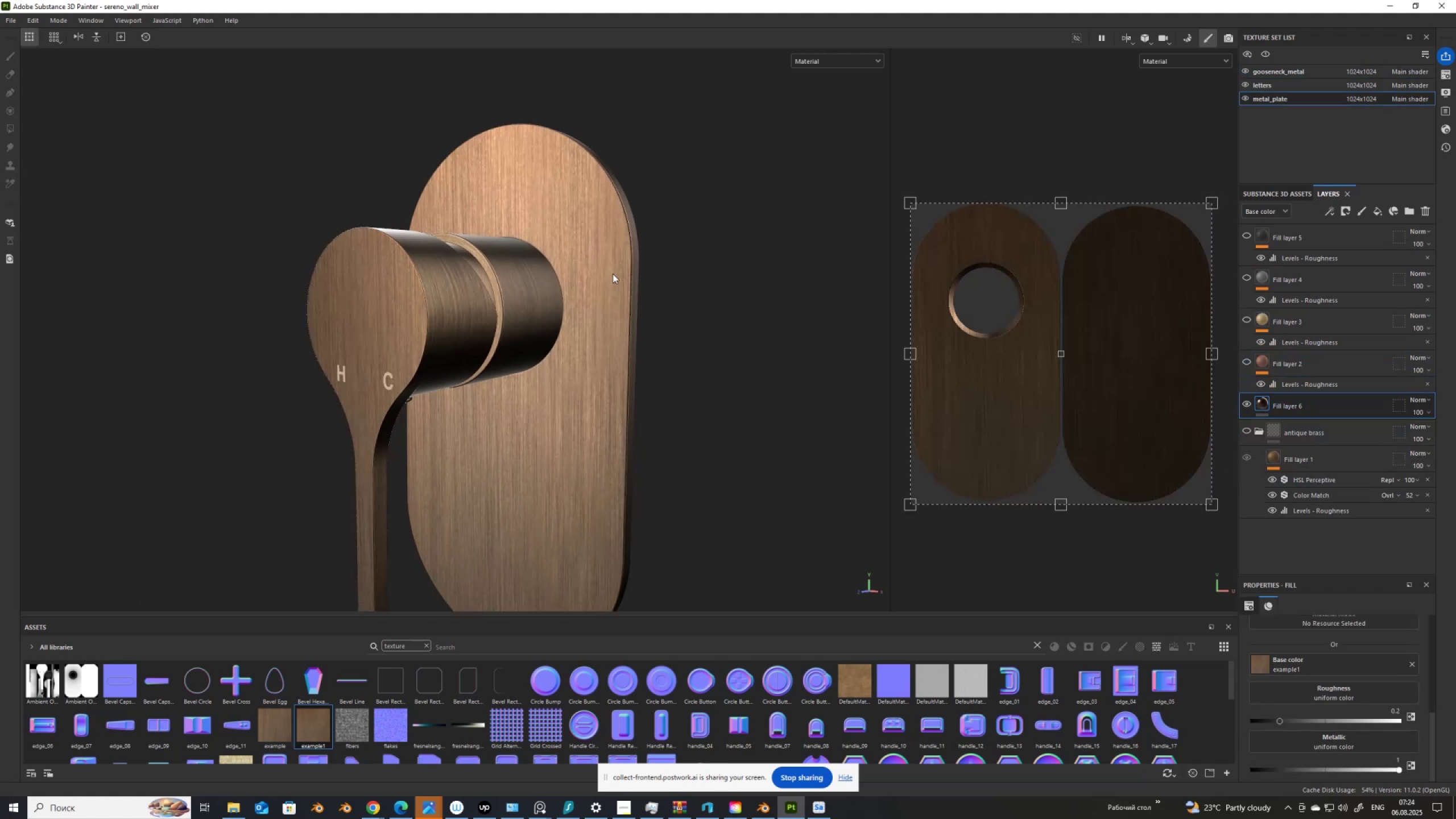 
hold_key(key=AltLeft, duration=1.5)
left_click_drag(start_coordinate=[636, 340], to_coordinate=[666, 320])
 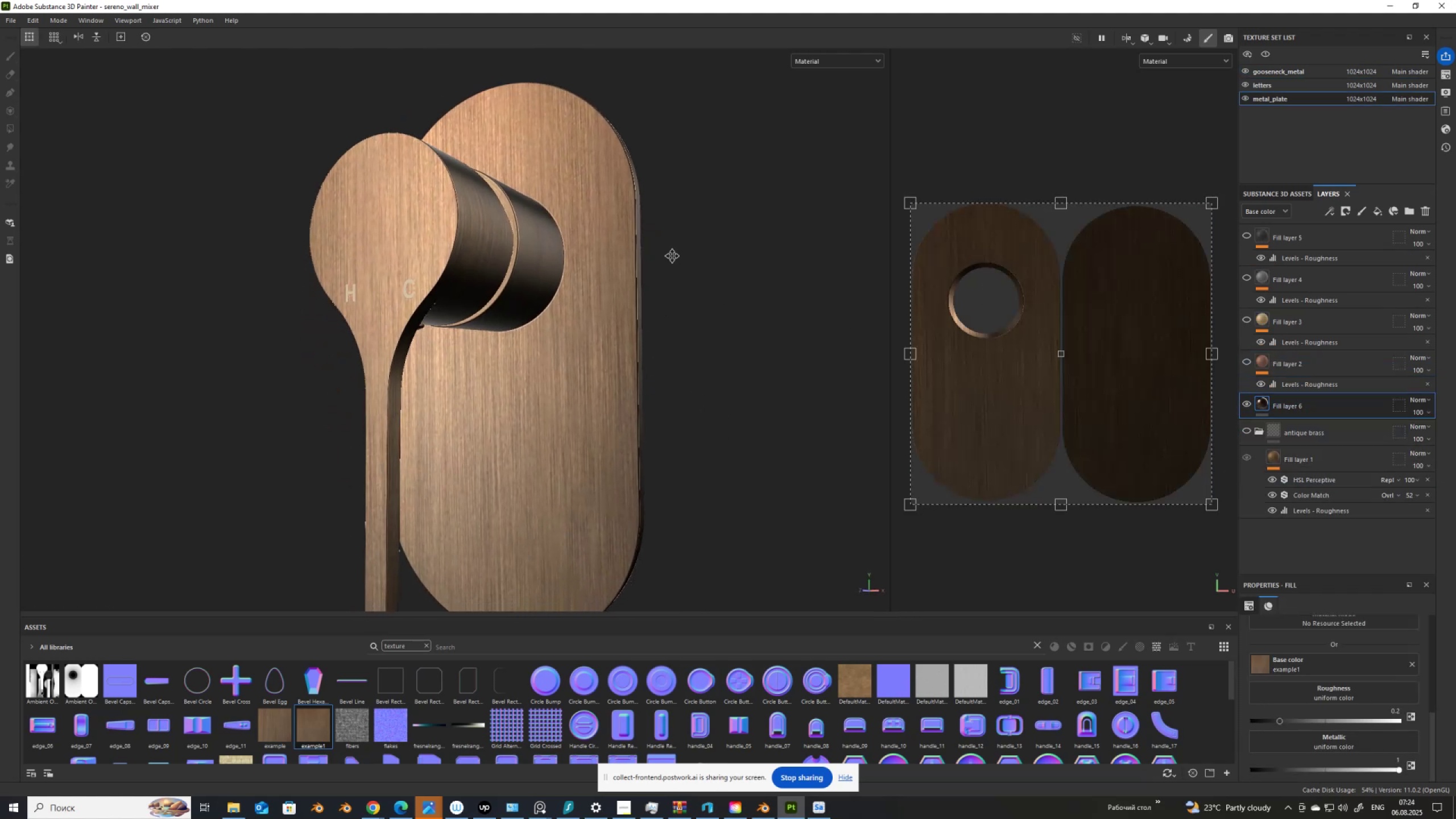 
hold_key(key=AltLeft, duration=1.43)
scroll: coordinate [668, 321], scroll_direction: up, amount: 1.0
 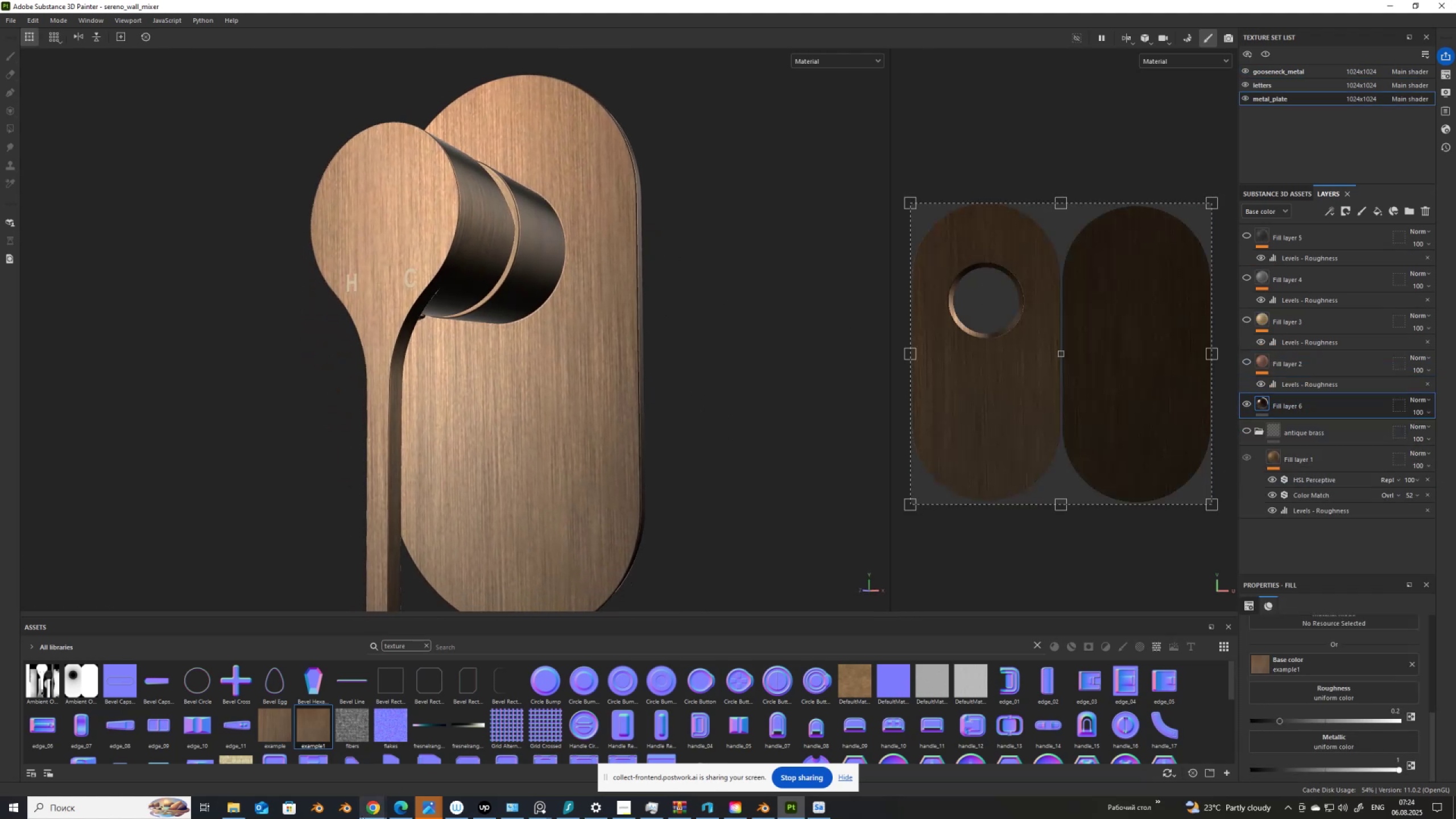 
left_click([374, 808])
 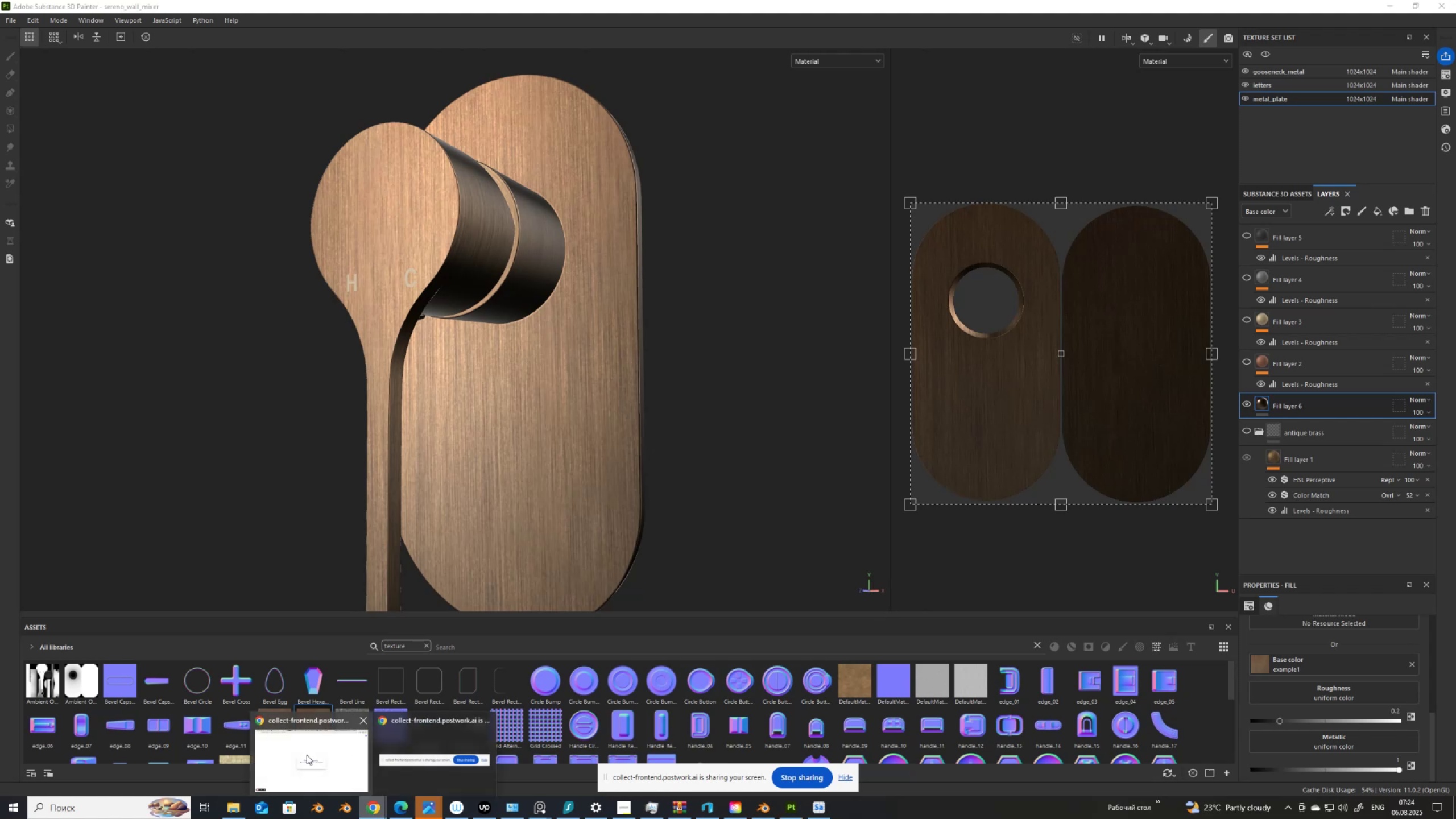 
left_click([307, 755])
 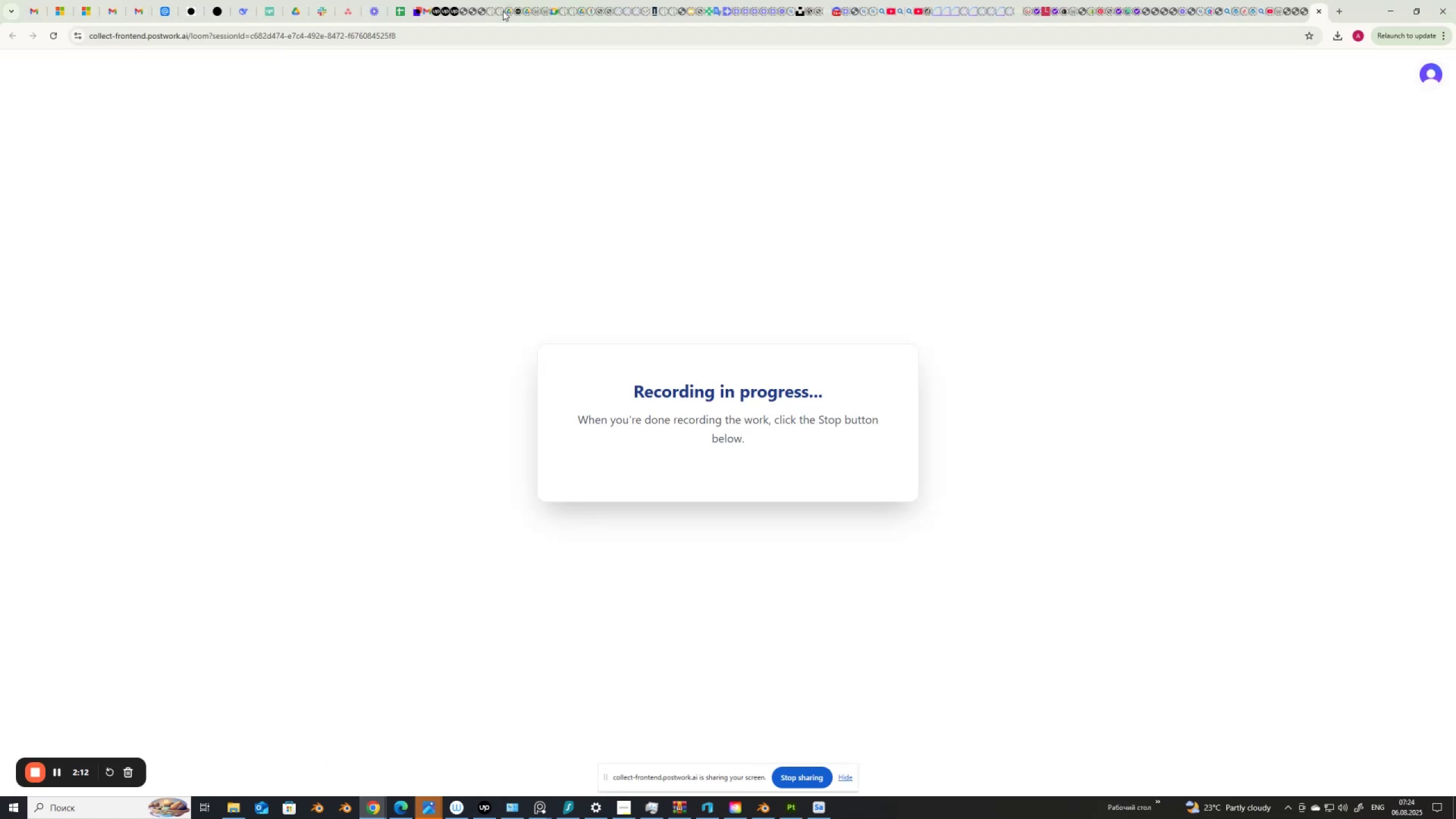 
mouse_move([470, 9])
 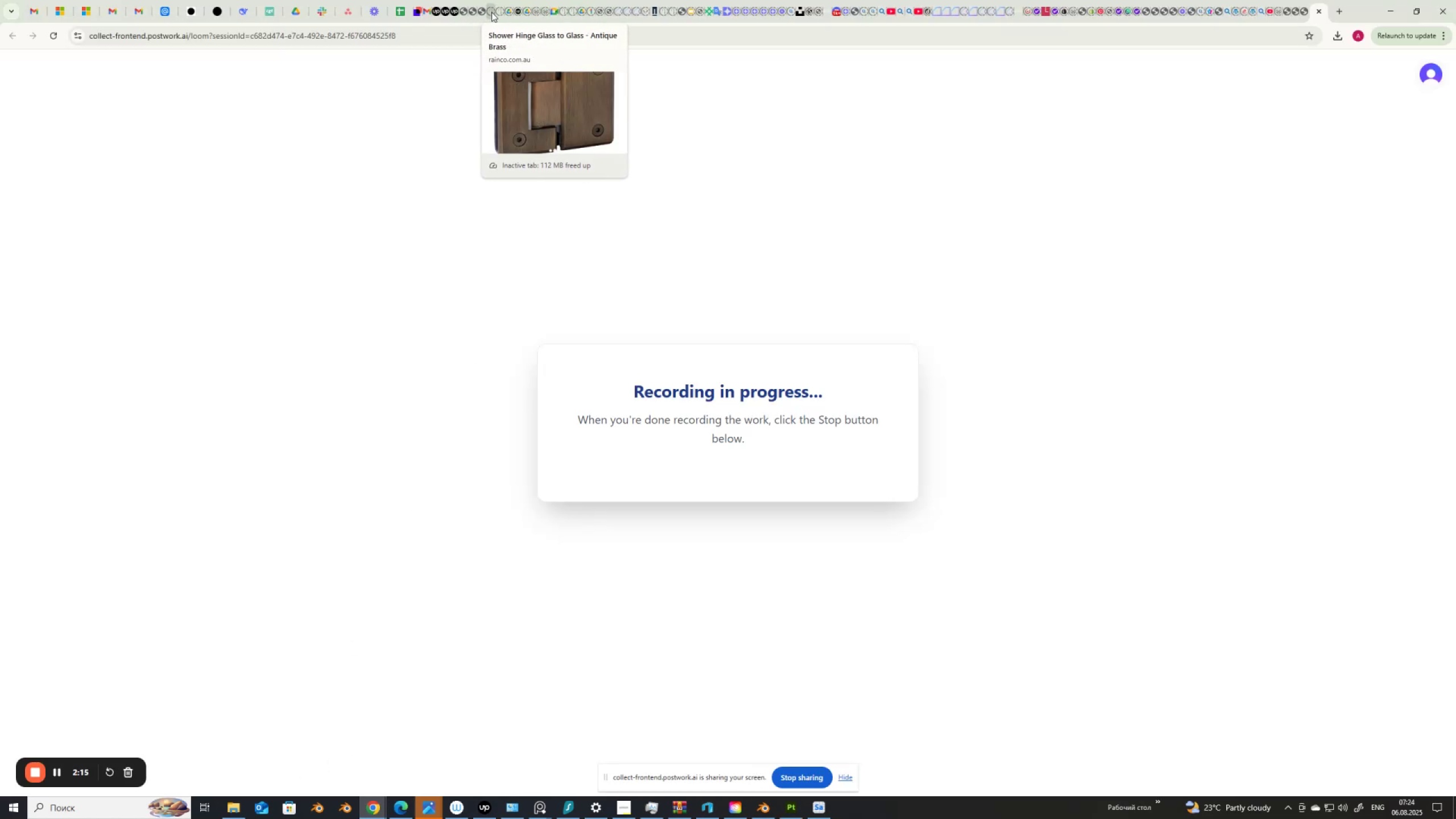 
left_click([491, 12])
 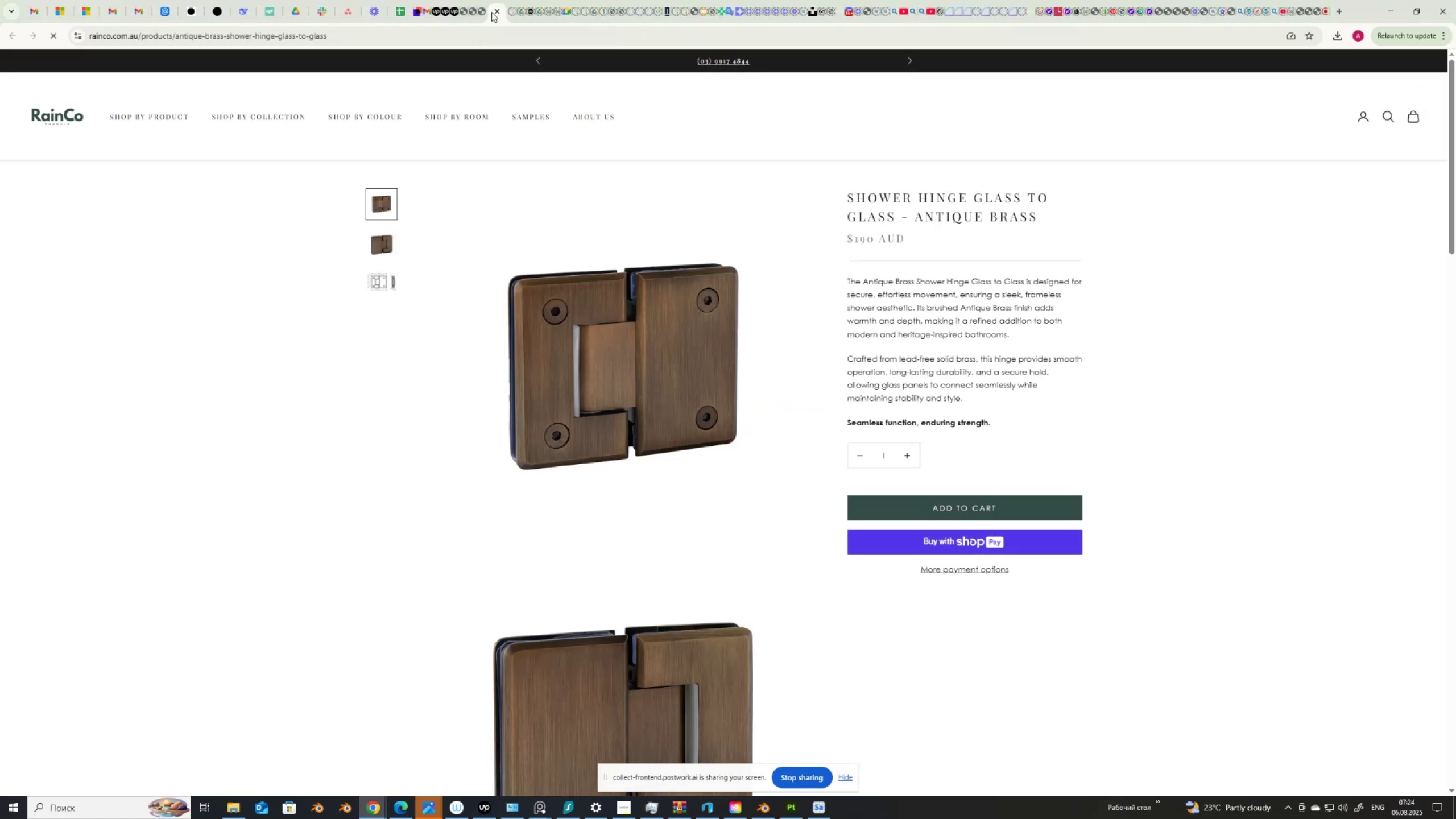 
scroll: coordinate [601, 519], scroll_direction: down, amount: 5.0
 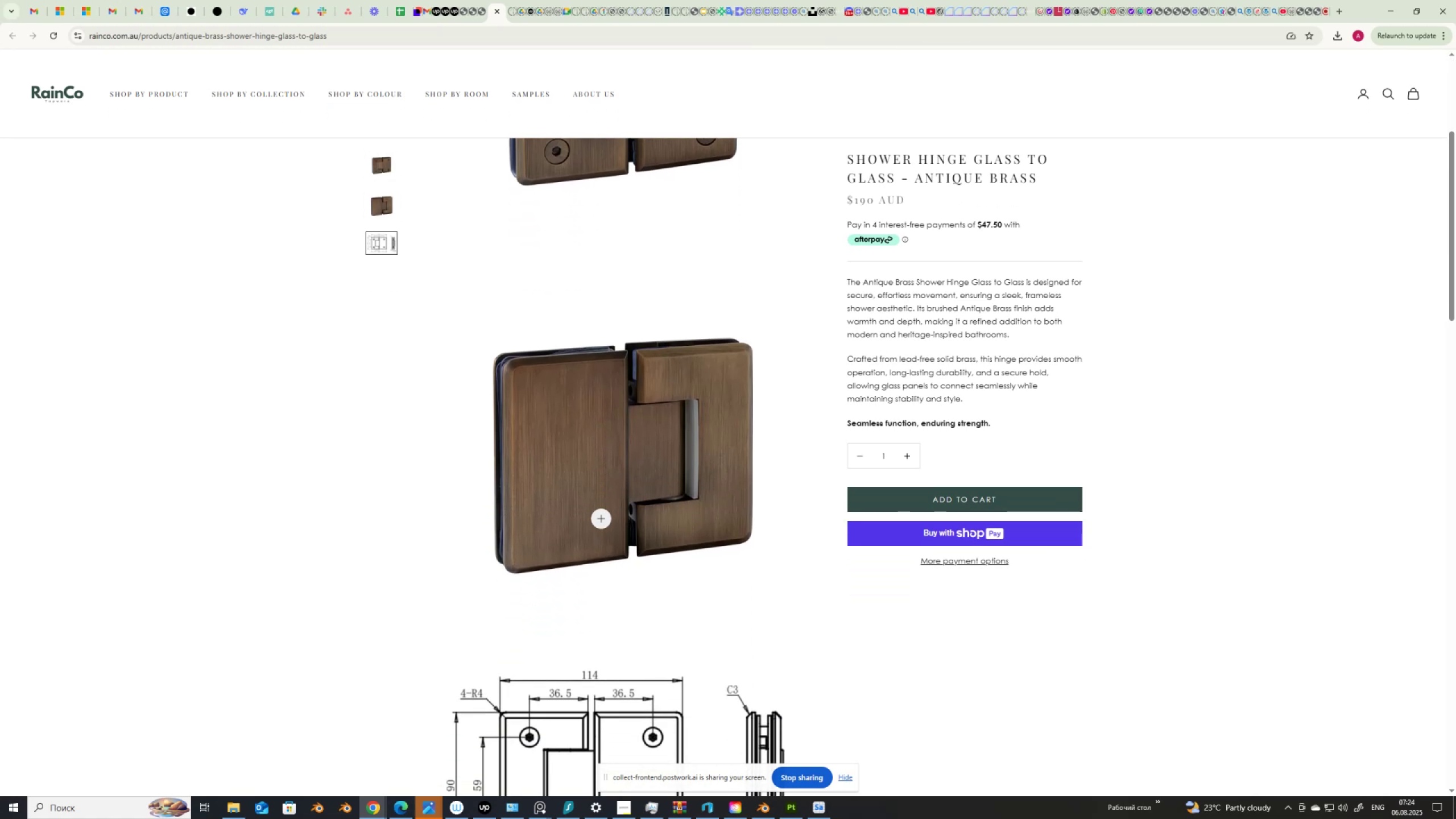 
scroll: coordinate [601, 519], scroll_direction: up, amount: 2.0
 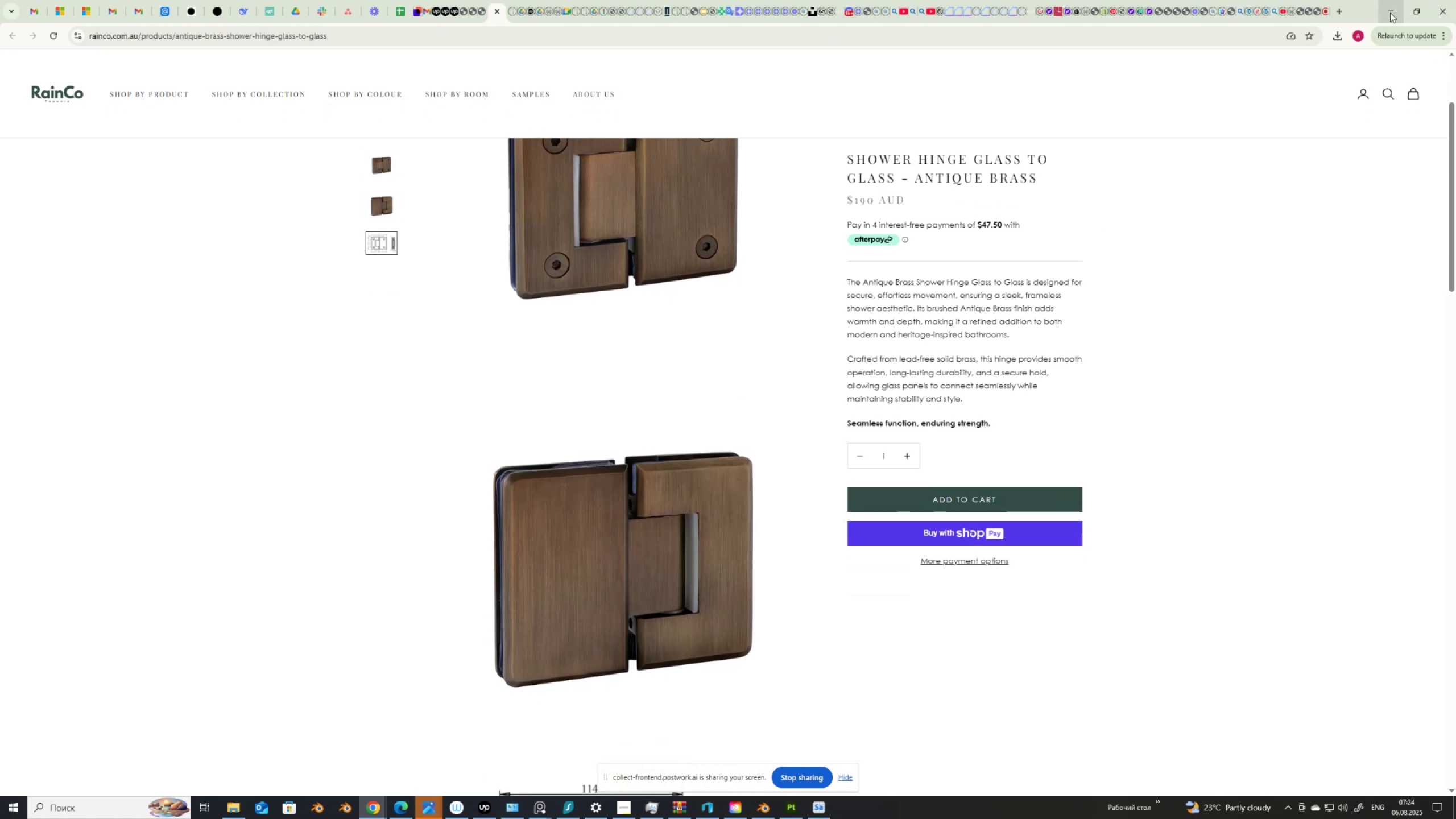 
left_click([1390, 13])
 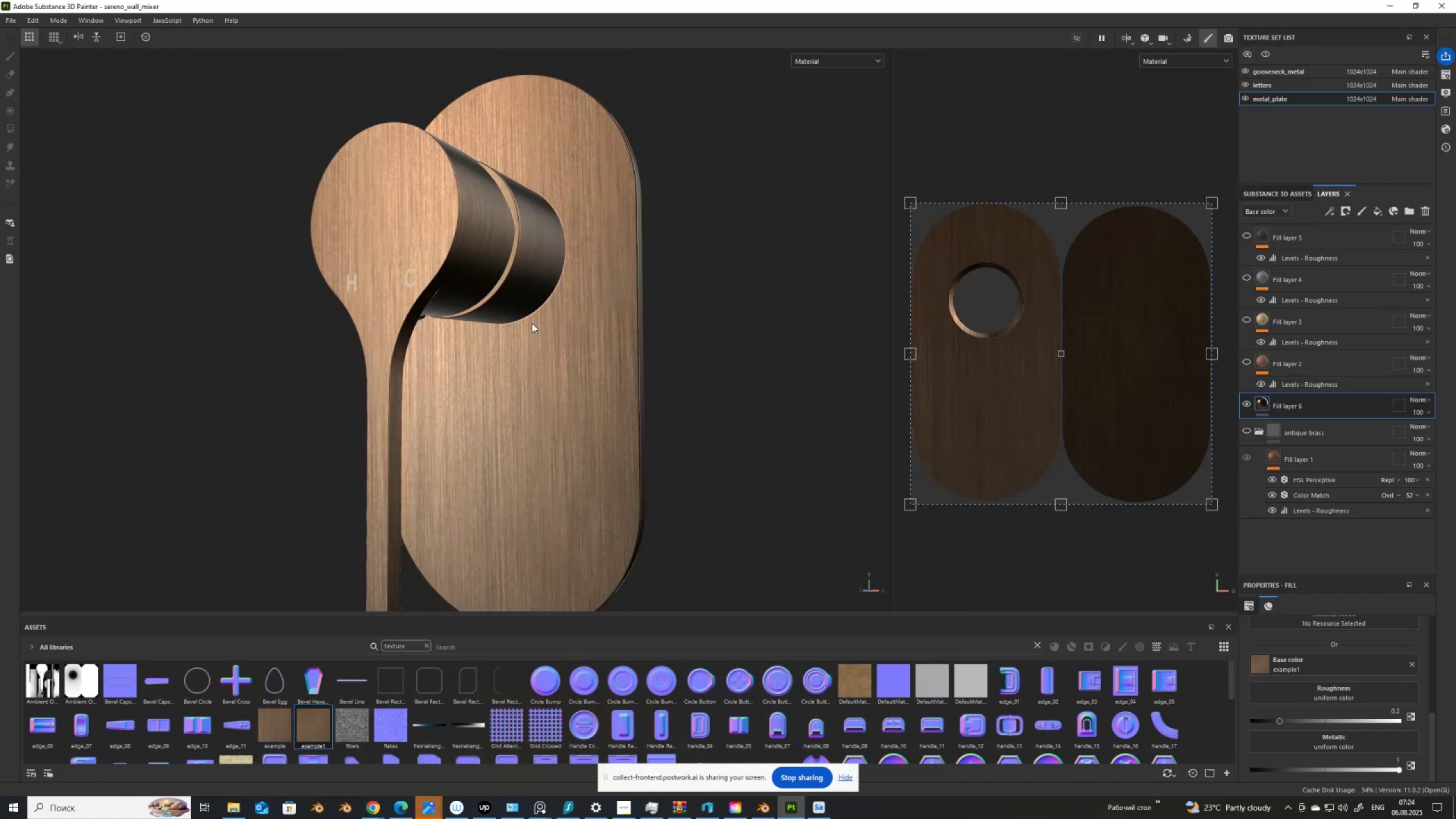 
scroll: coordinate [489, 241], scroll_direction: up, amount: 6.0
 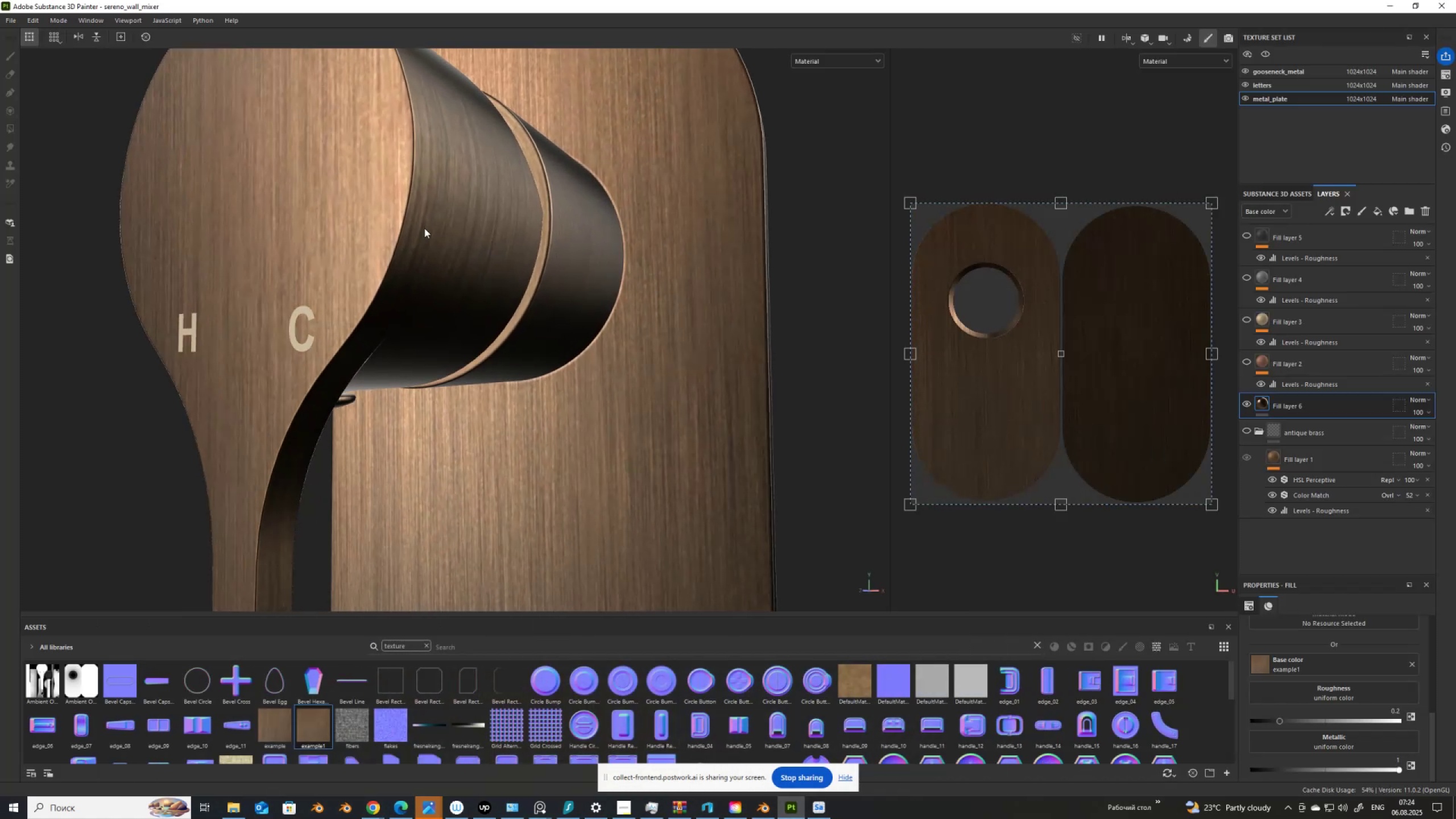 
hold_key(key=ControlLeft, duration=0.59)
hold_key(key=AltLeft, duration=0.58)
right_click([429, 230])
 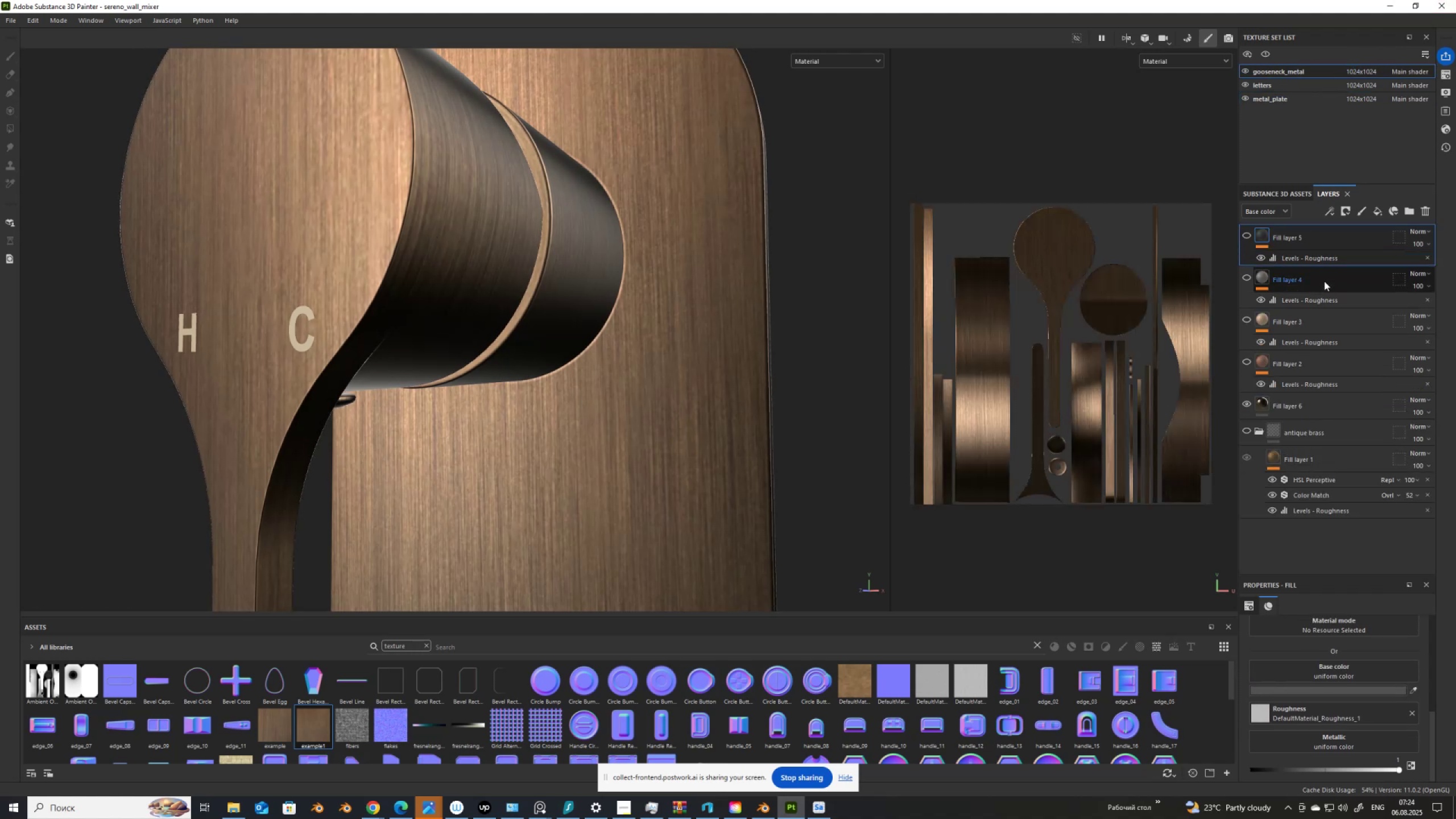 
scroll: coordinate [1363, 728], scroll_direction: down, amount: 5.0
 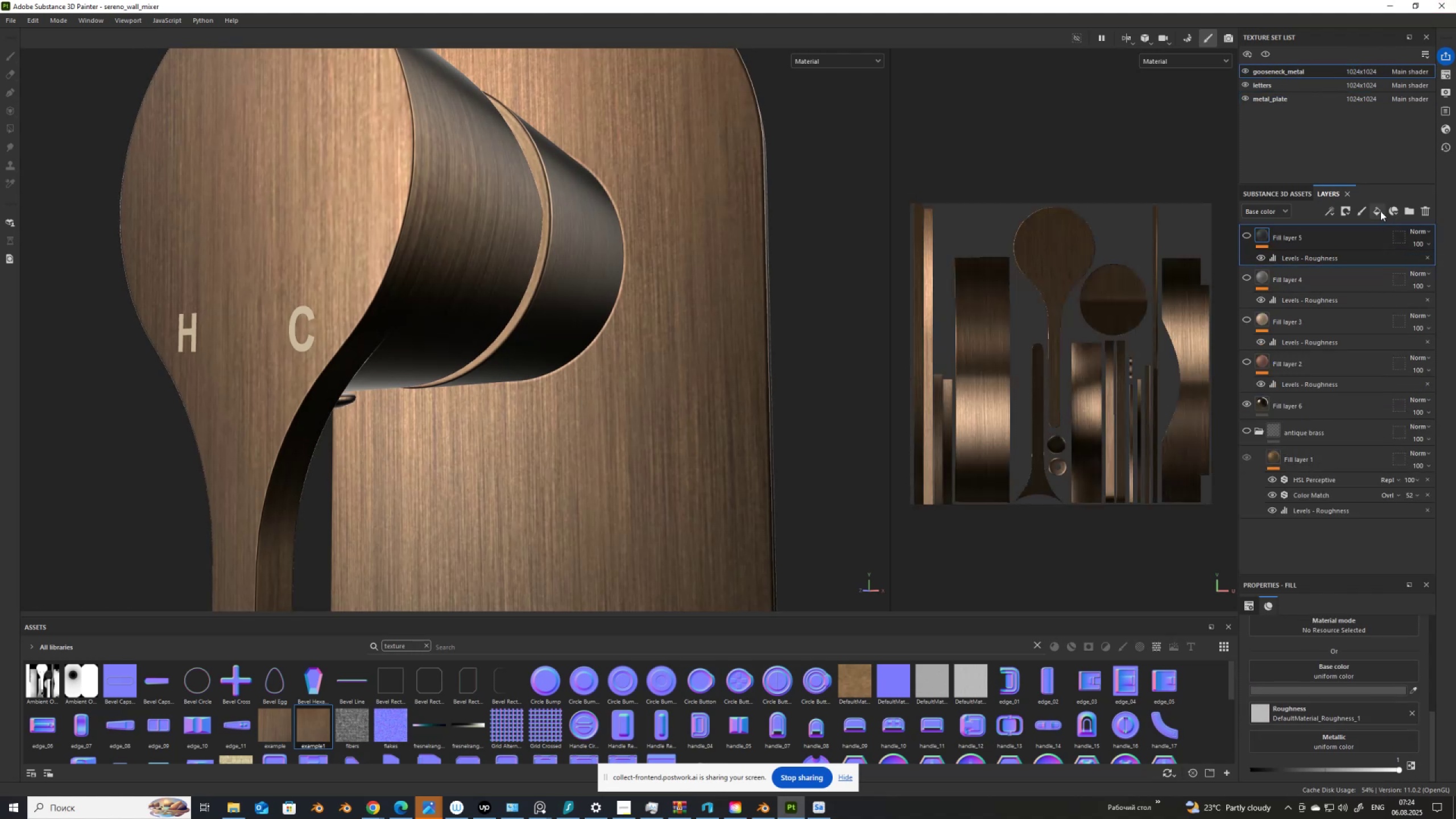 
left_click([1376, 212])
 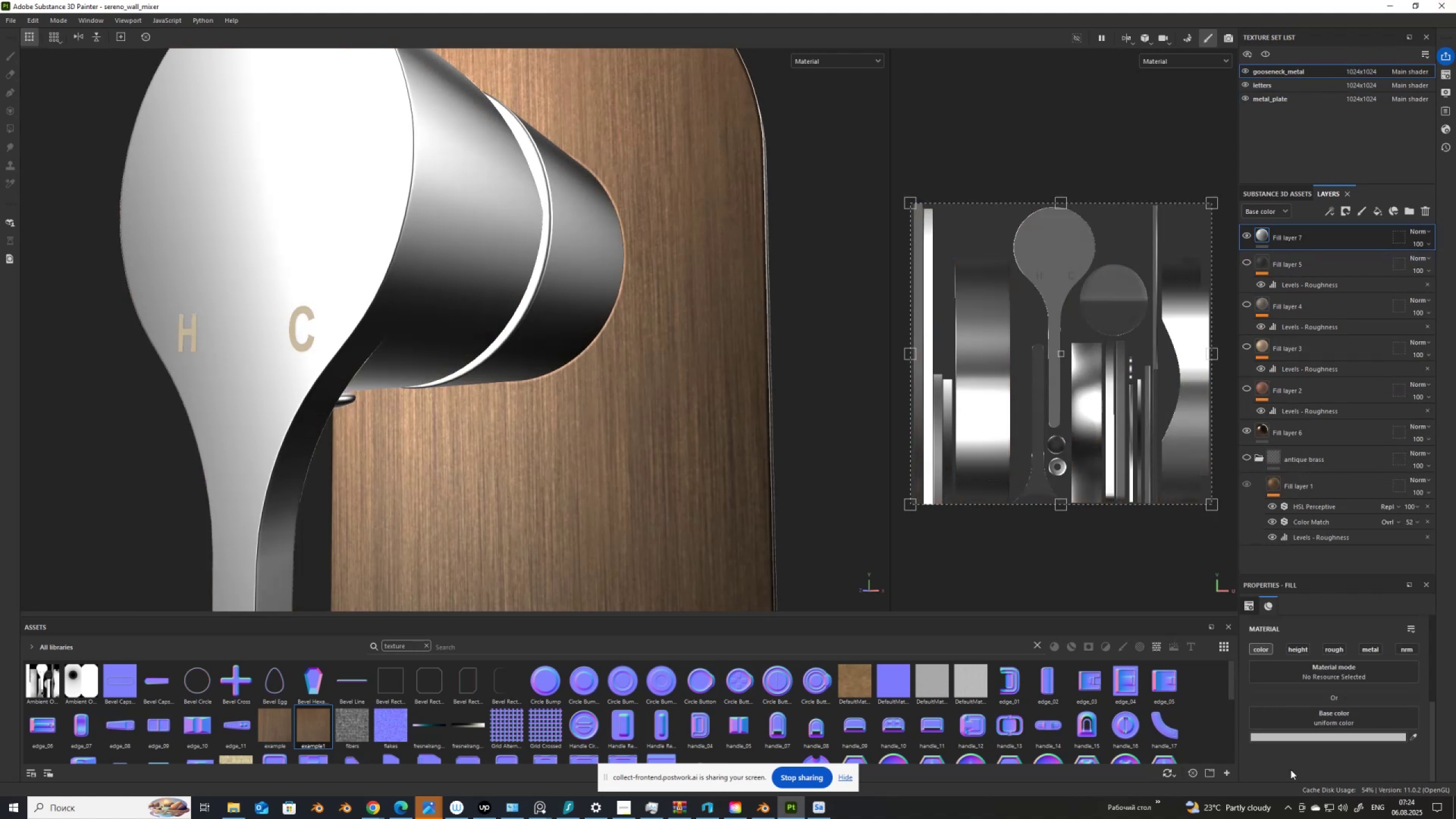 
left_click([1306, 738])
 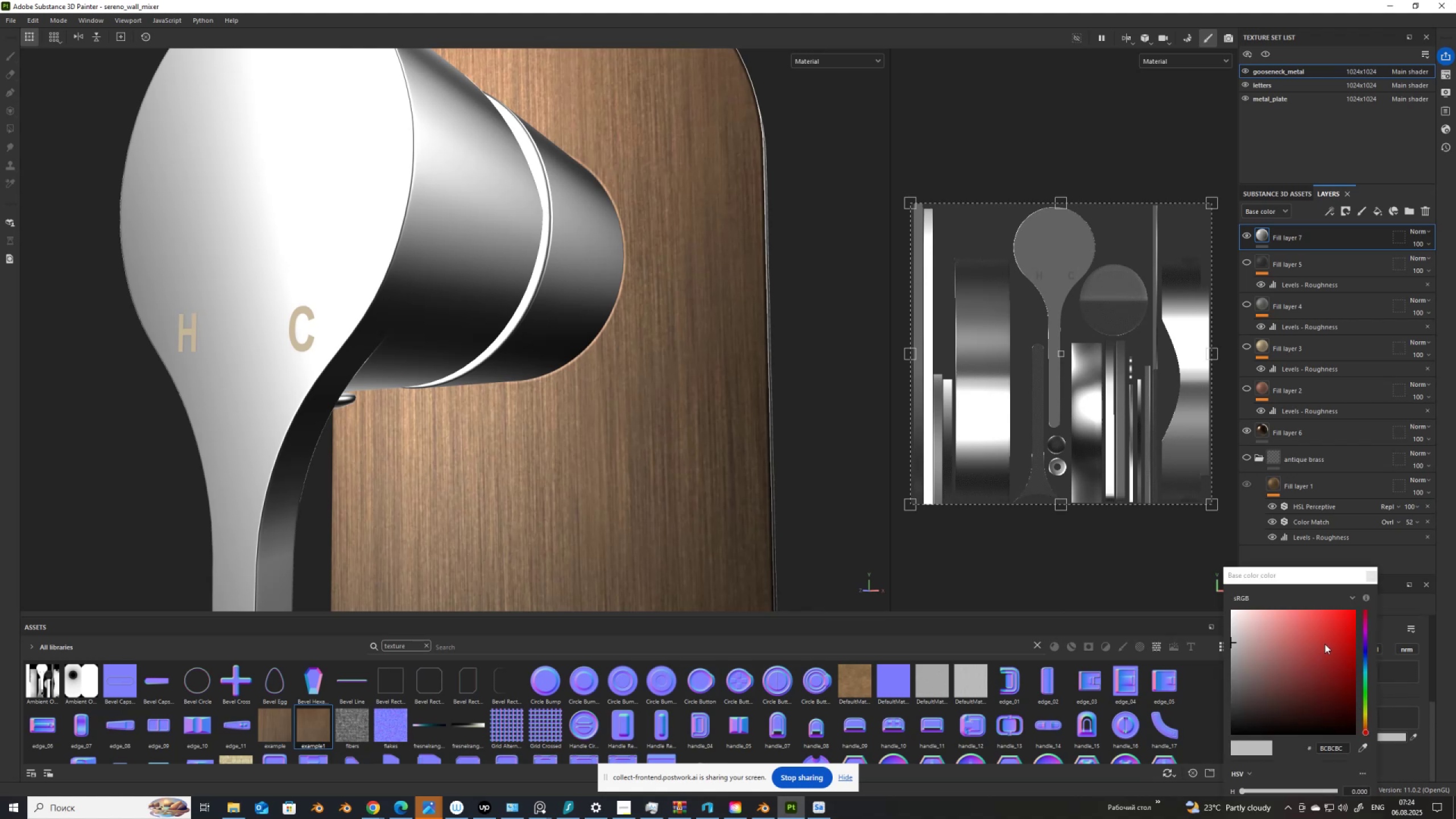 
left_click([1333, 646])
 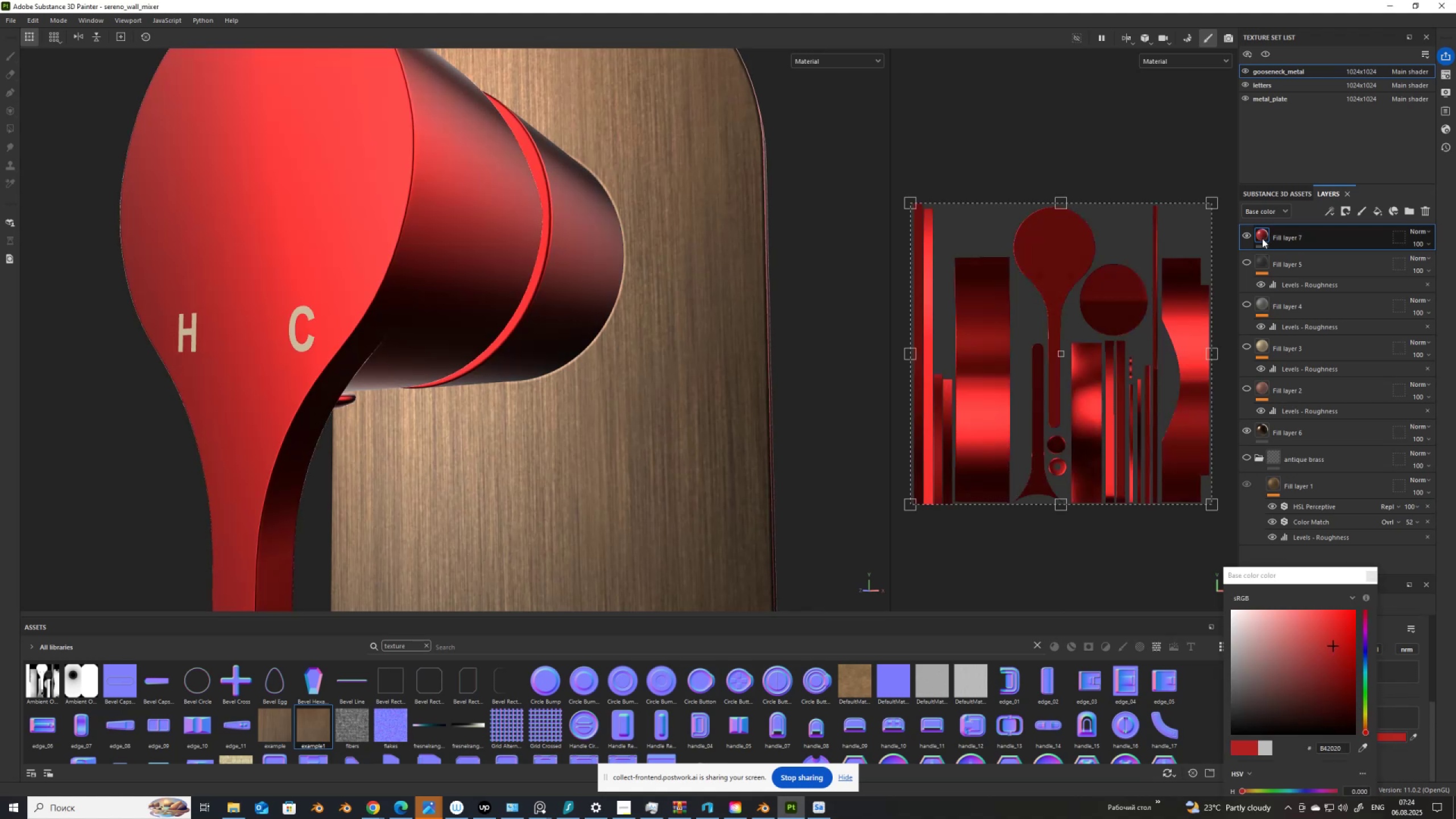 
right_click([1264, 231])
 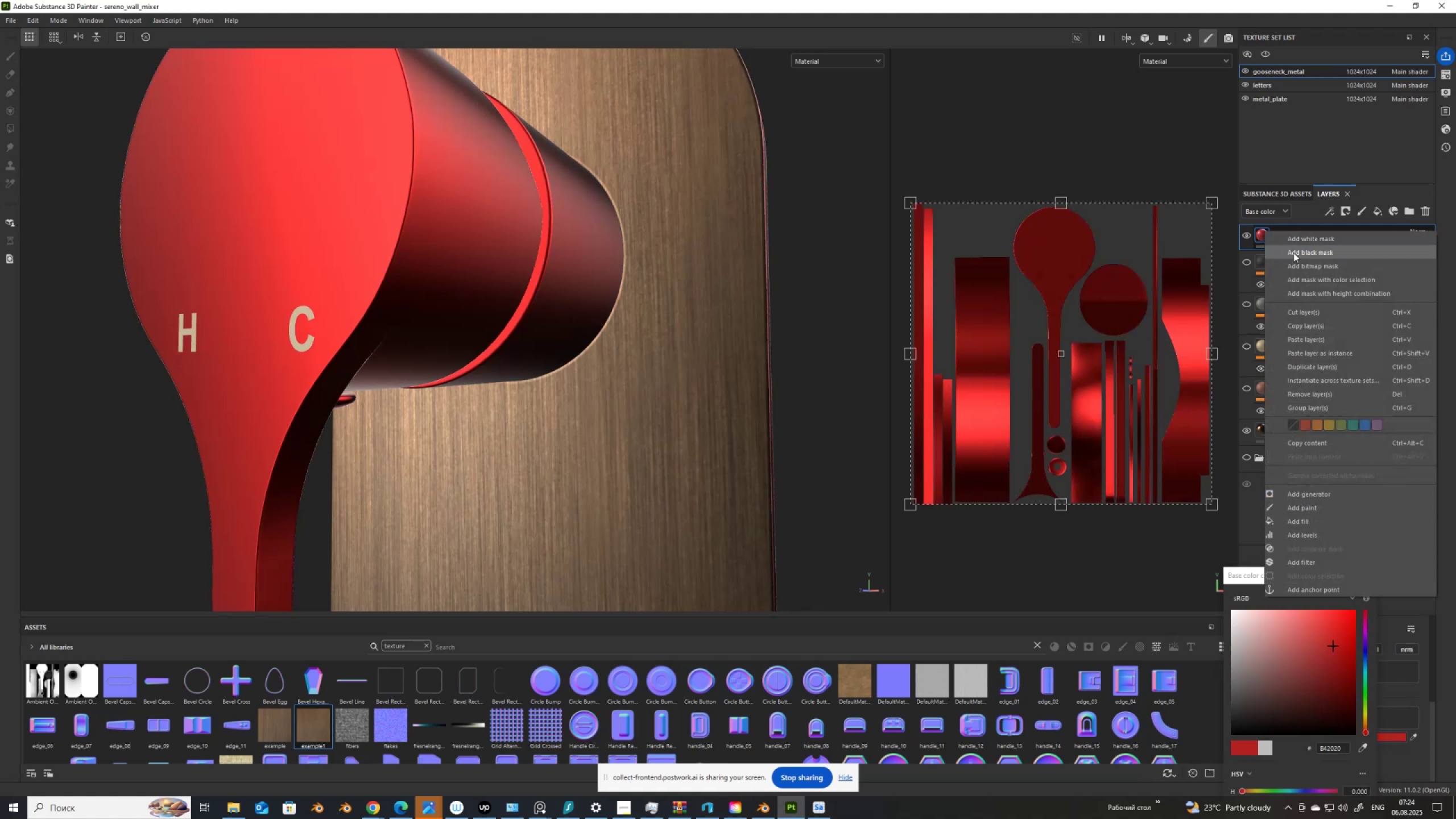 
left_click([1293, 253])
 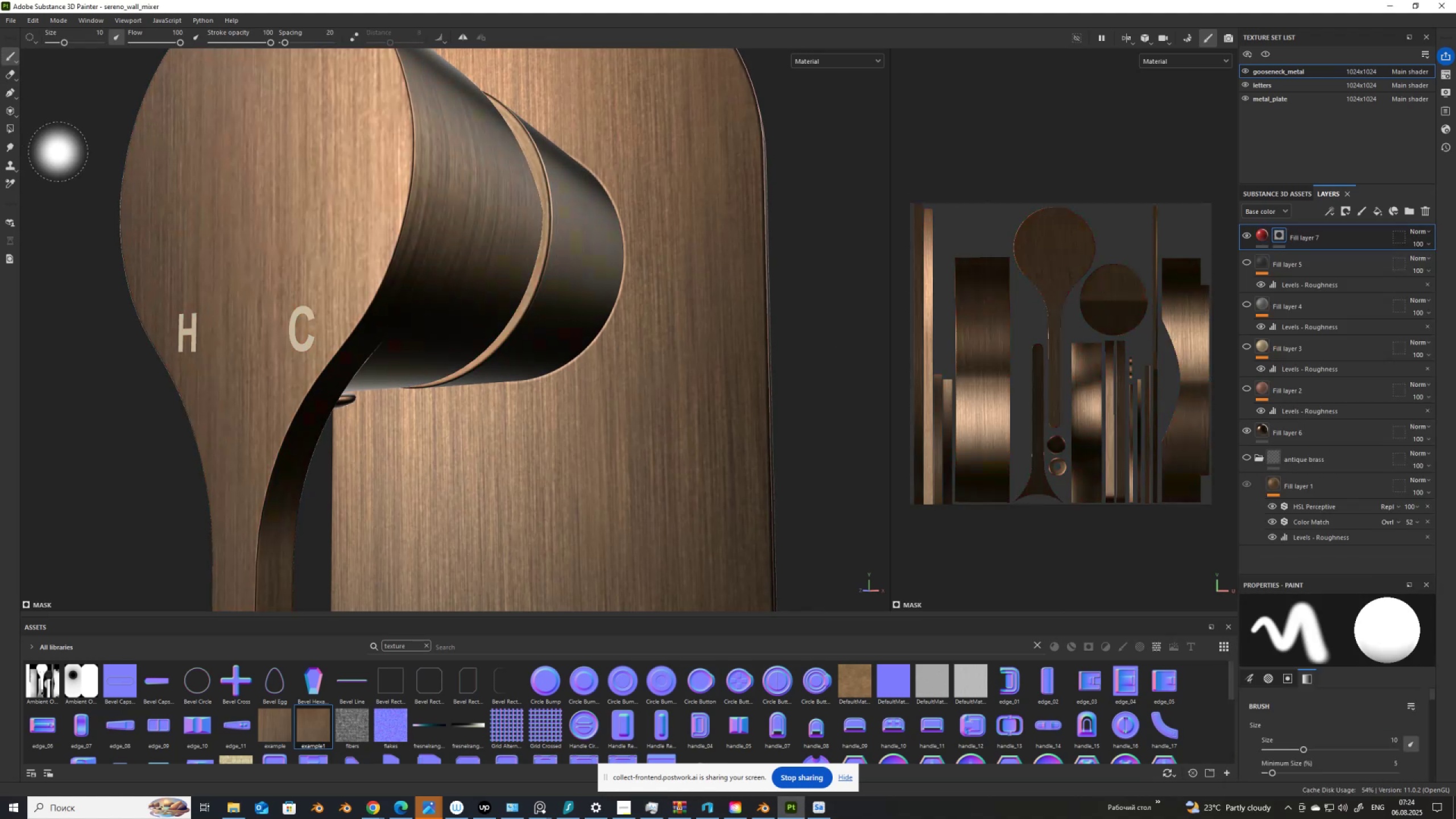 
key(4)
 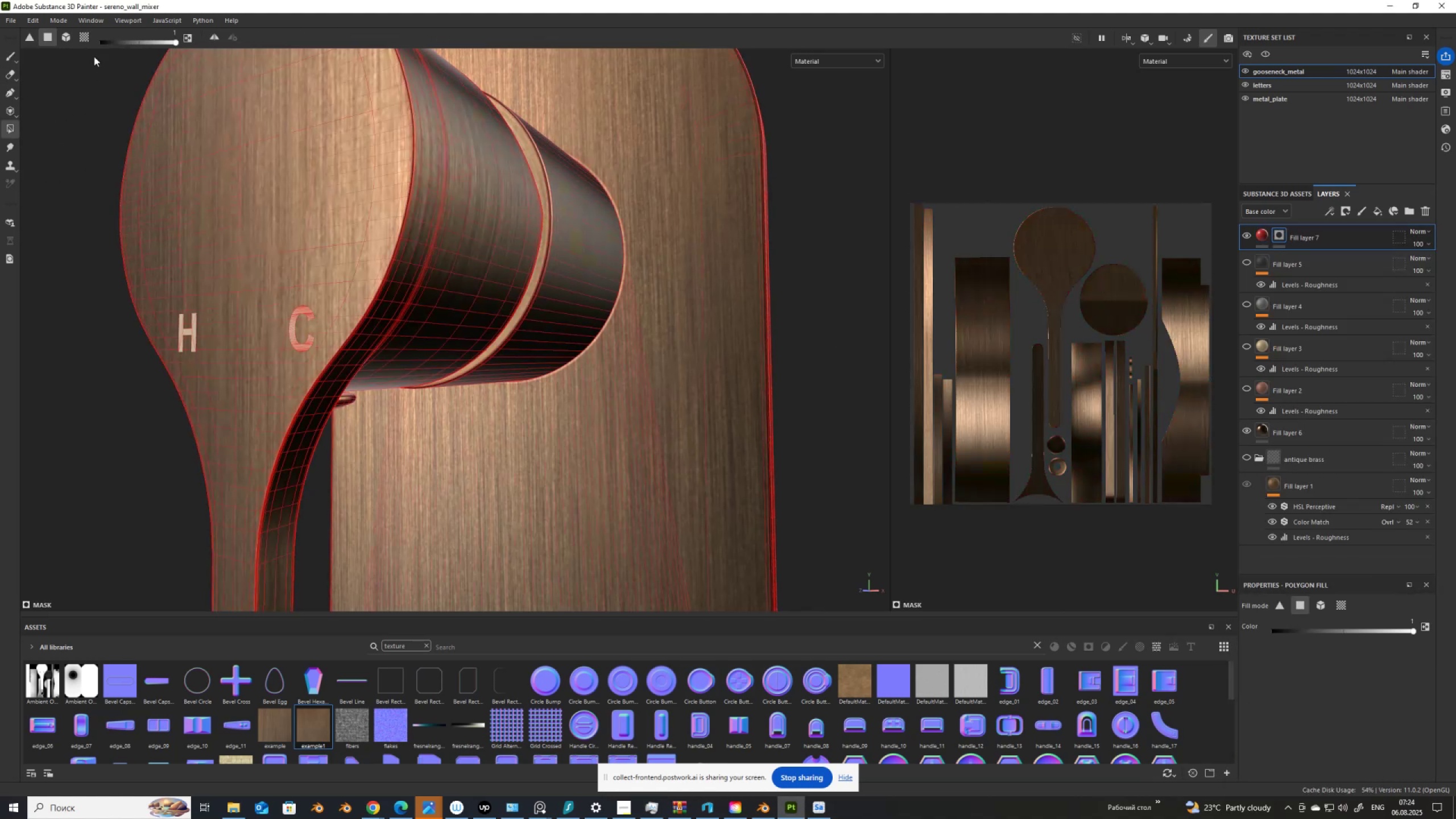 
mouse_move([73, 39])
 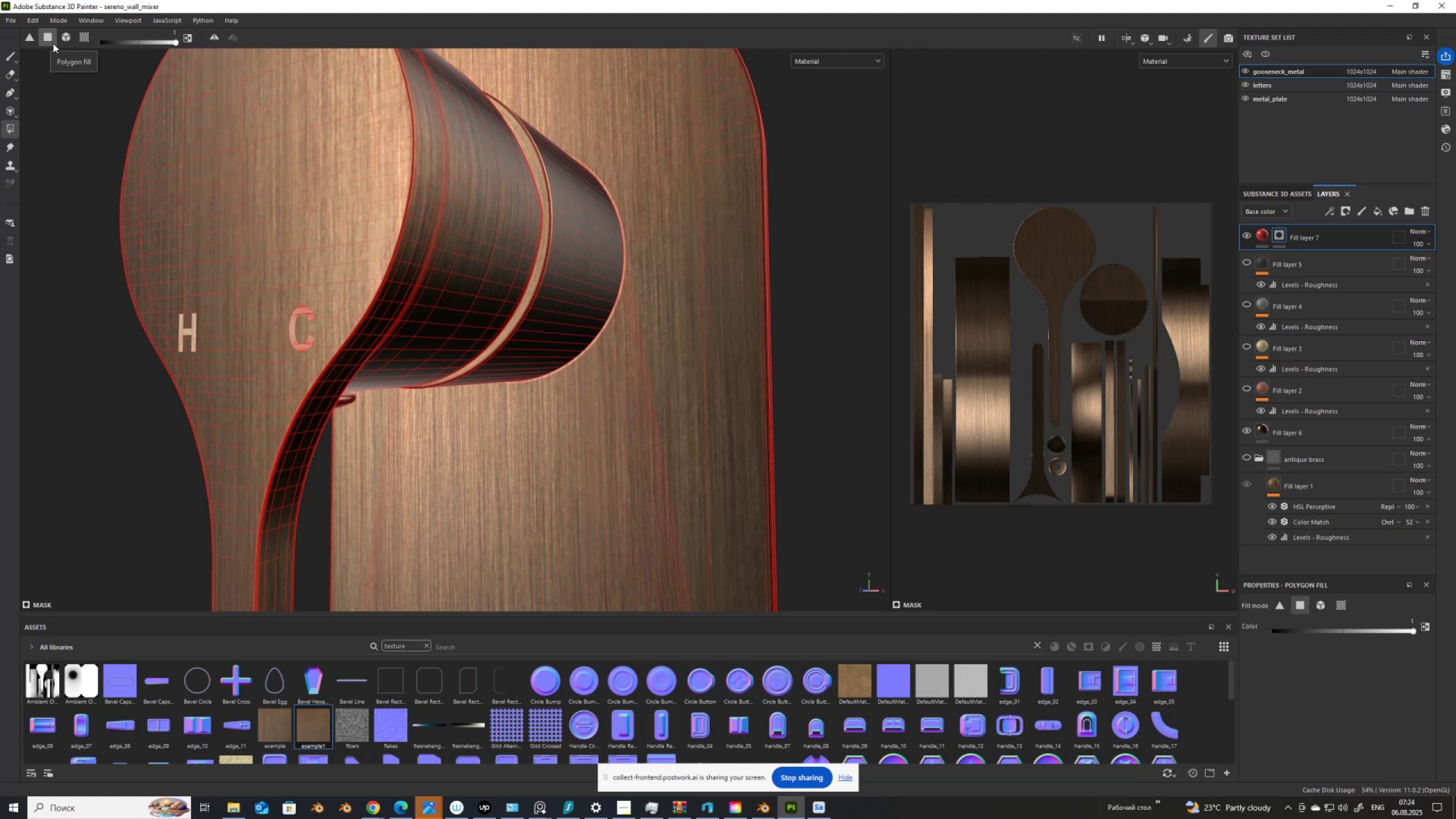 
right_click([1283, 233])
 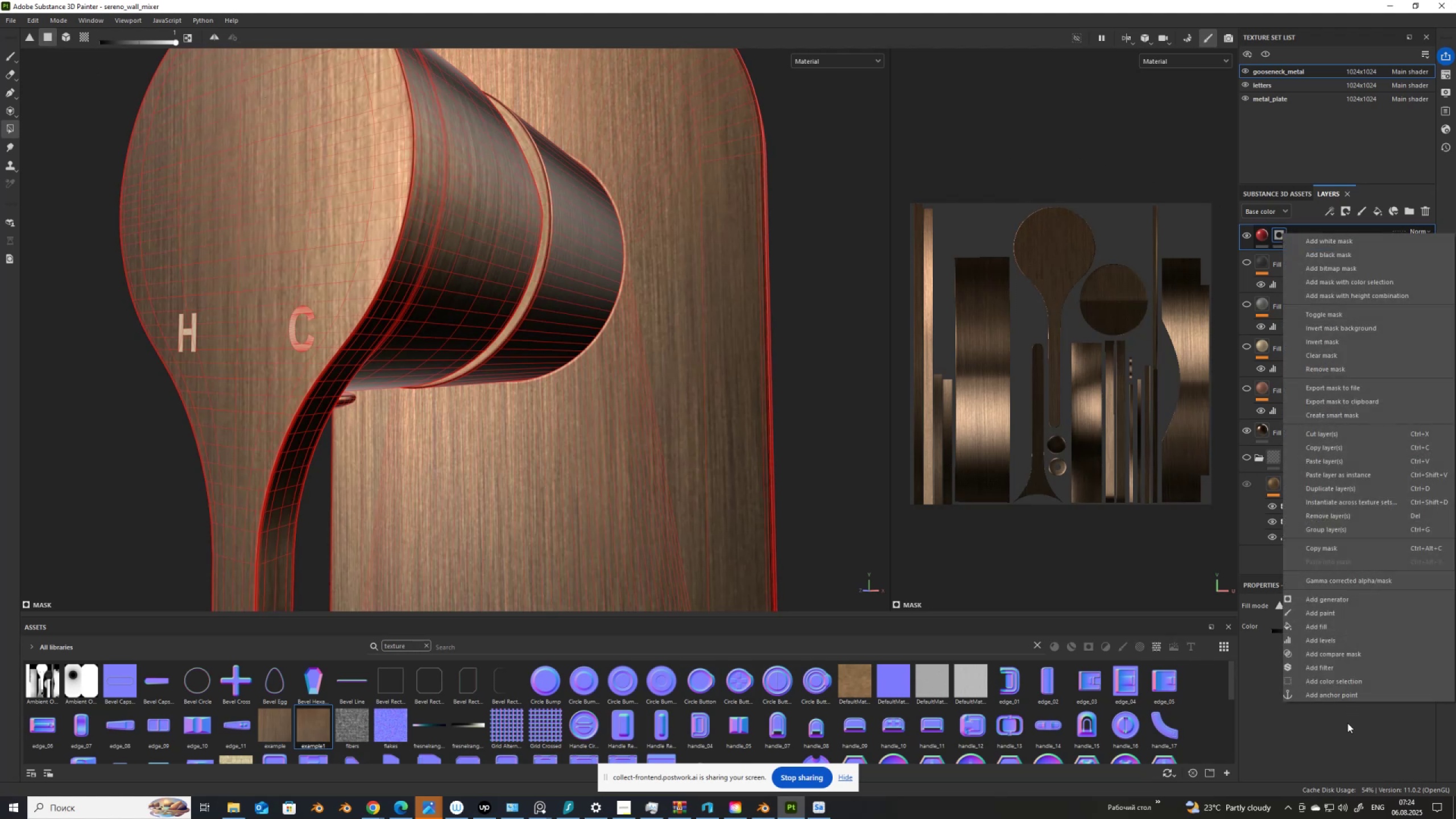 
wait(10.34)
 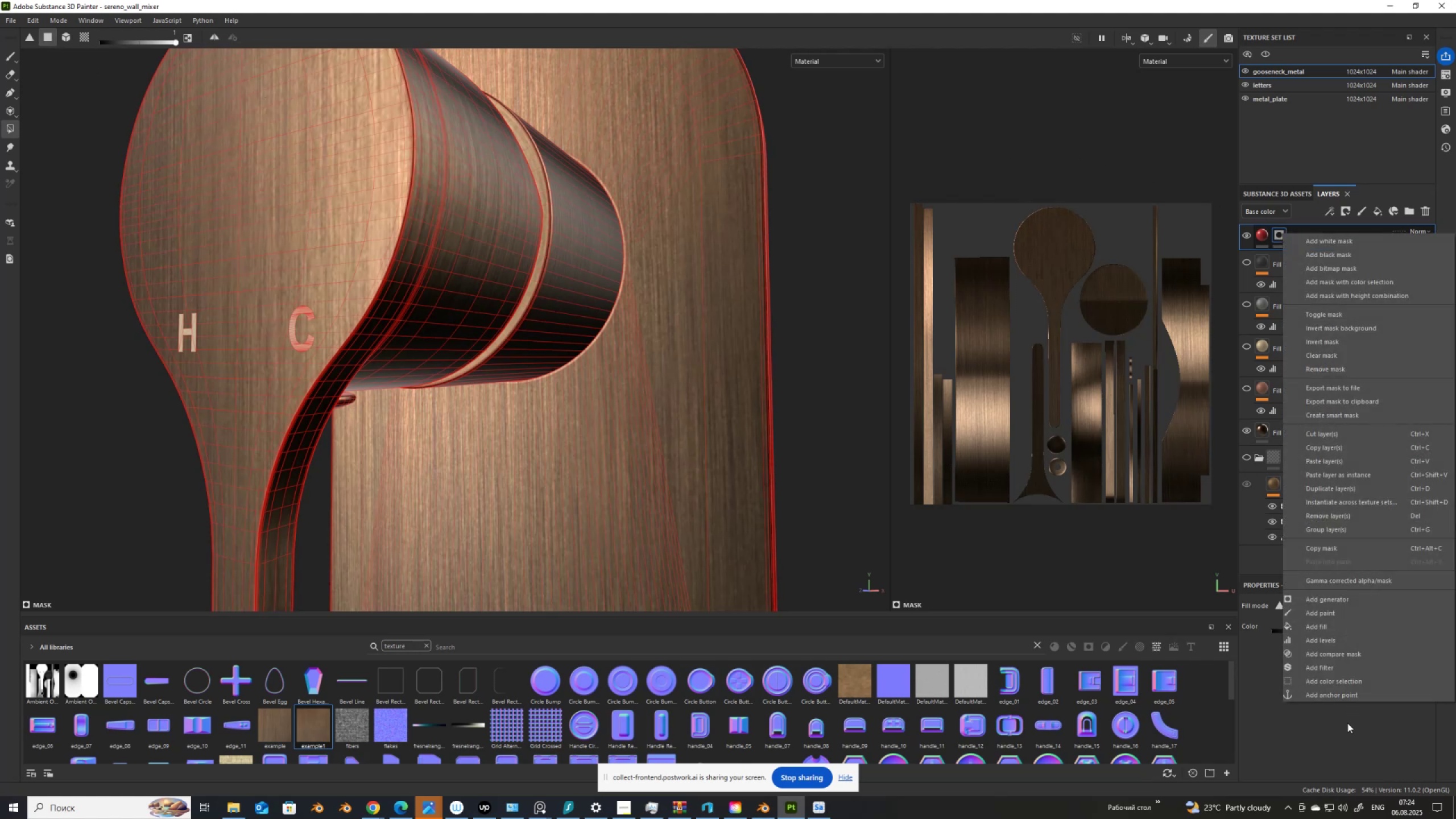 
left_click([1346, 599])
 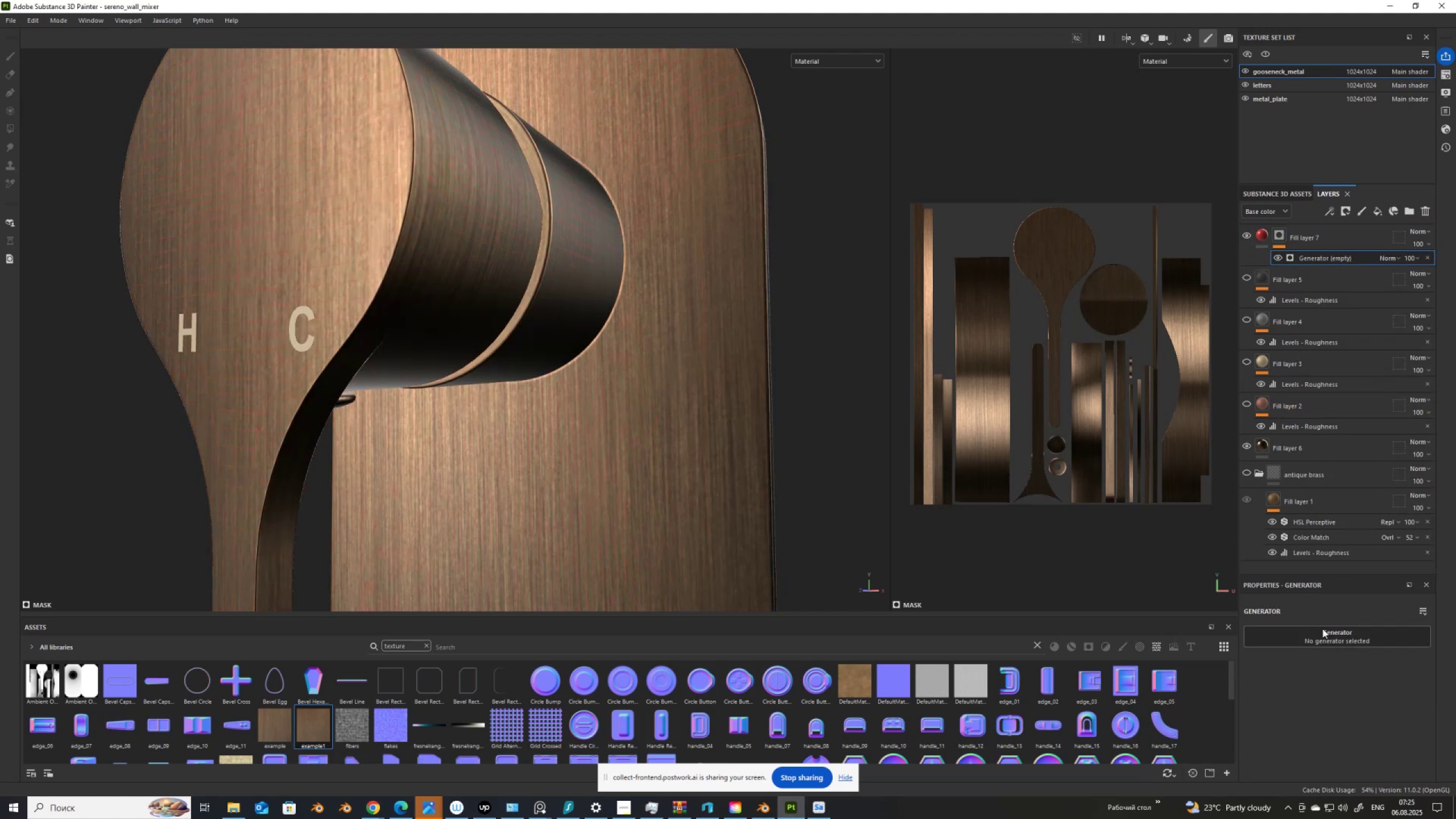 
left_click([1323, 636])
 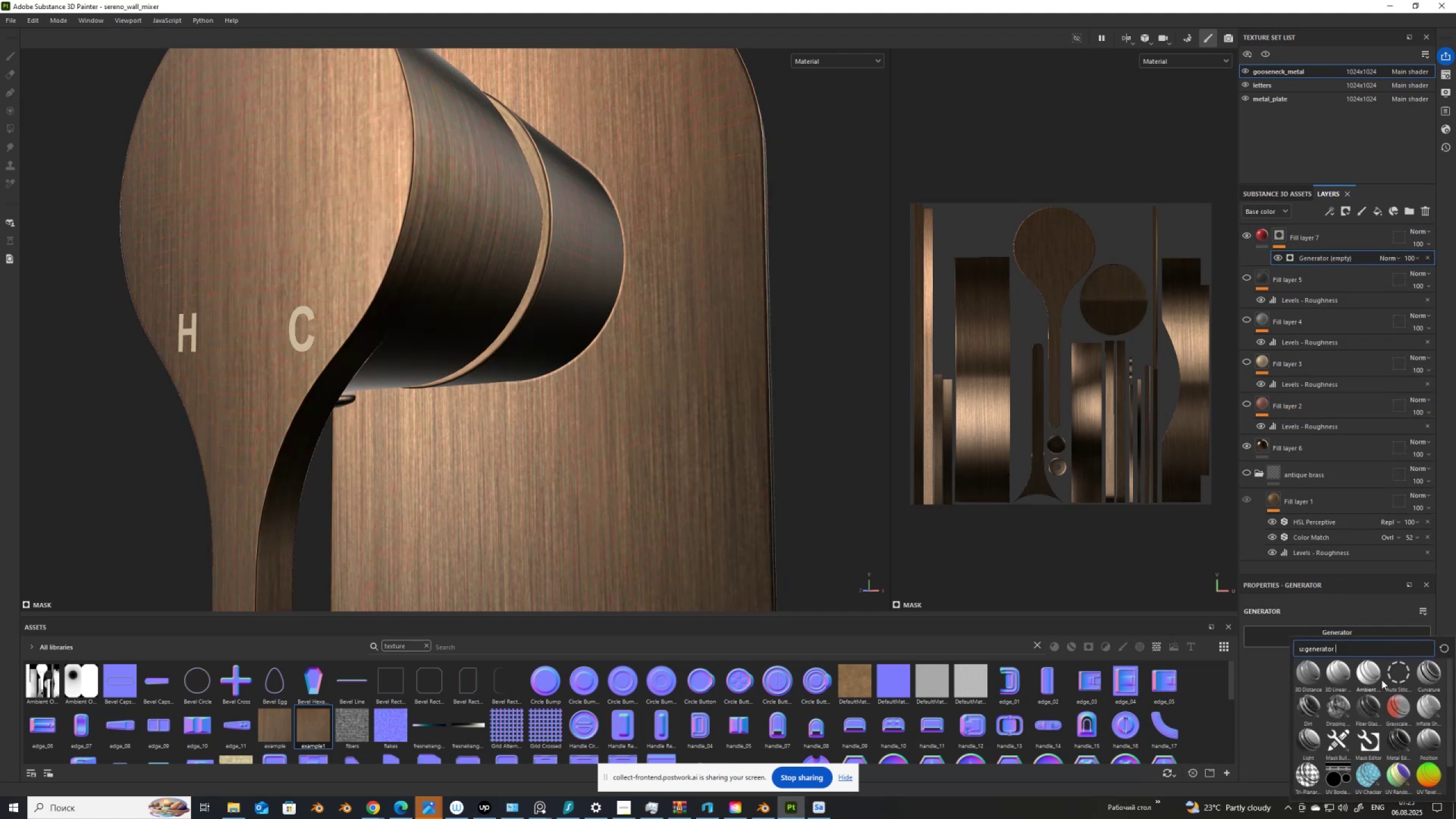 
left_click([1400, 676])
 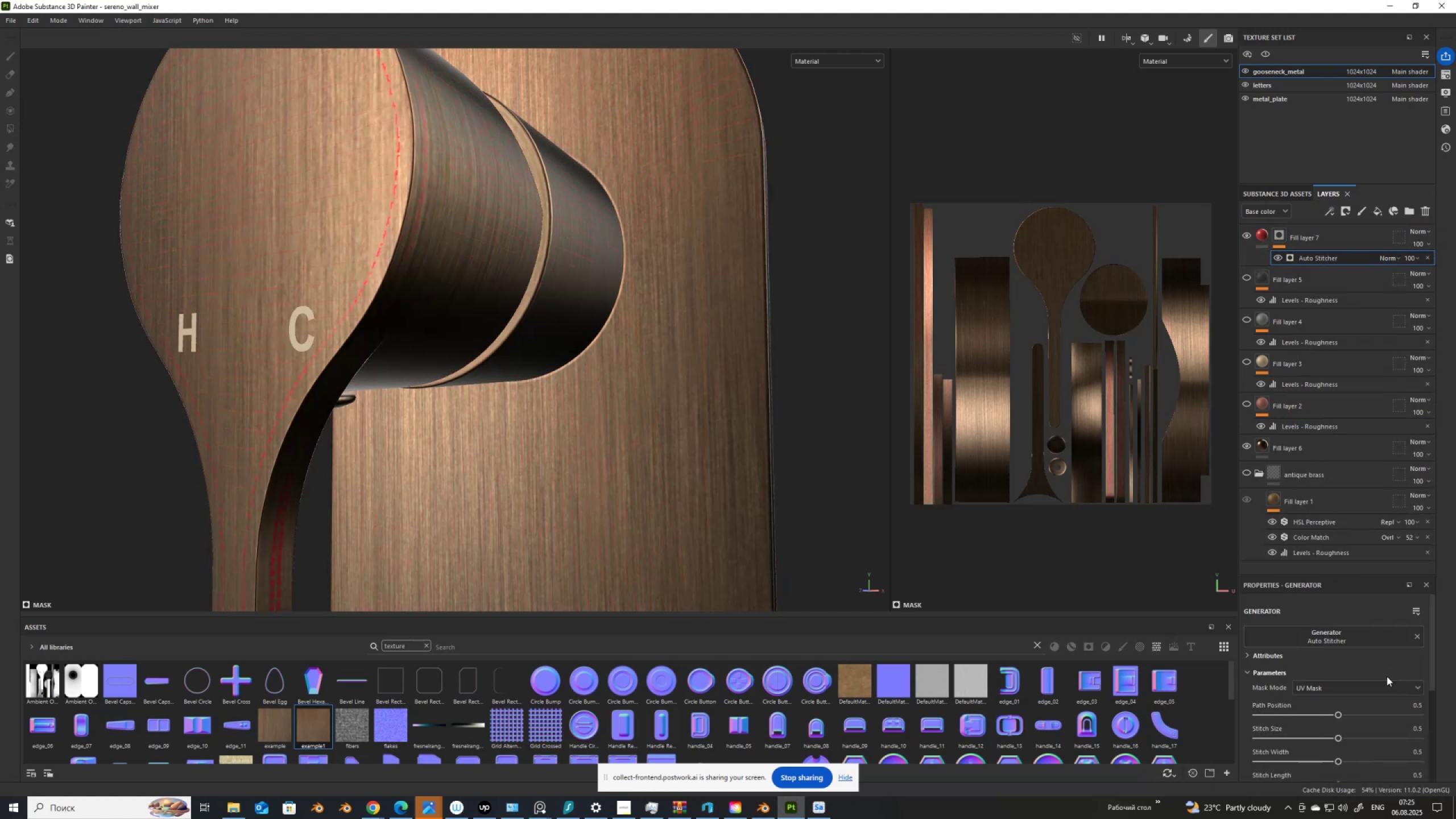 
scroll: coordinate [1363, 685], scroll_direction: down, amount: 2.0
 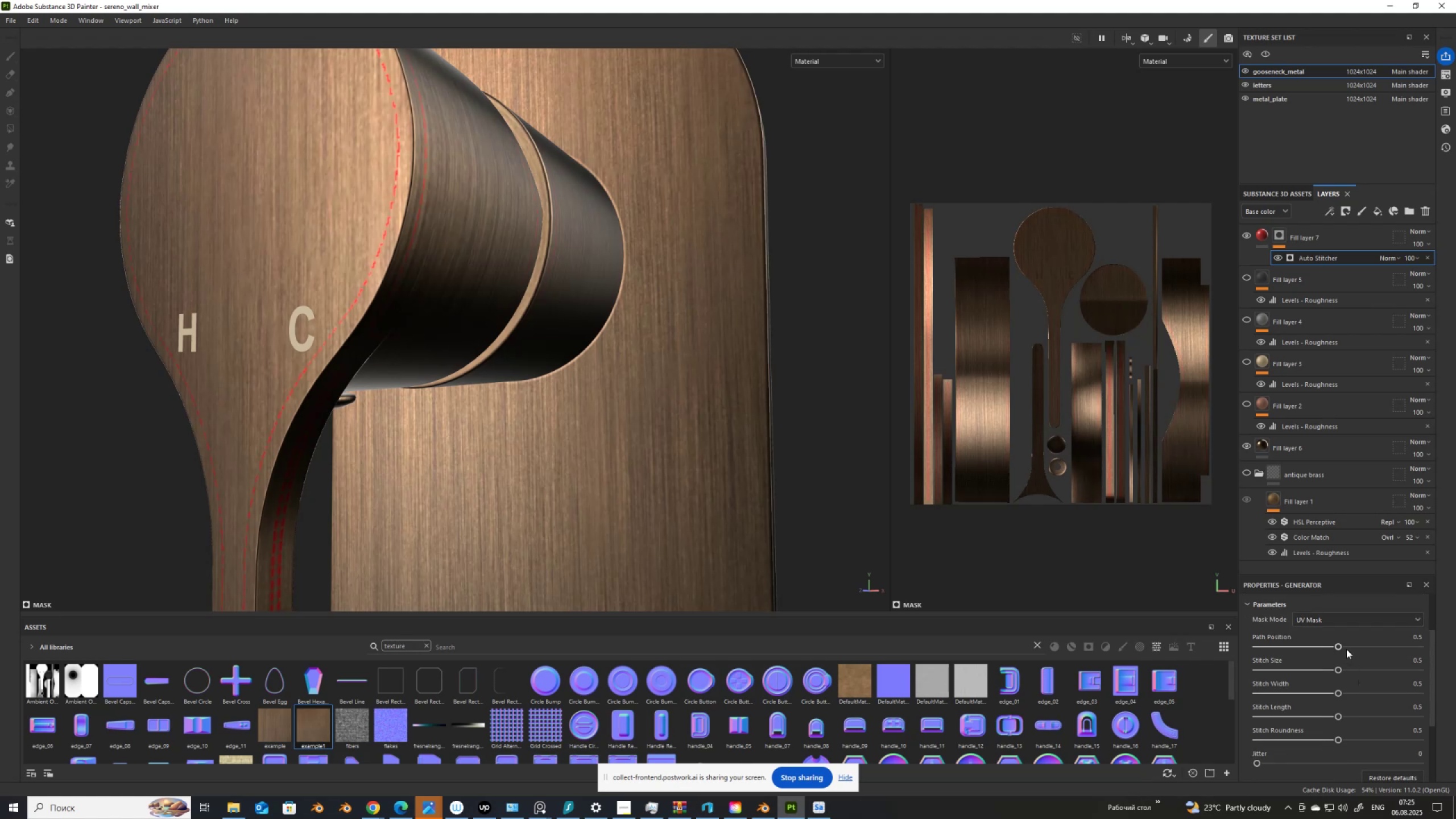 
left_click_drag(start_coordinate=[1339, 646], to_coordinate=[1312, 646])
 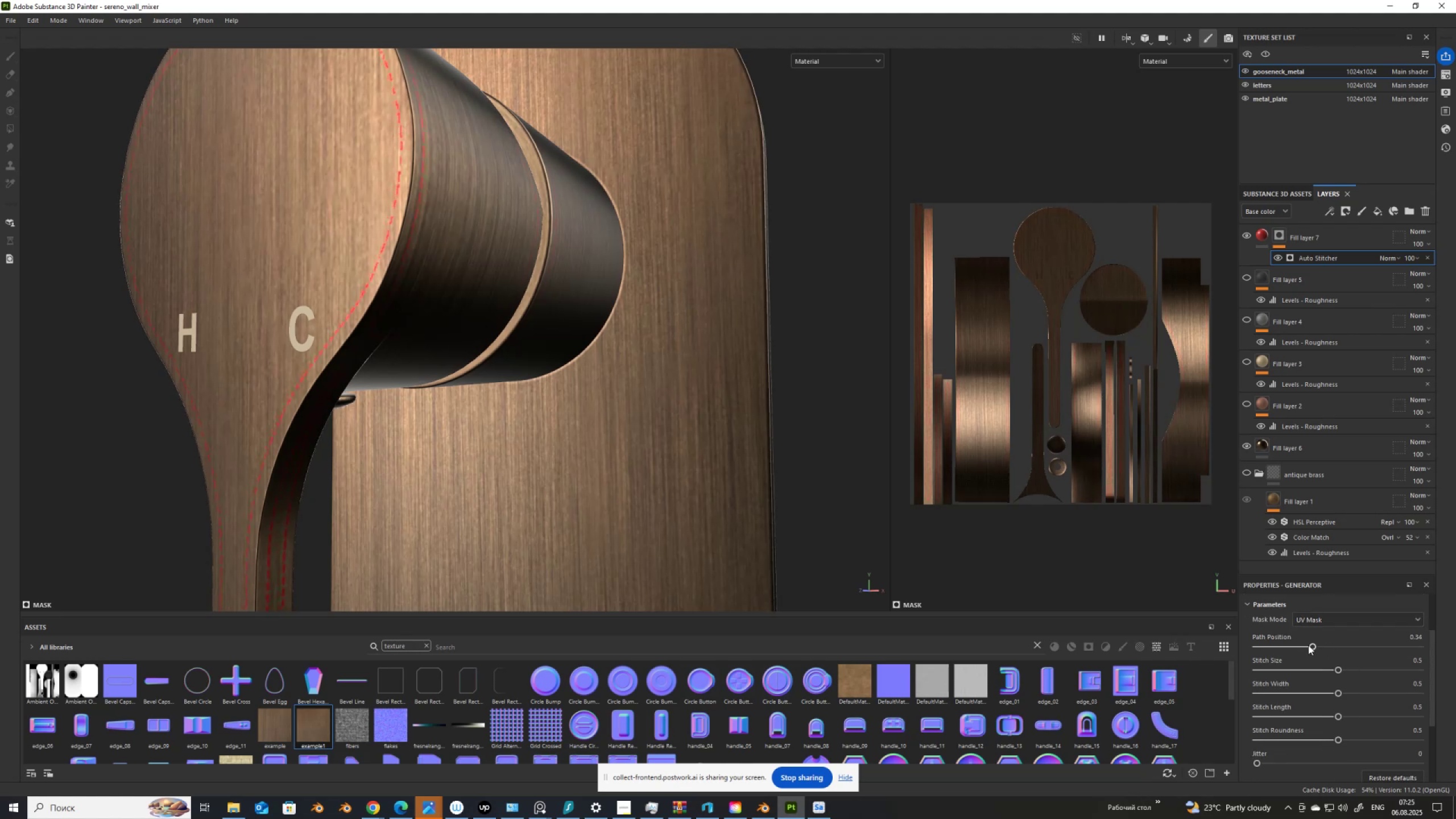 
left_click_drag(start_coordinate=[1311, 645], to_coordinate=[1264, 652])
 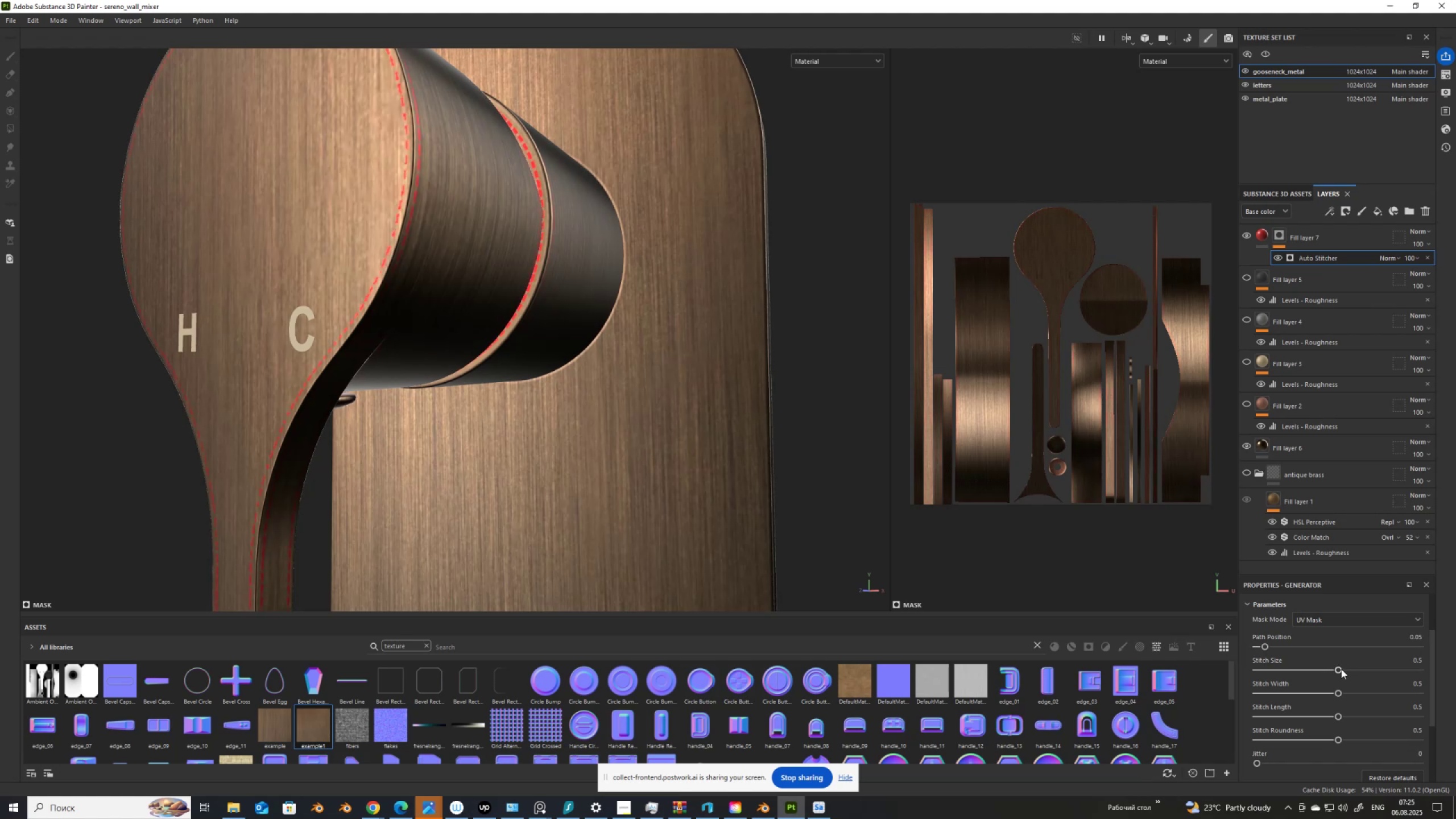 
left_click_drag(start_coordinate=[1341, 669], to_coordinate=[986, 699])
 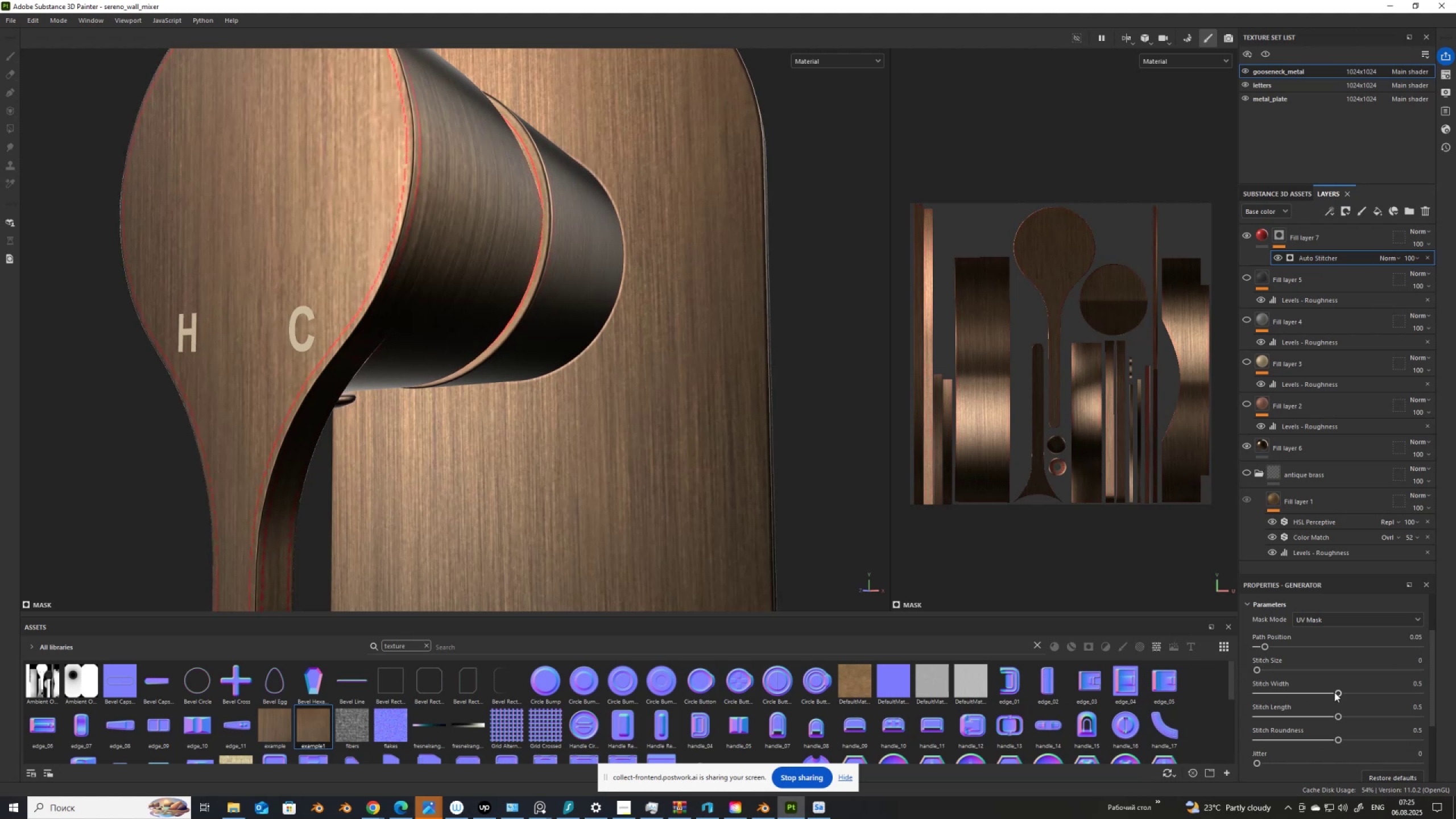 
left_click_drag(start_coordinate=[1342, 692], to_coordinate=[1358, 693])
 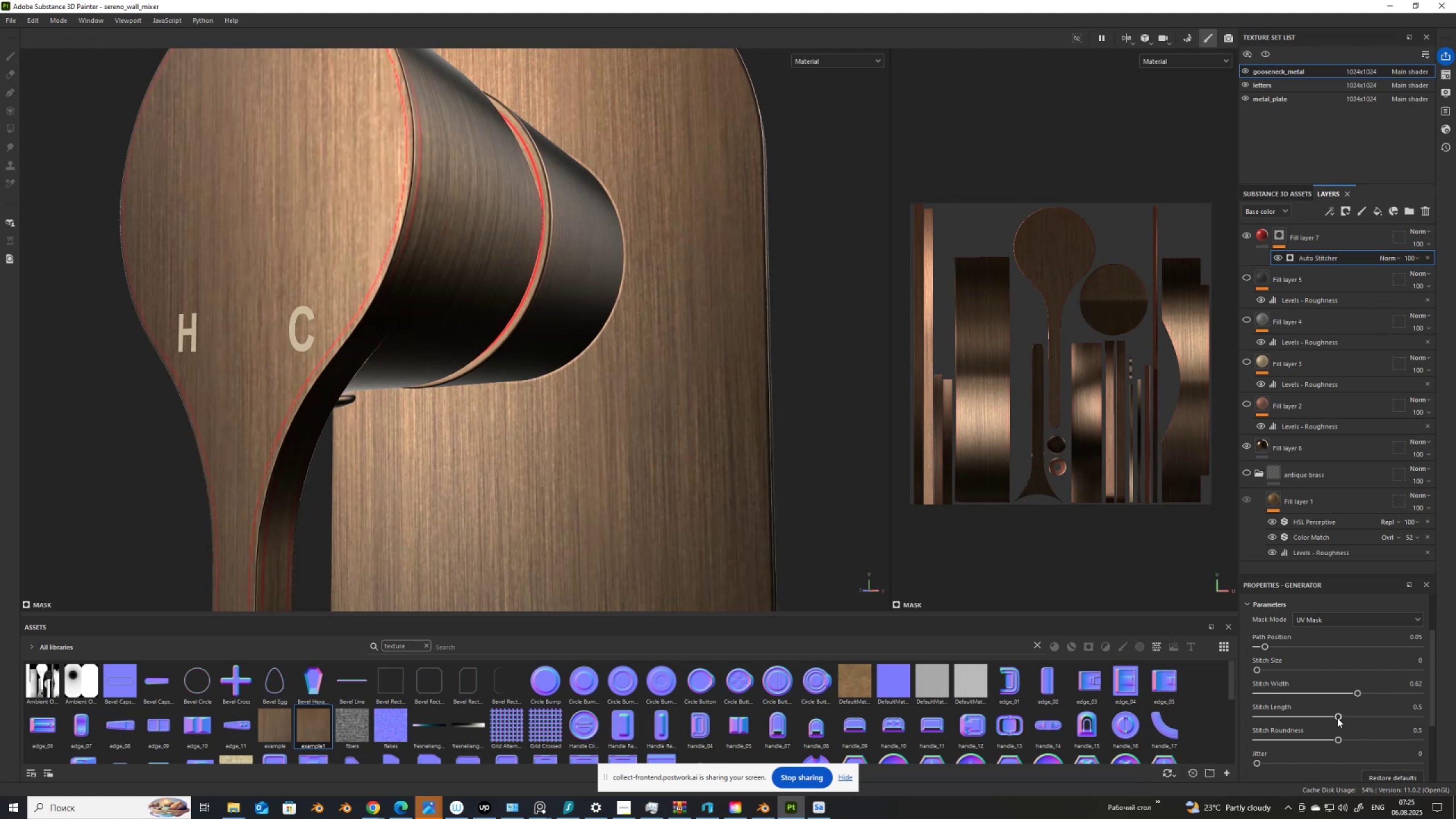 
left_click_drag(start_coordinate=[1337, 718], to_coordinate=[1455, 705])
 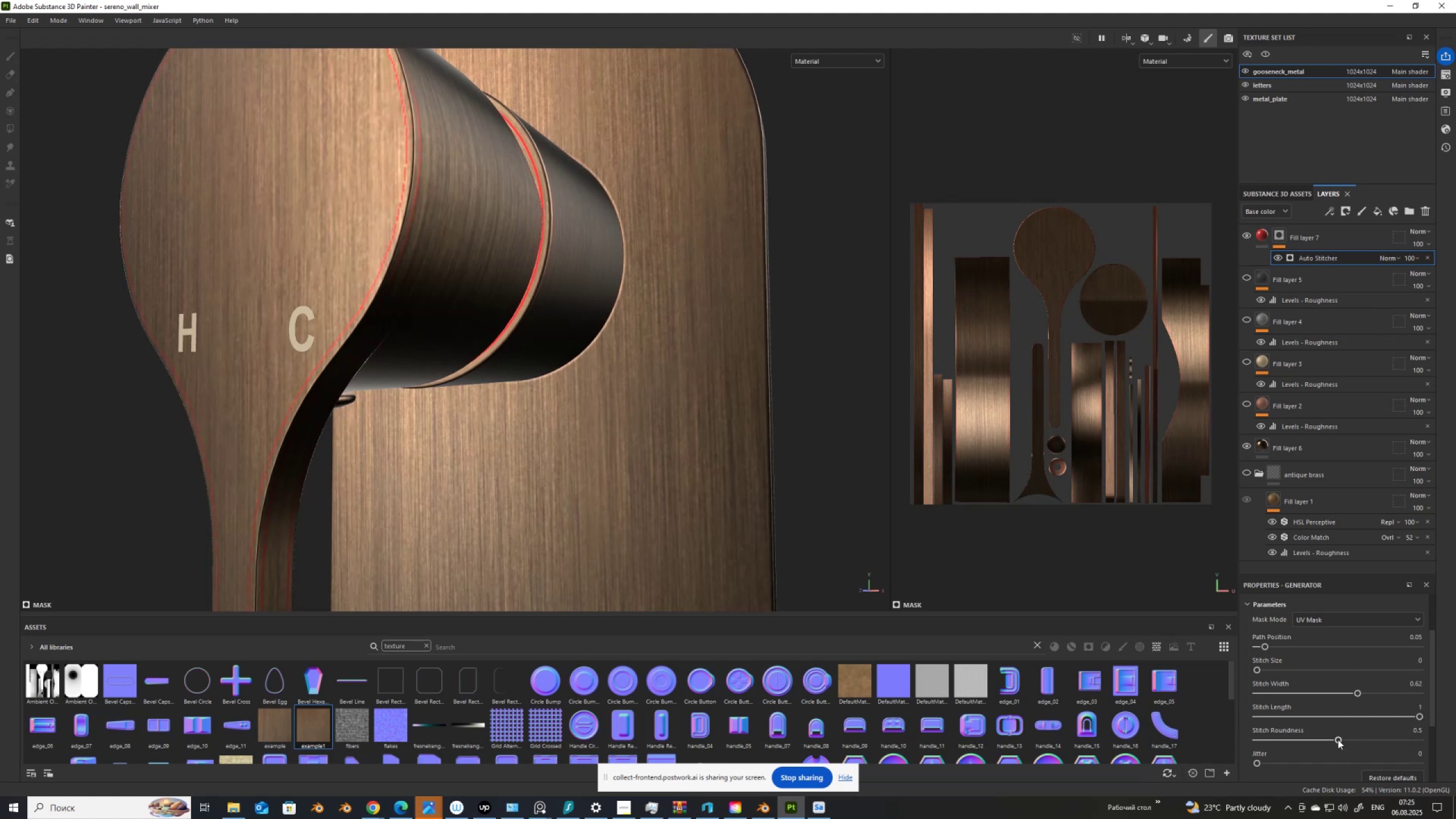 
scroll: coordinate [1338, 739], scroll_direction: down, amount: 1.0
 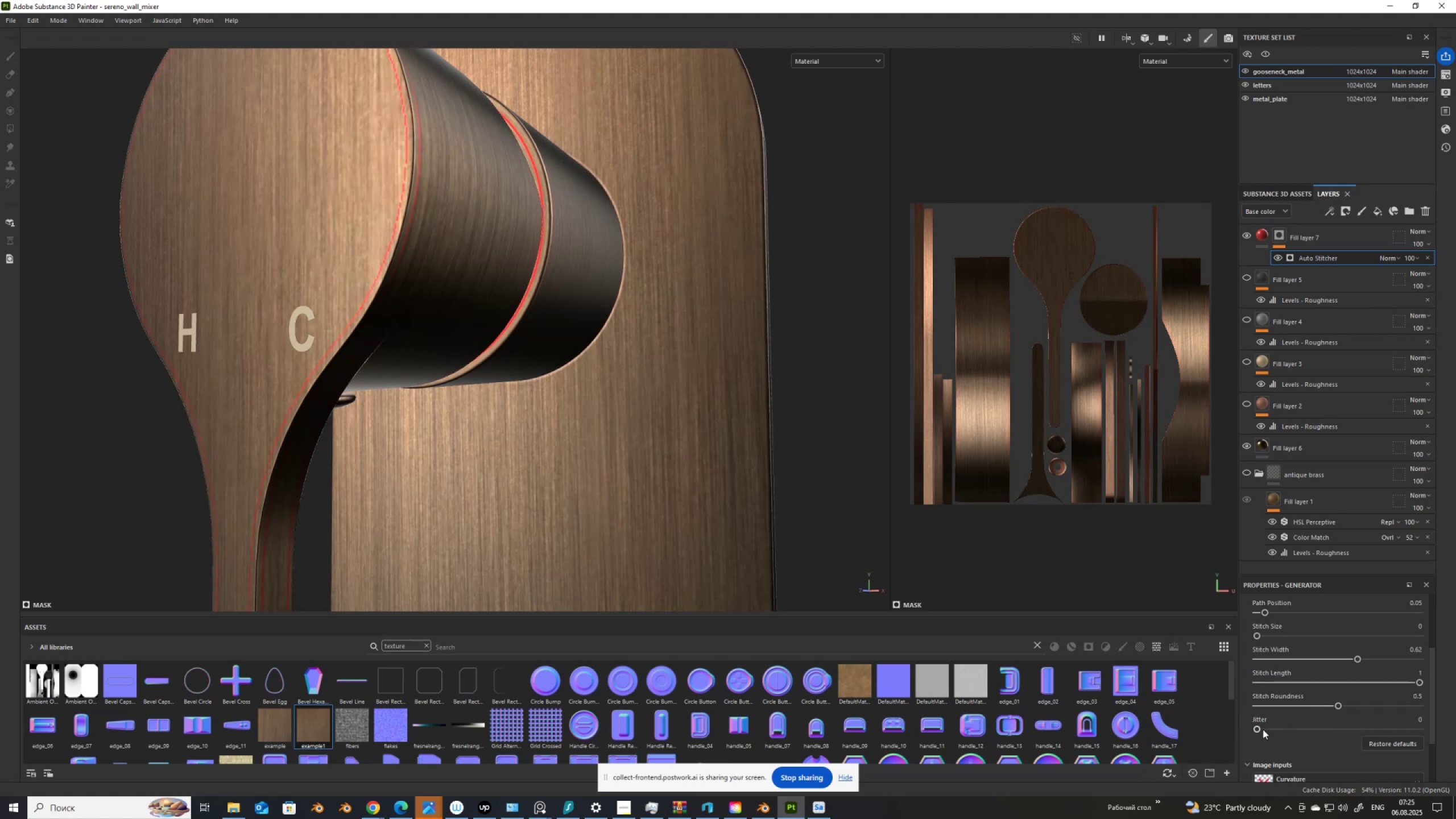 
left_click_drag(start_coordinate=[1257, 727], to_coordinate=[1239, 742])
 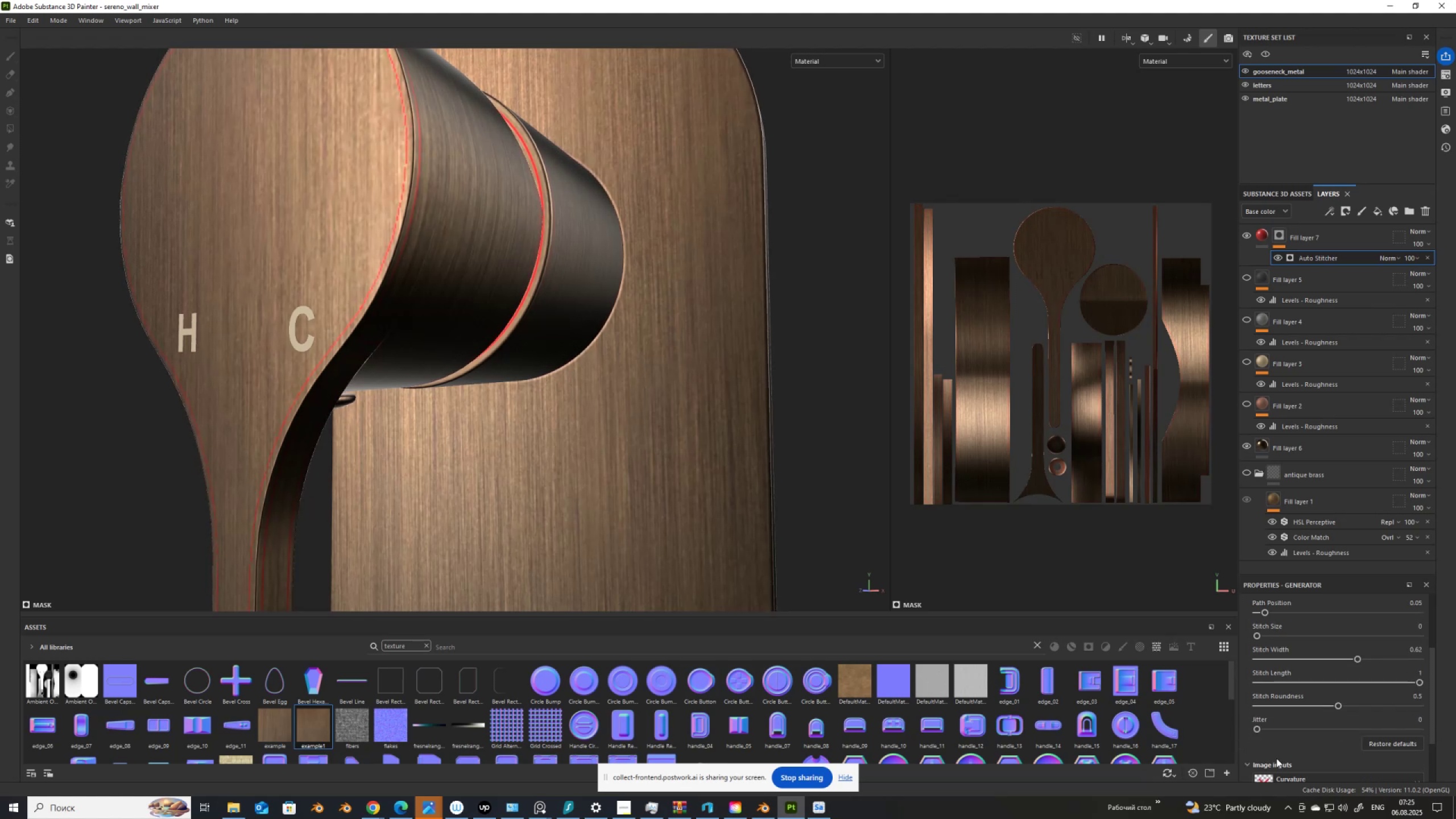 
scroll: coordinate [1277, 758], scroll_direction: down, amount: 4.0
 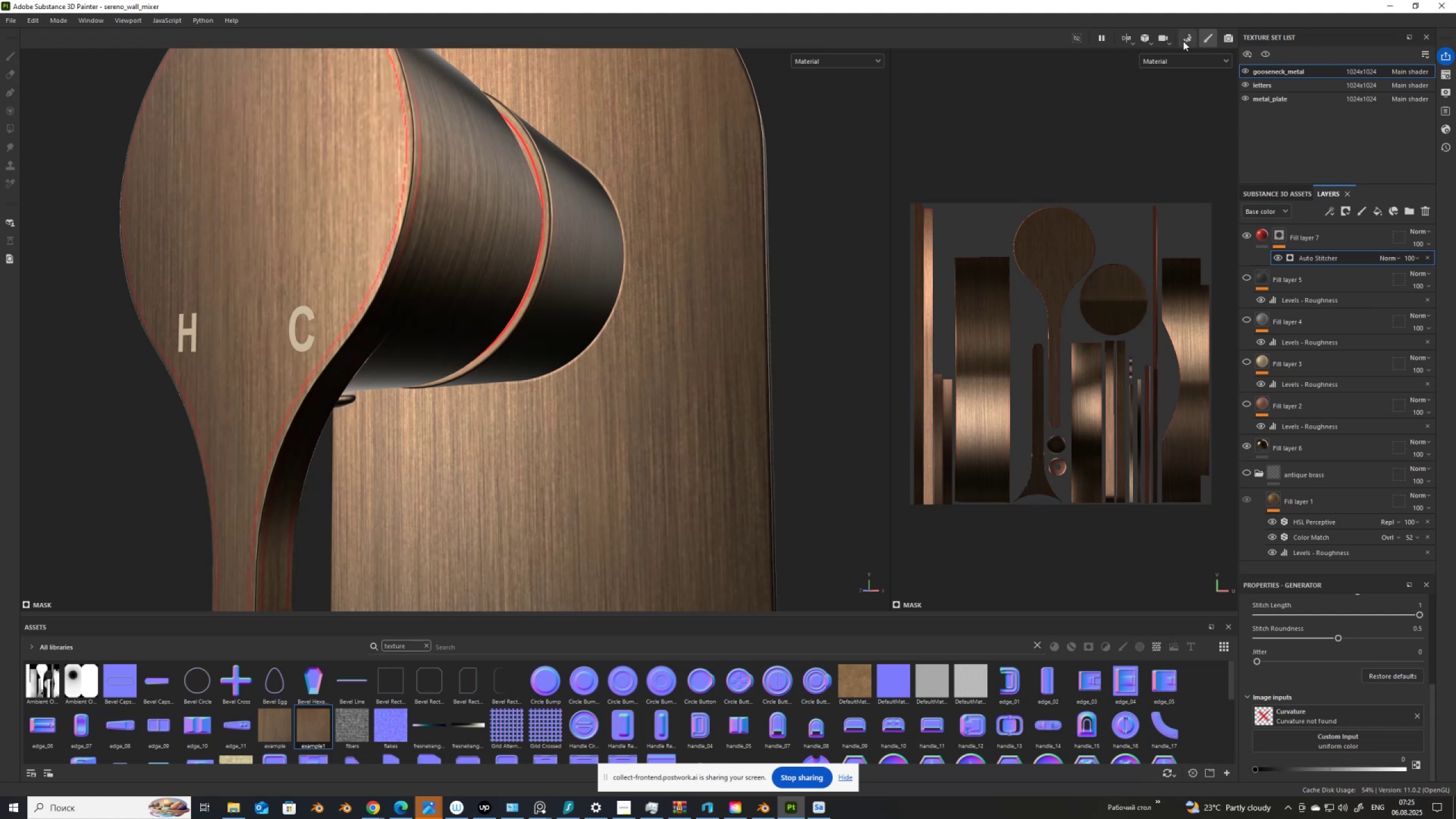 
left_click([1188, 41])
 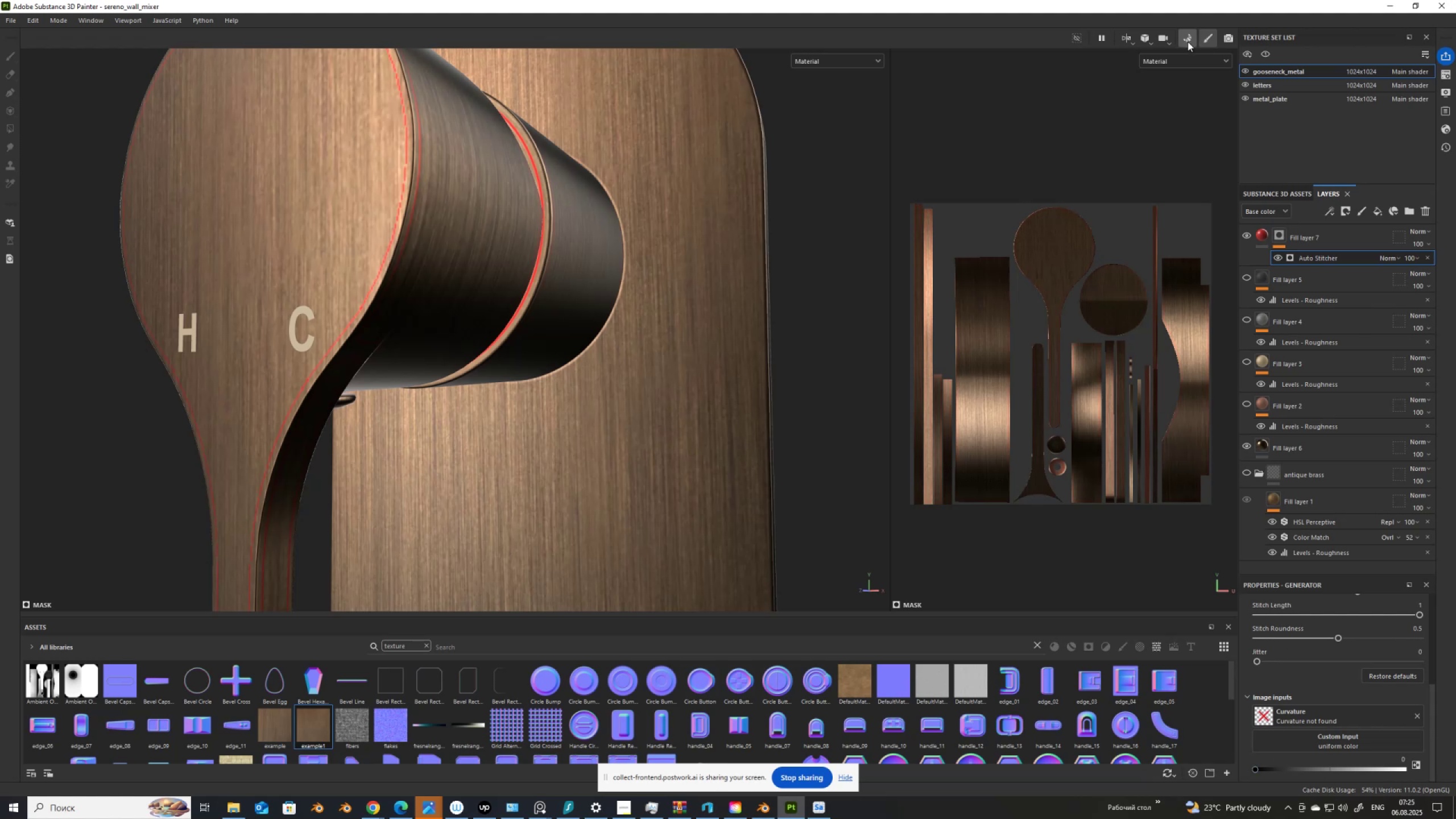 
wait(8.96)
 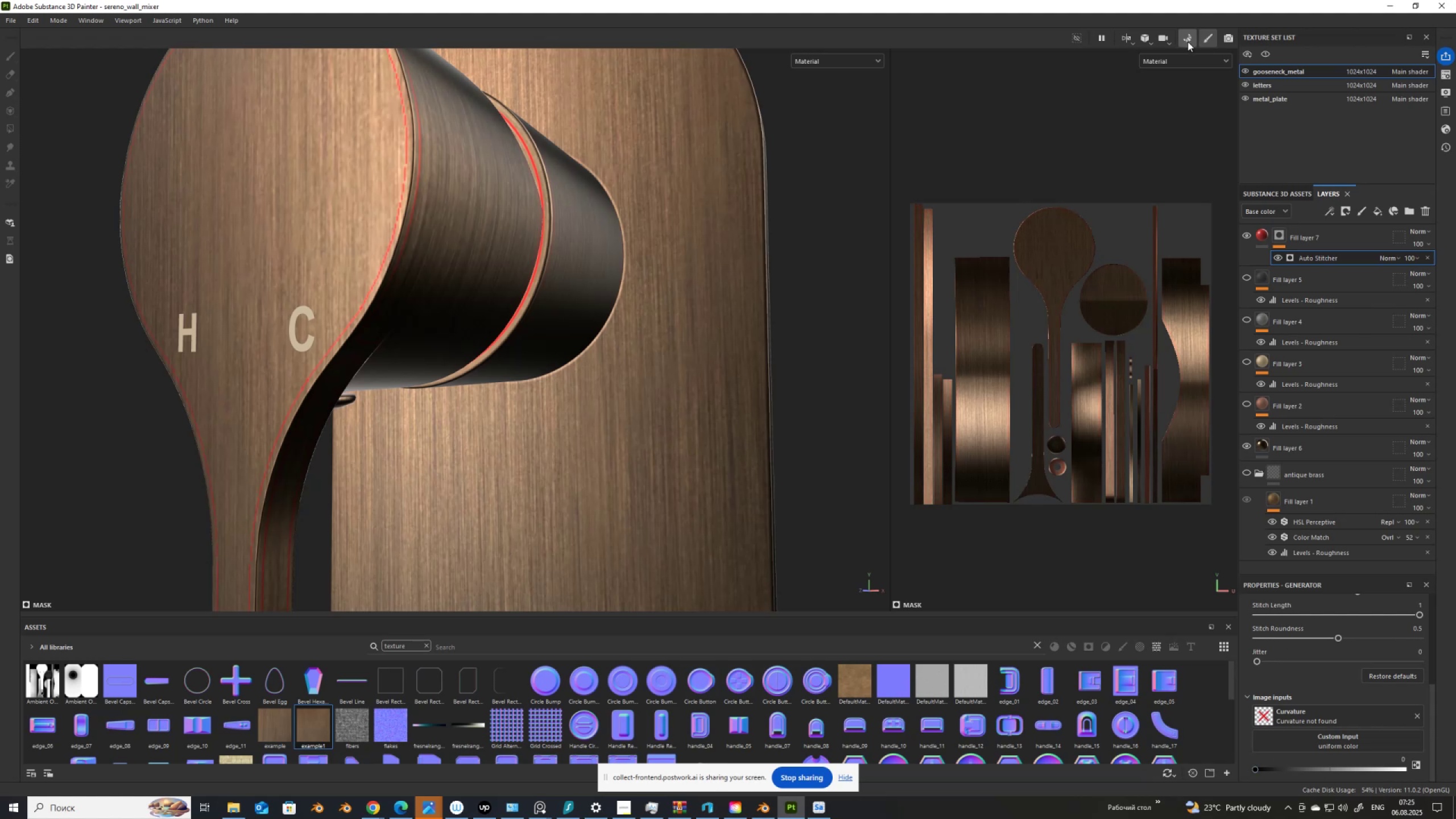 
left_click([31, 473])
 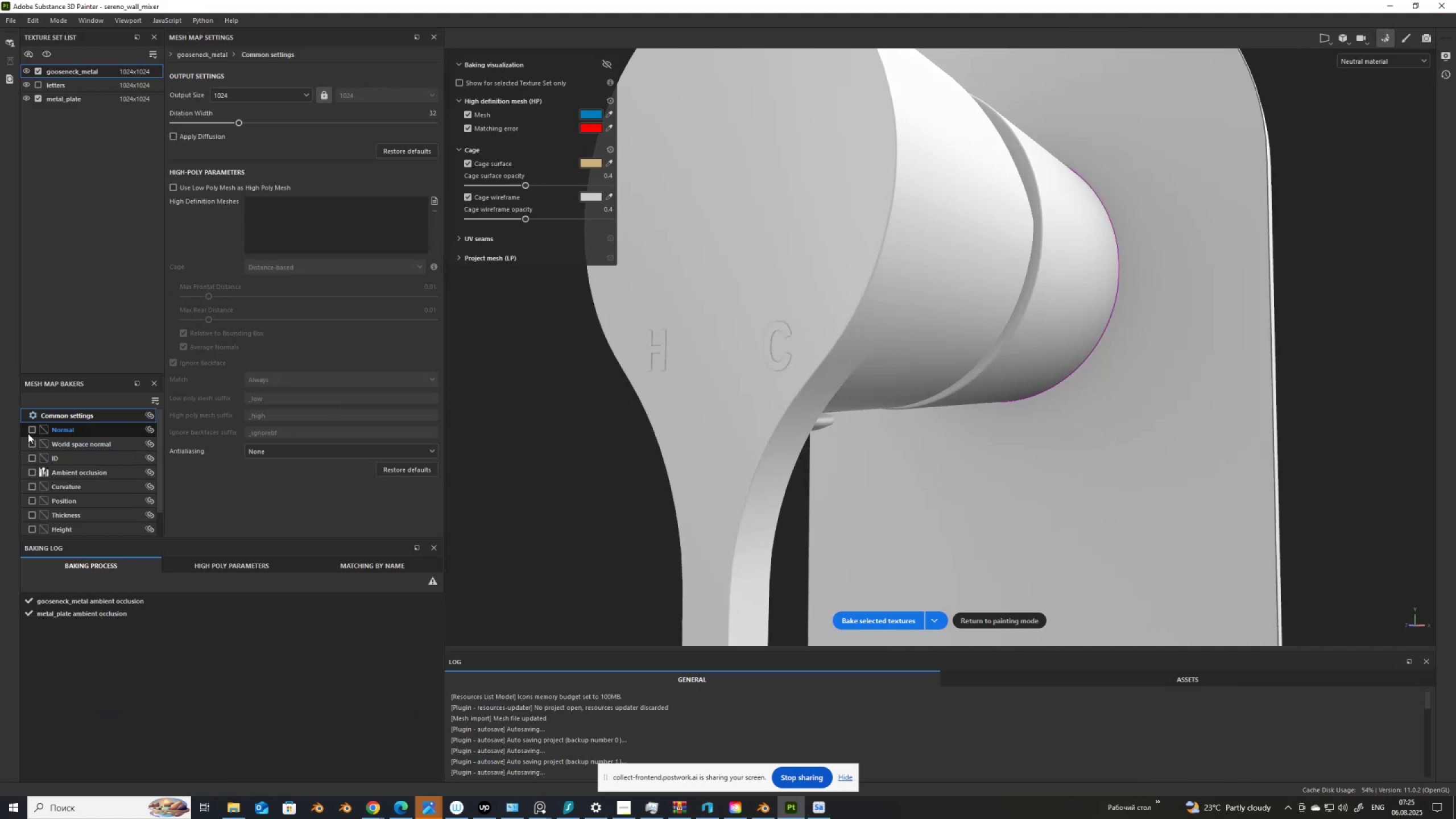 
left_click([32, 440])
 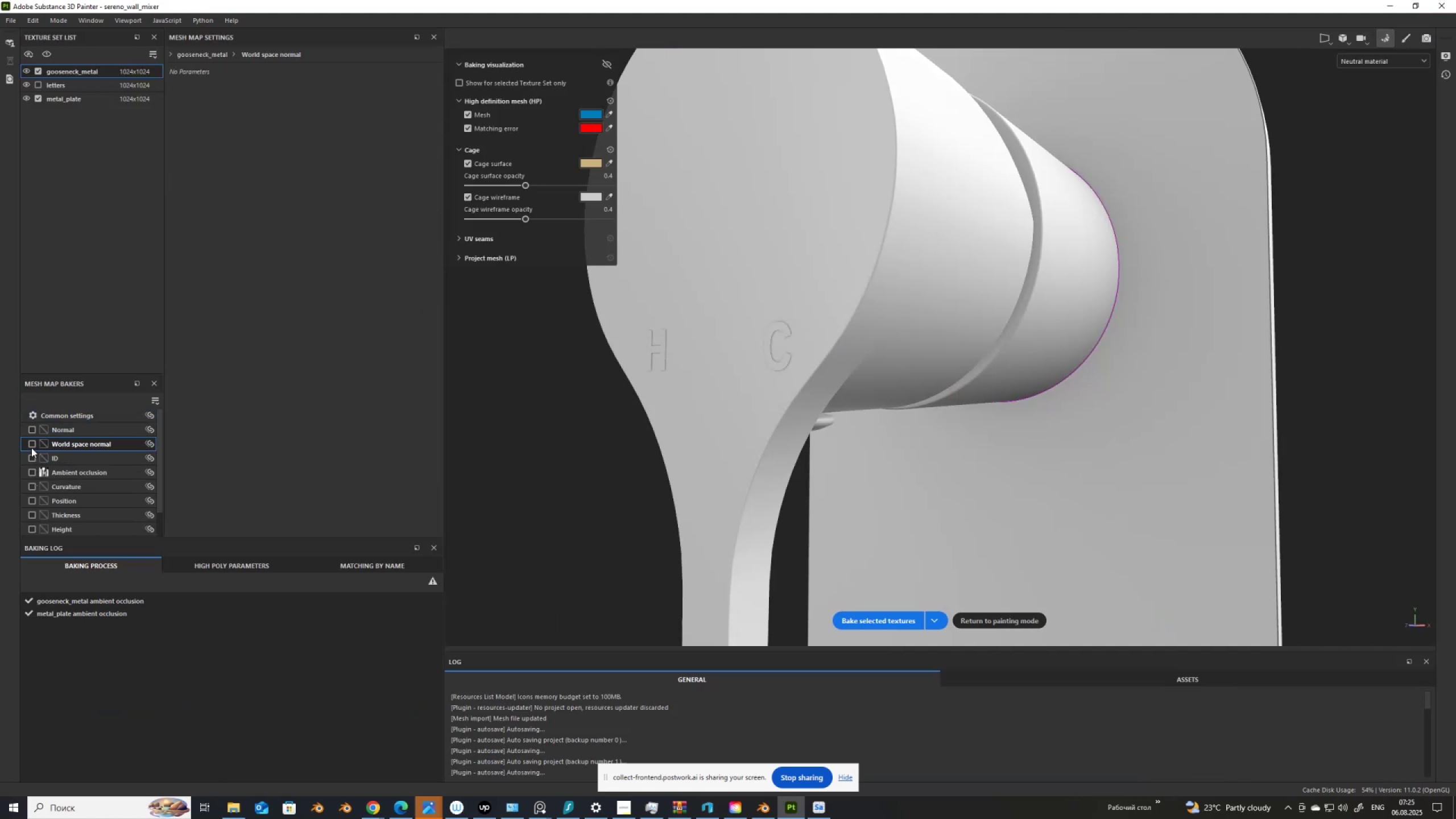 
left_click([31, 446])
 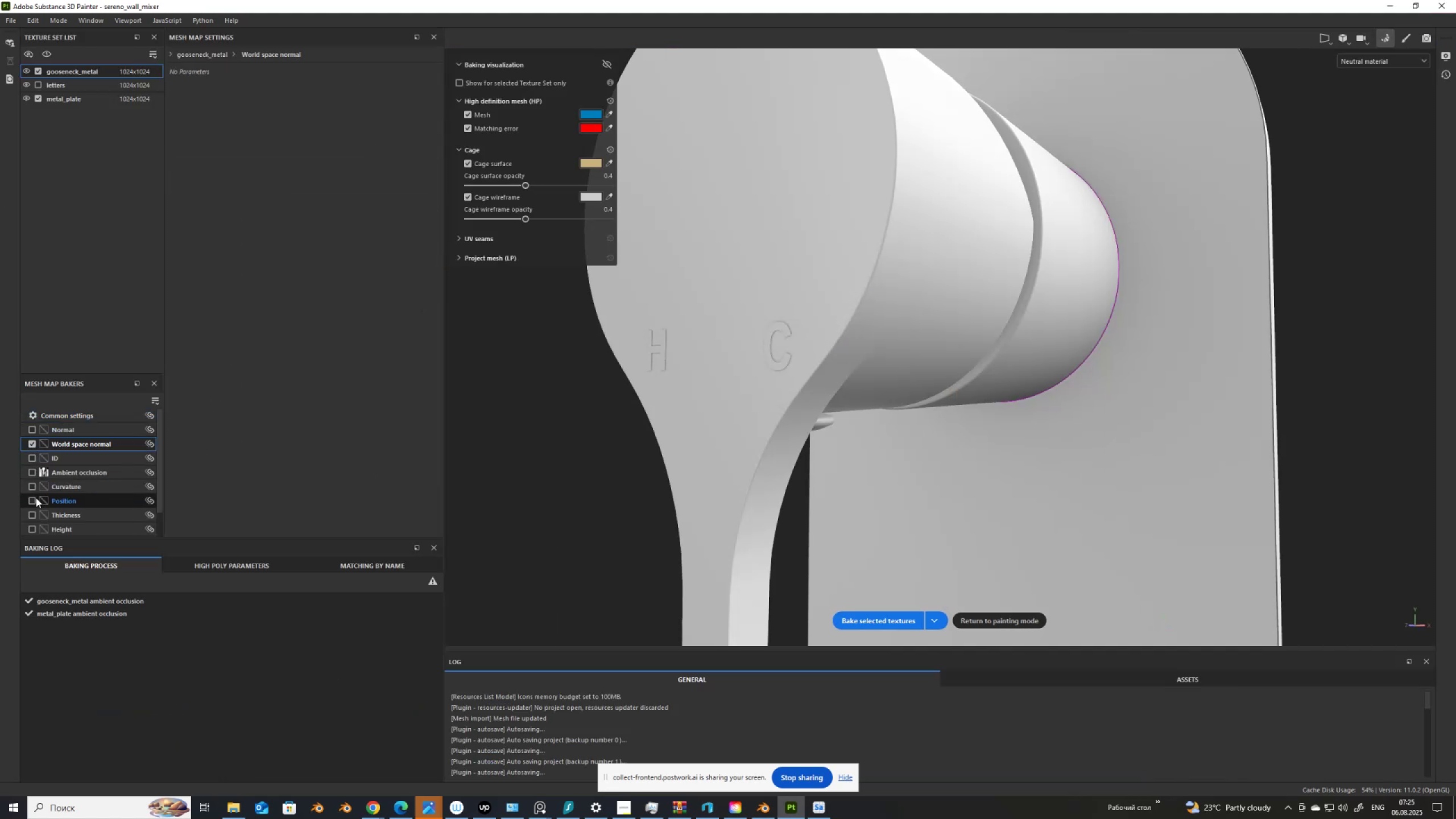 
left_click([36, 494])
 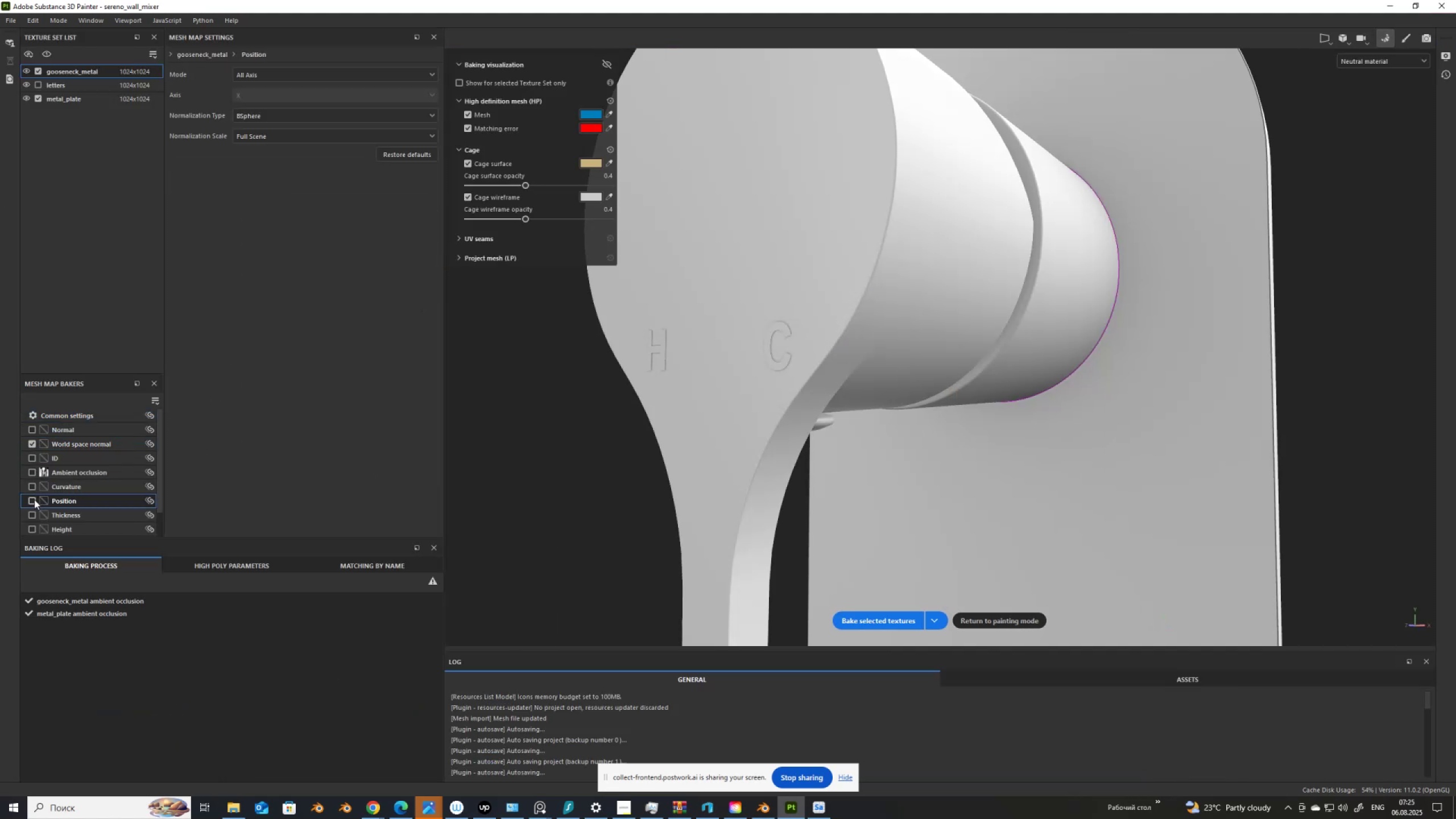 
left_click([34, 499])
 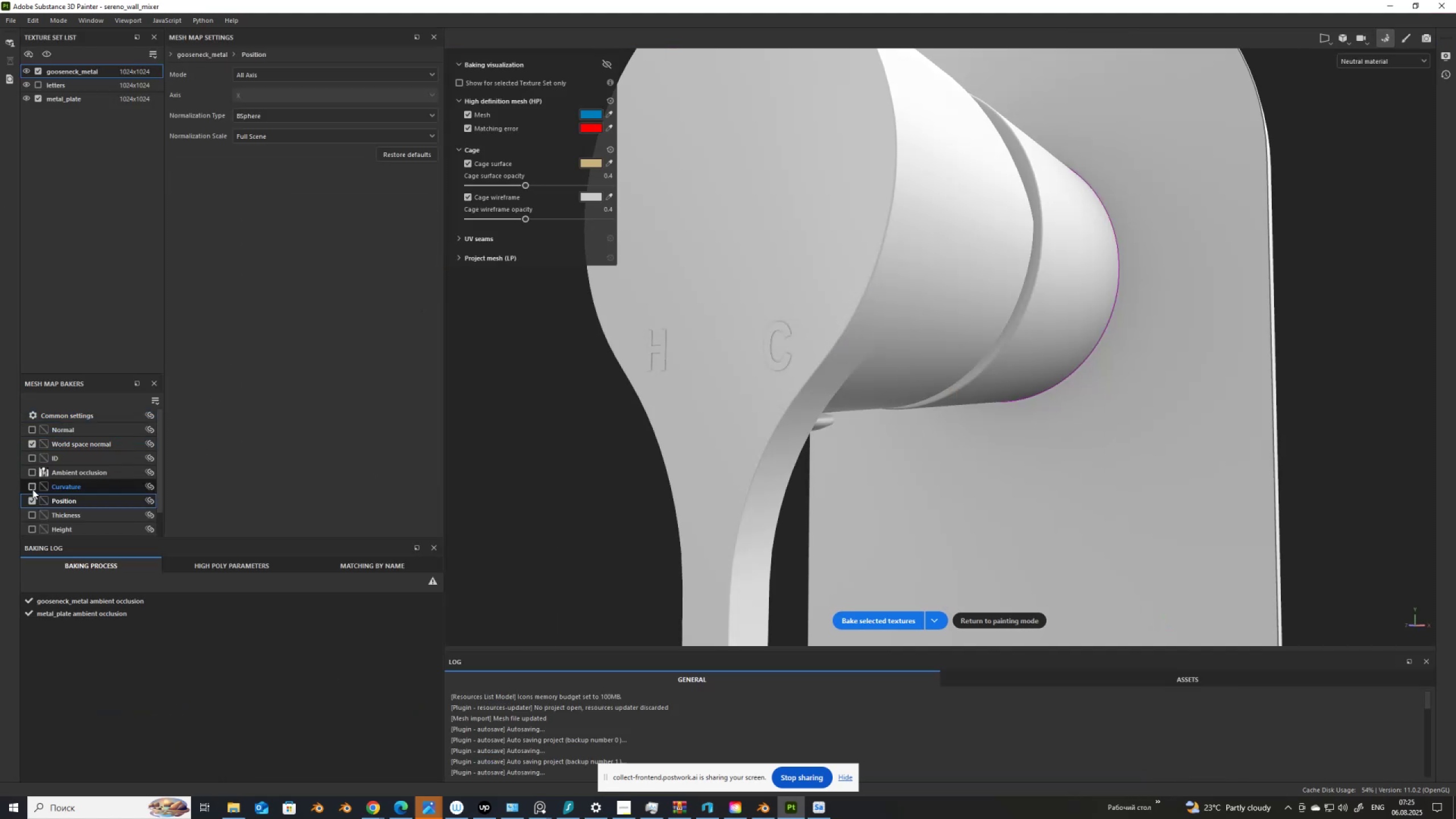 
left_click([32, 489])
 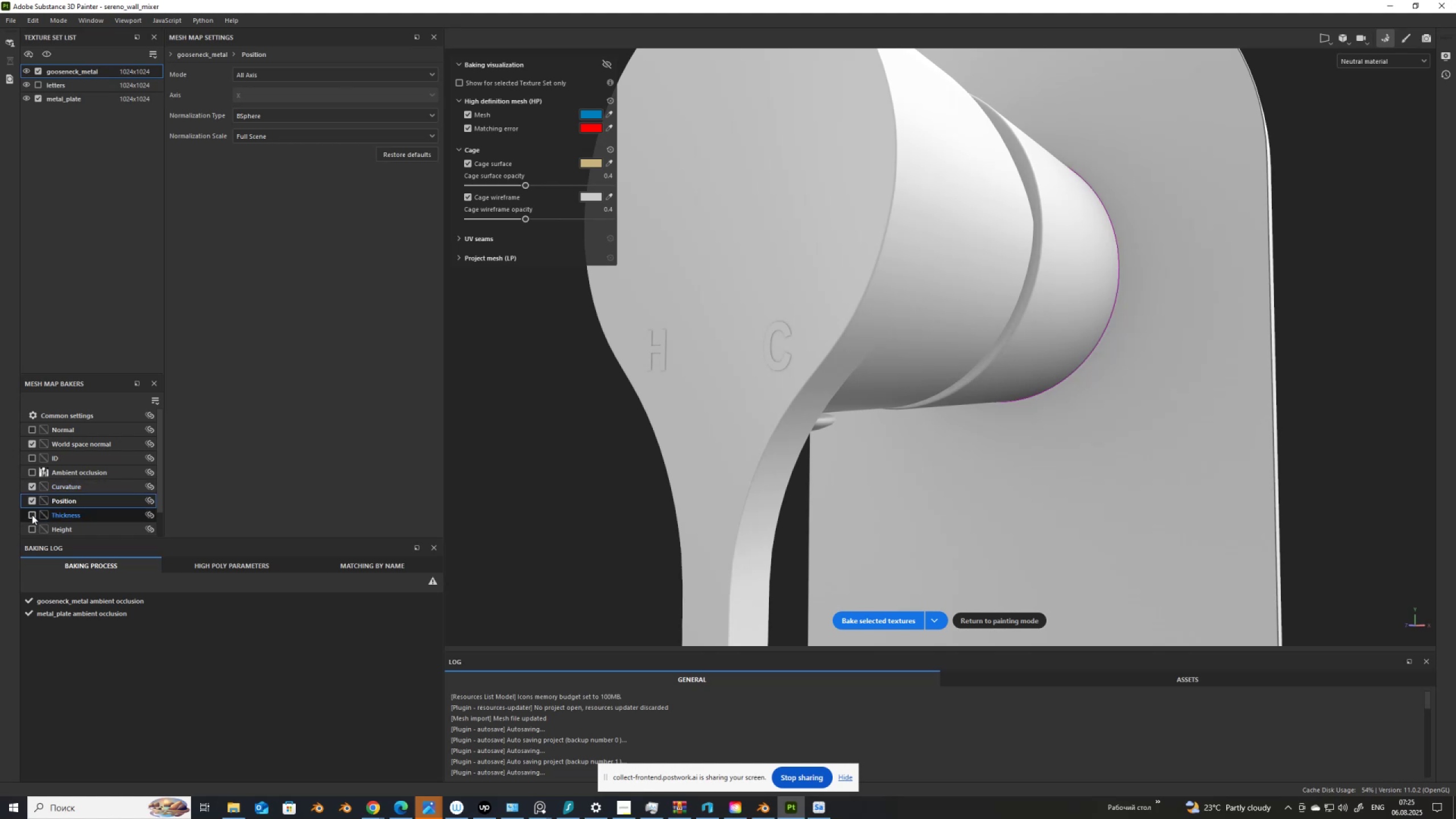 
left_click([32, 514])
 